 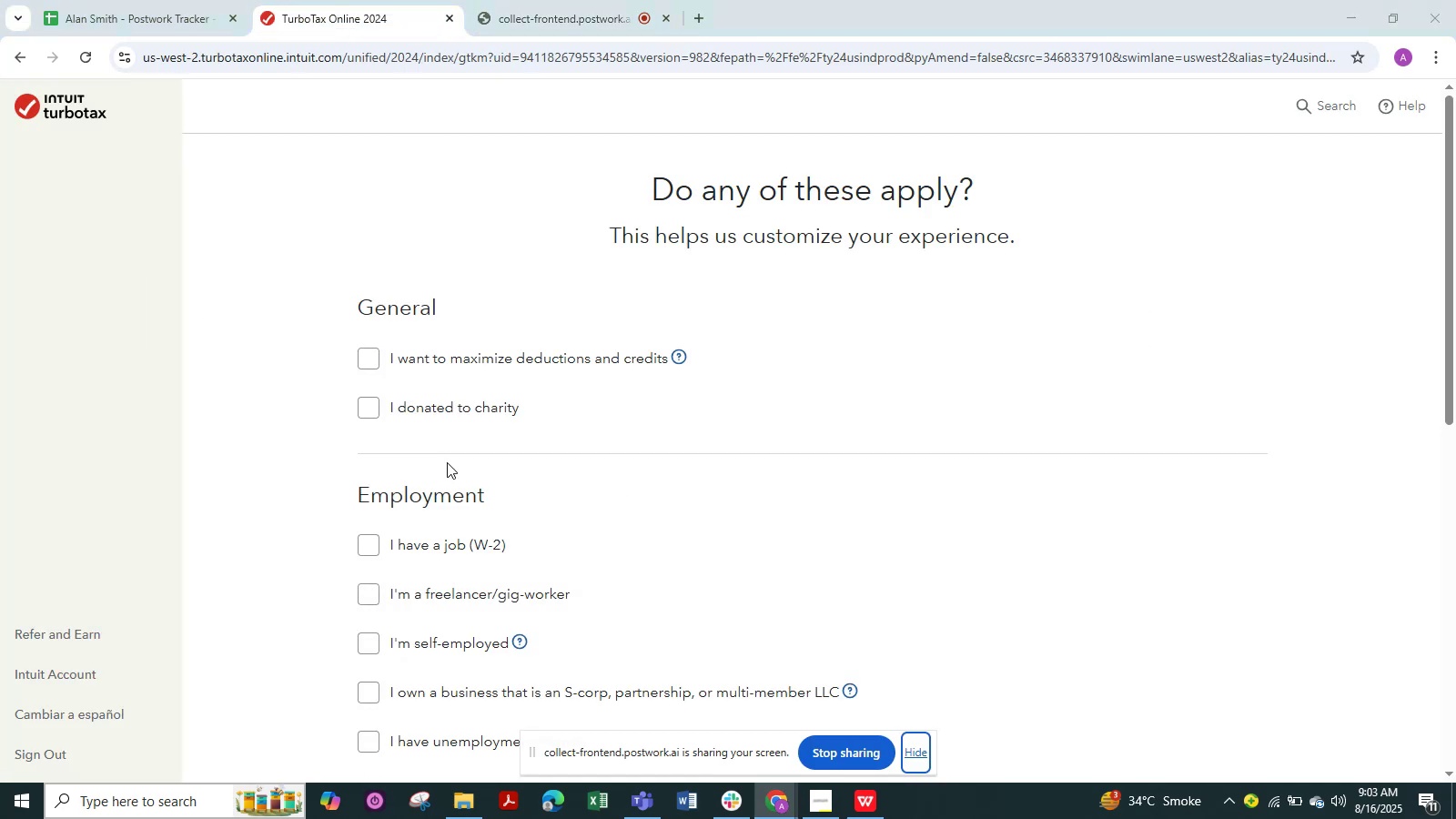 
key(Alt+Tab)
 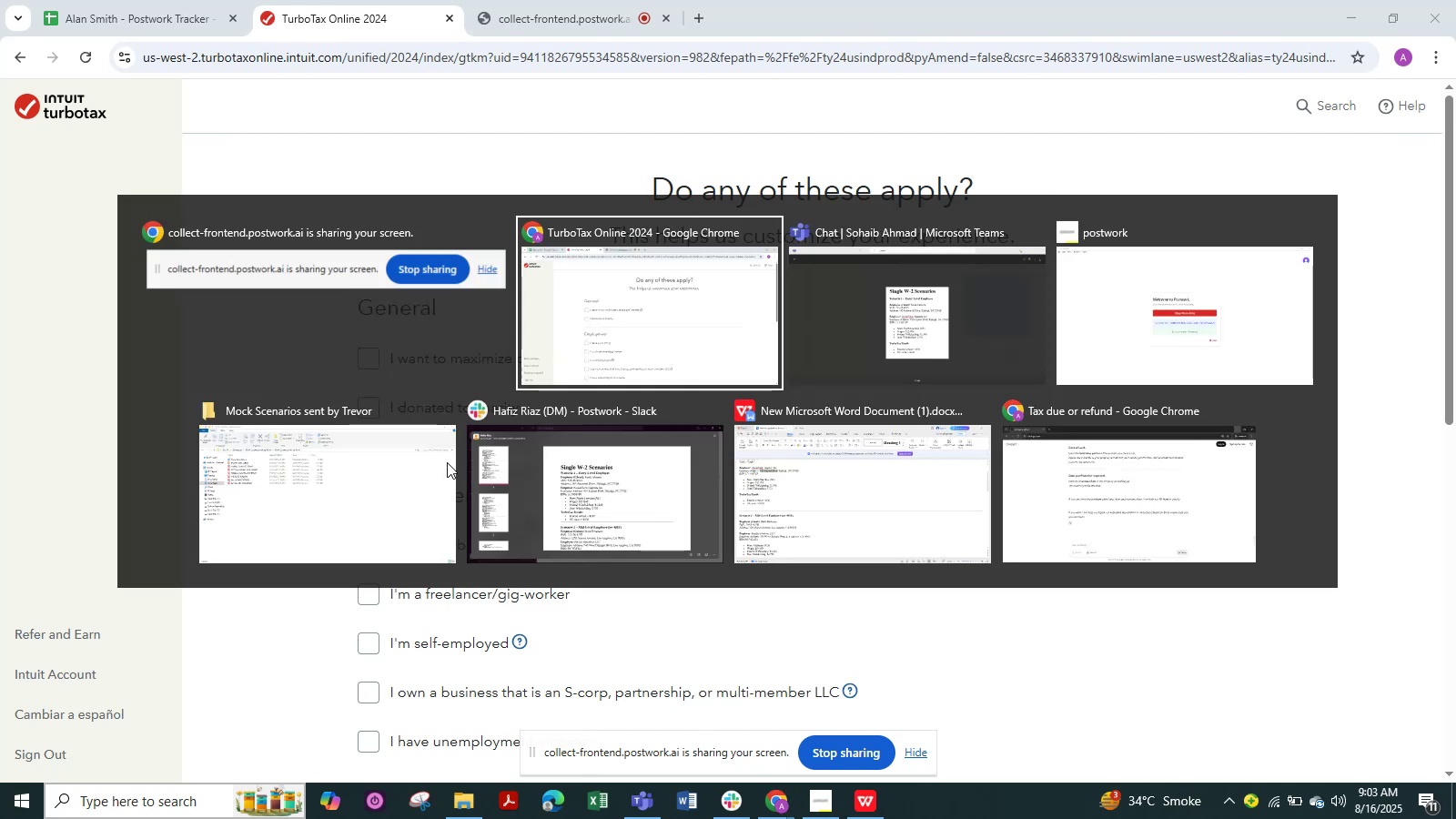 
key(Alt+Tab)
 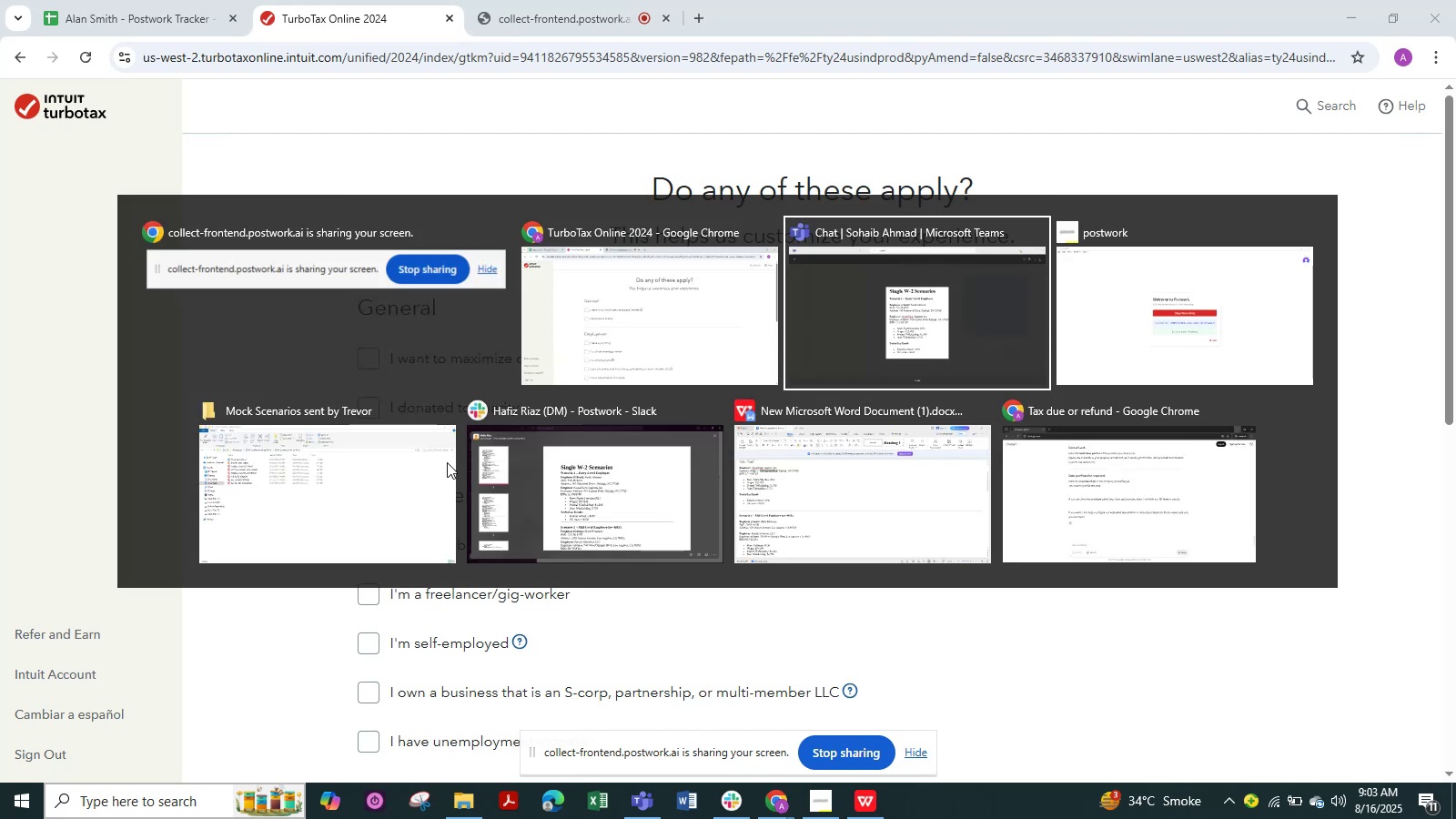 
key(Alt+Tab)
 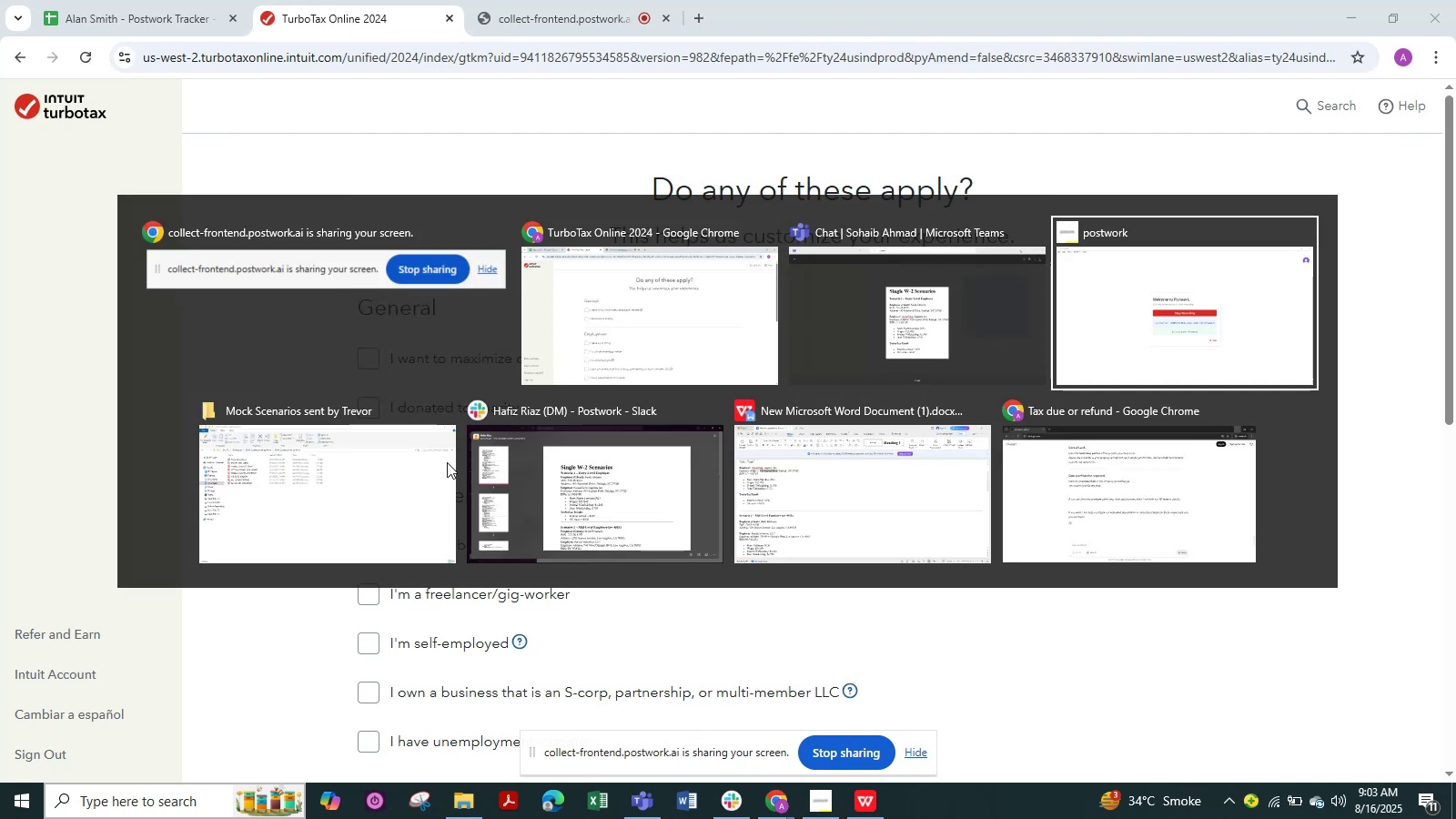 
key(Alt+Tab)
 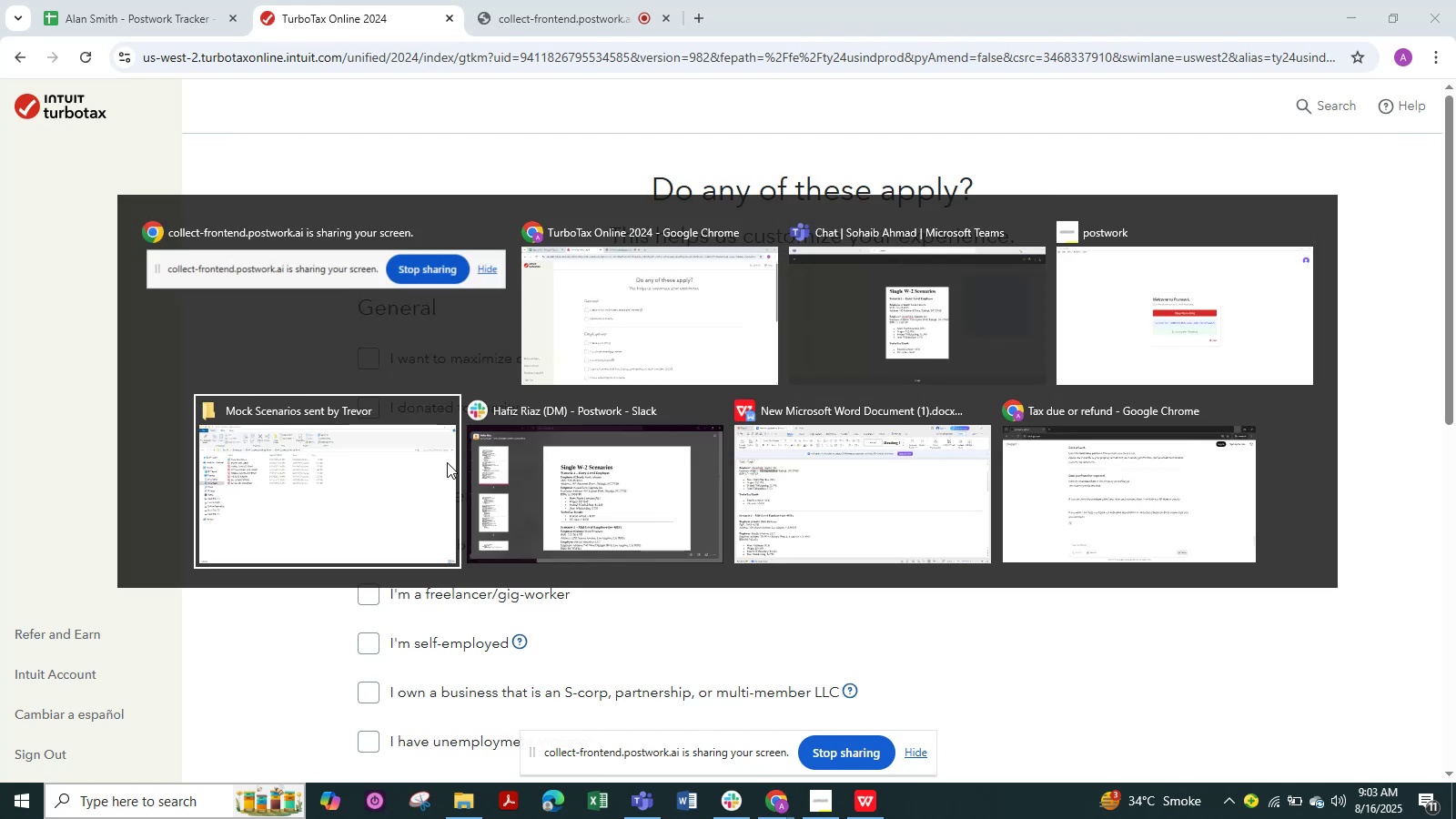 
key(Alt+Tab)
 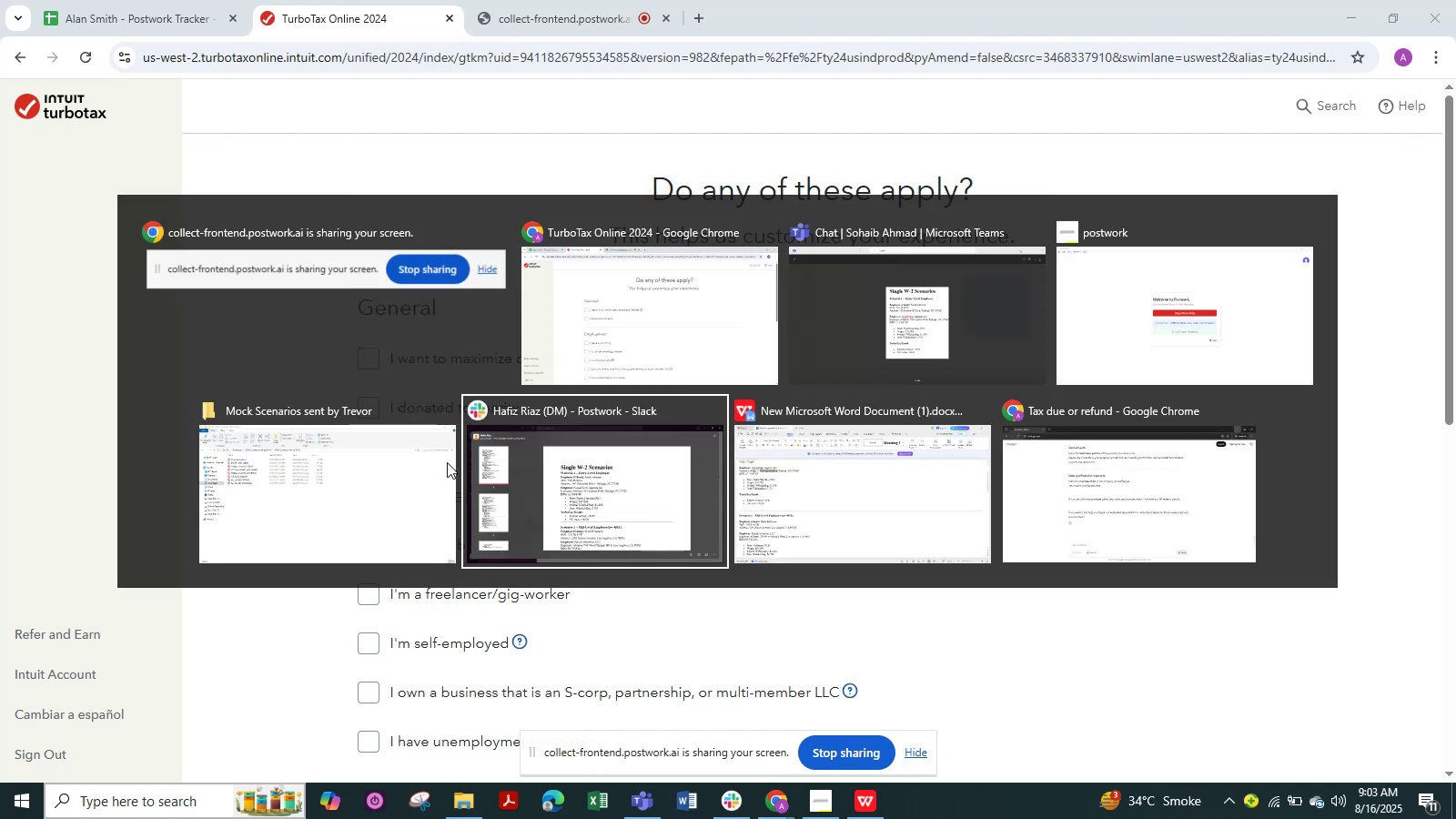 
key(Alt+Tab)
 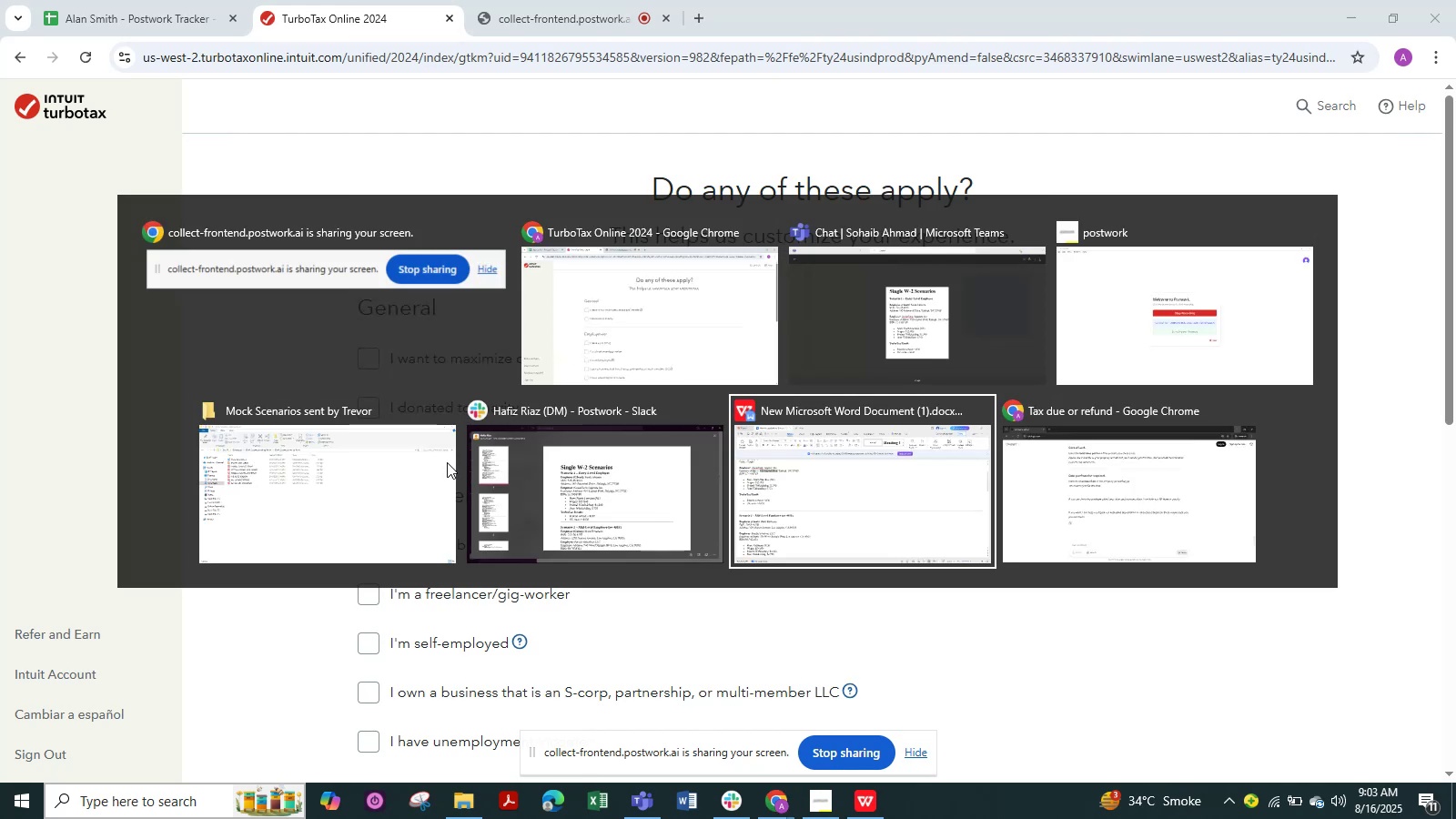 
key(Alt+Tab)
 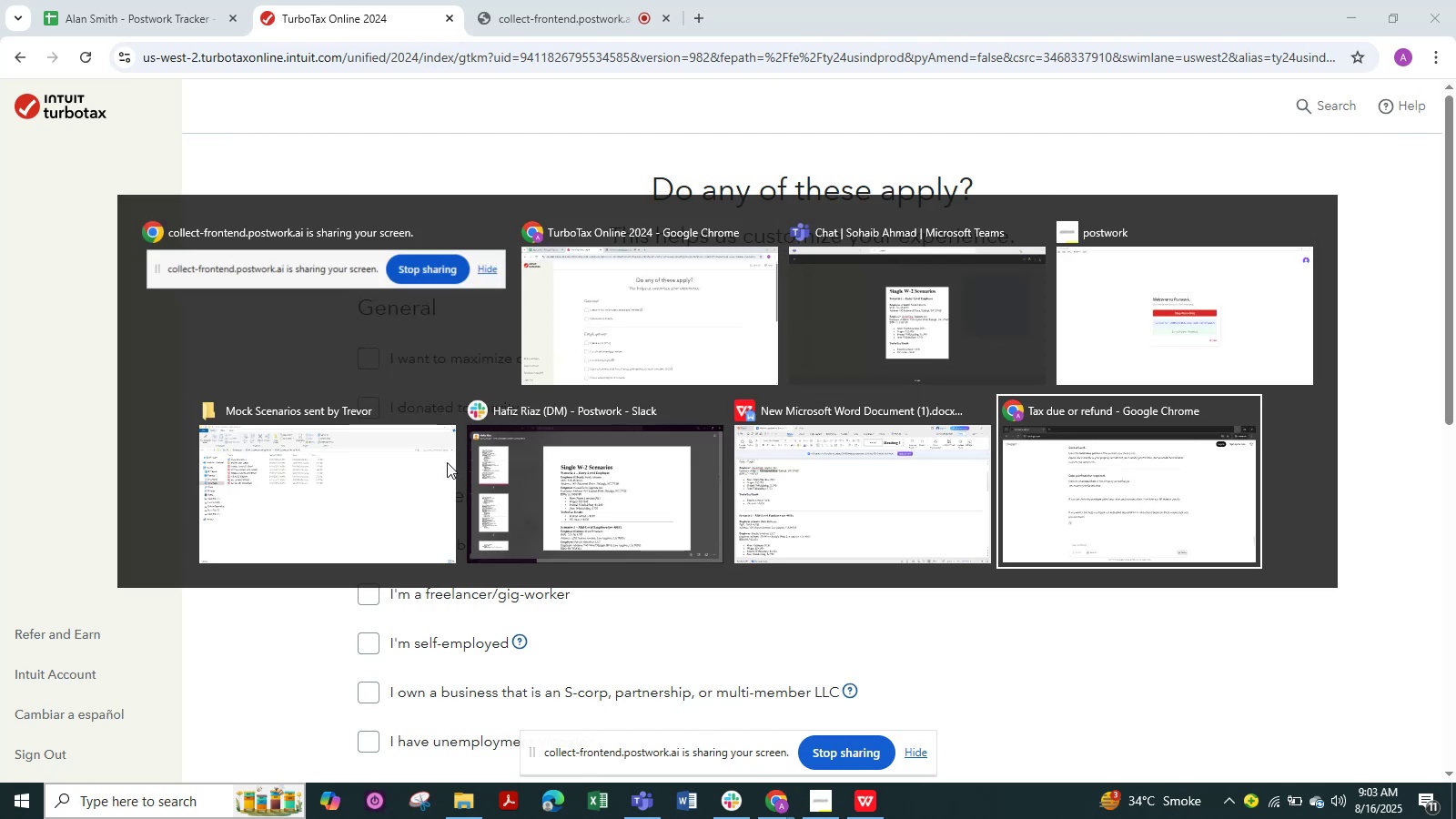 
key(Alt+Tab)
 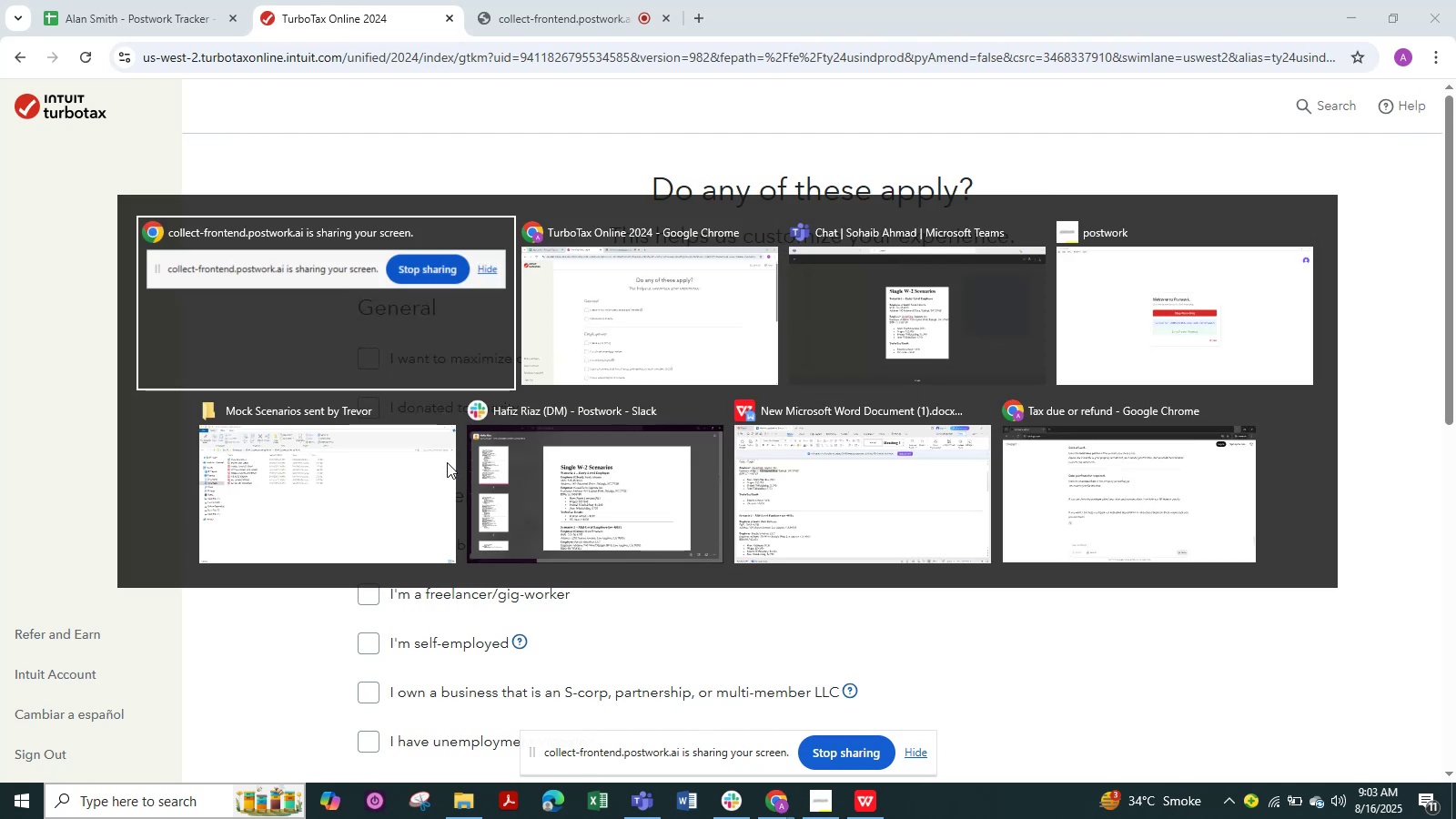 
key(Alt+Tab)
 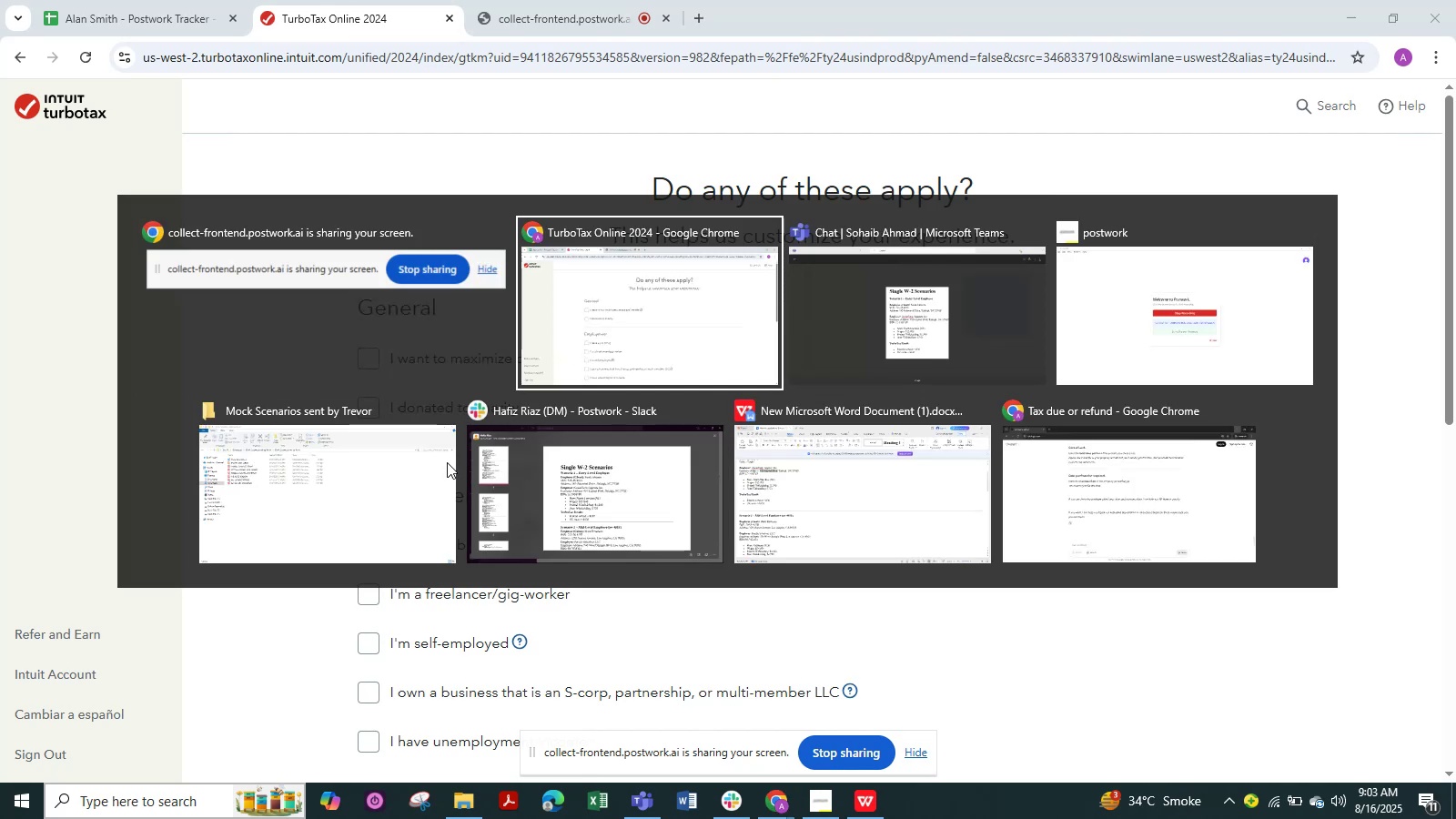 
key(Alt+Tab)
 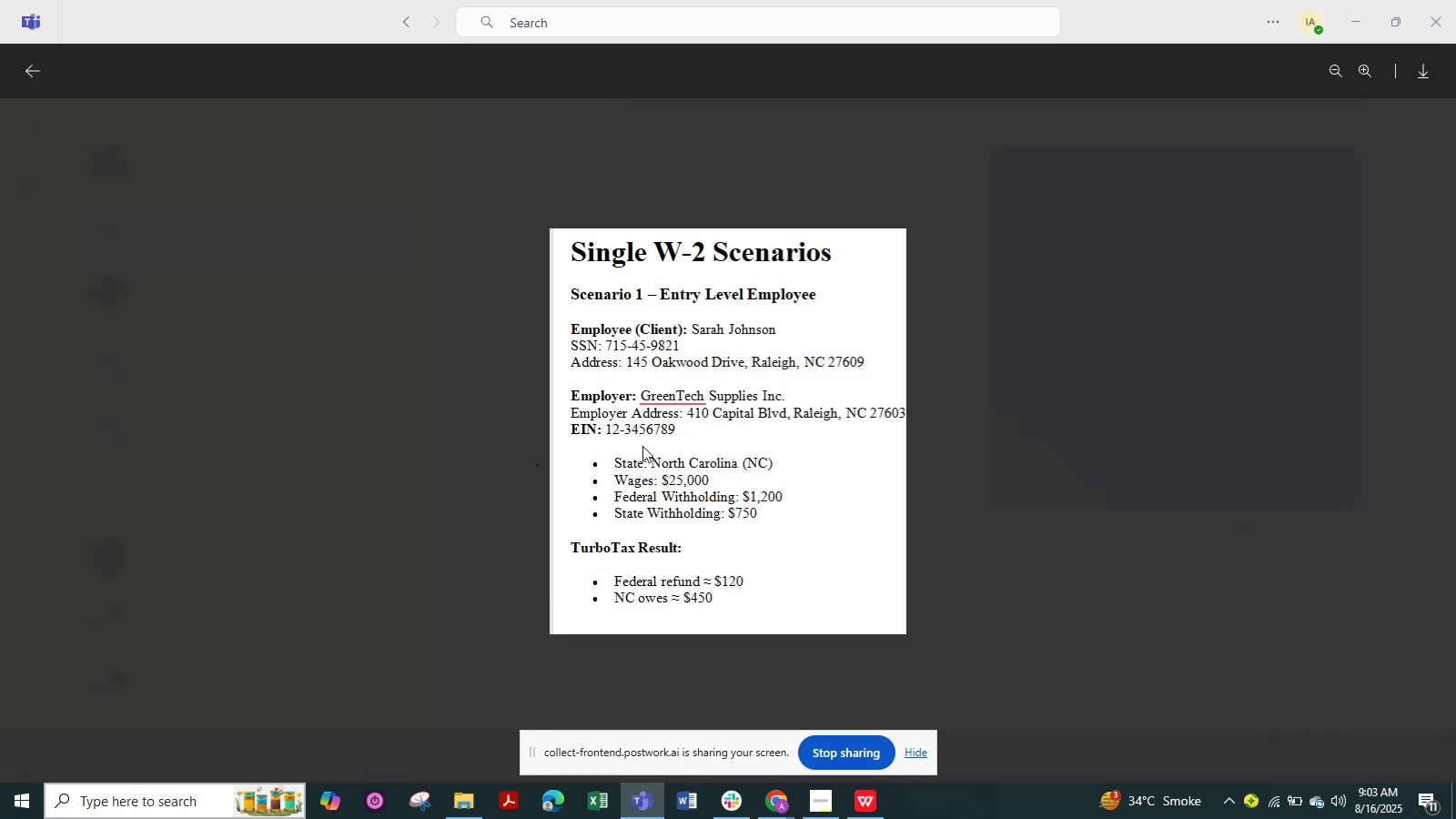 
key(Alt+Tab)
 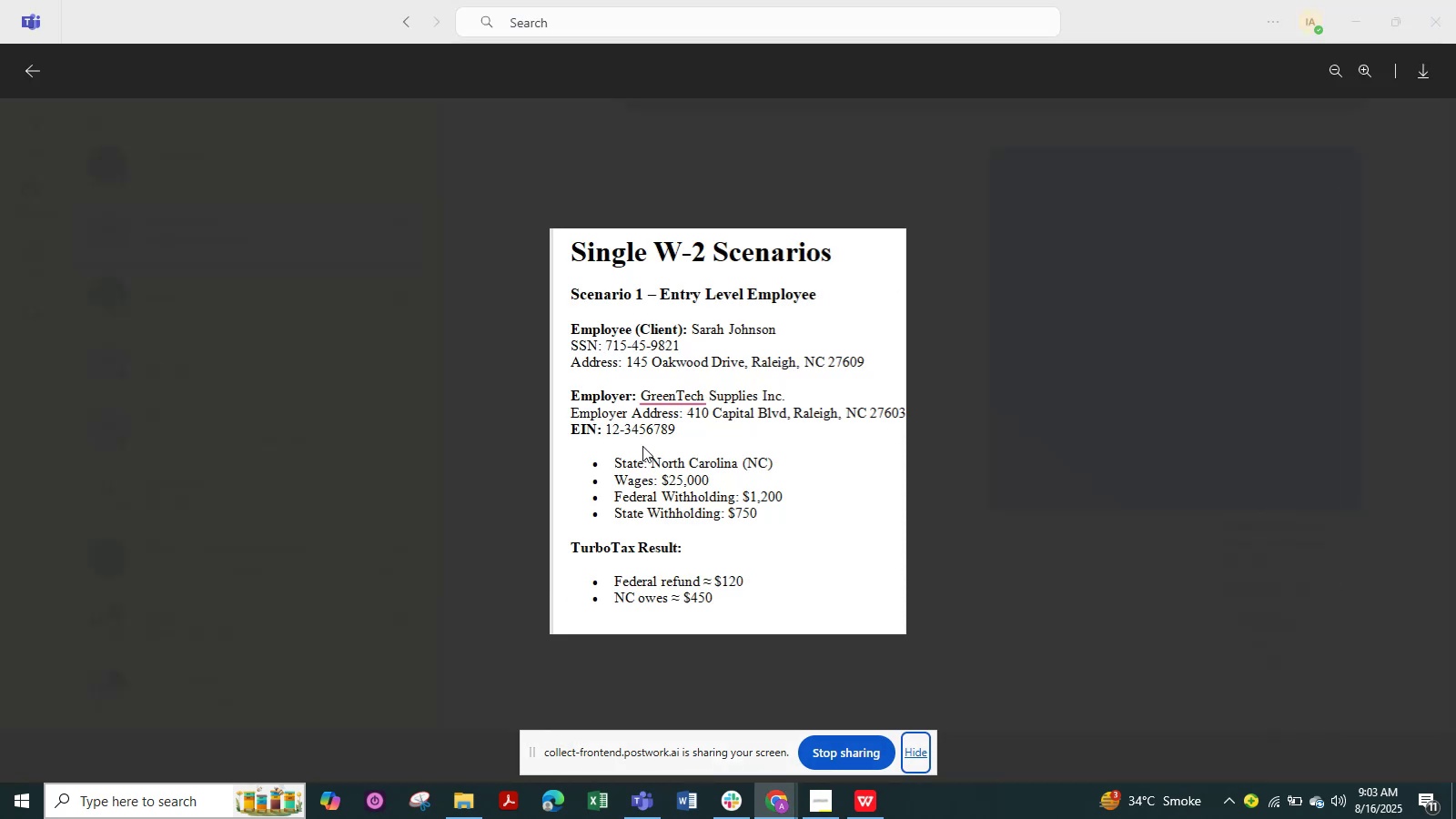 
key(Alt+Tab)
 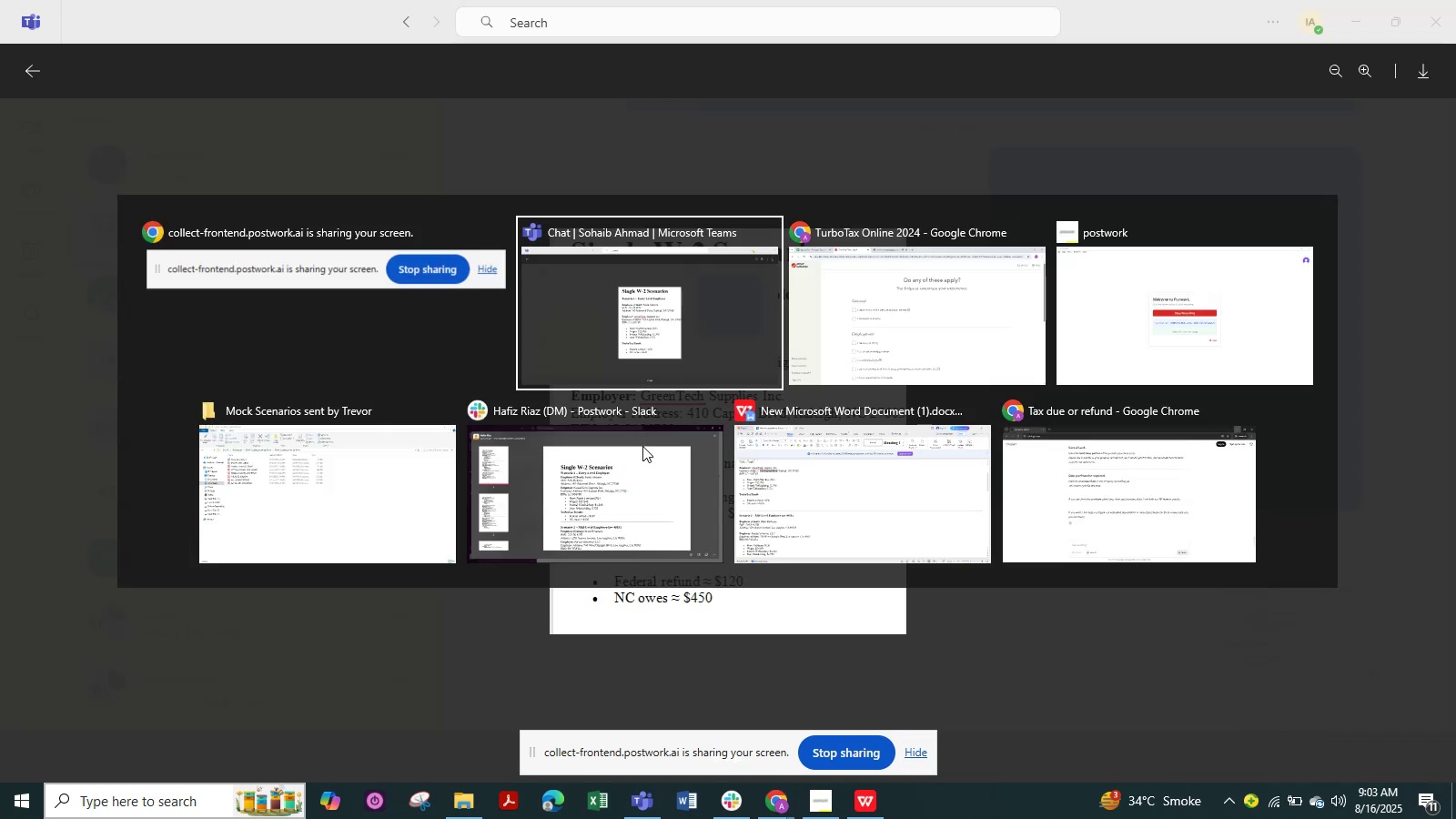 
key(Alt+Tab)
 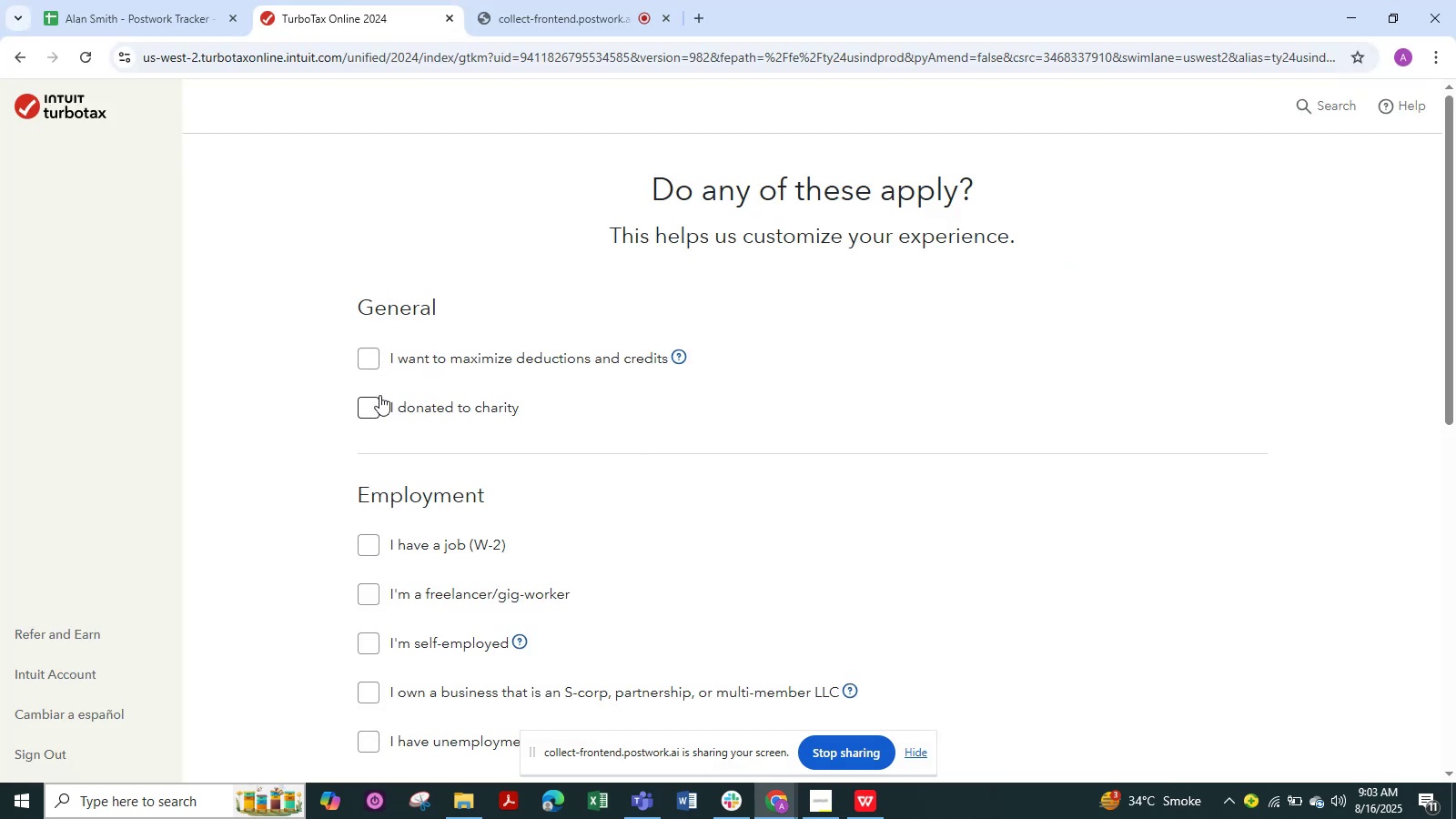 
scroll: coordinate [411, 383], scroll_direction: down, amount: 10.0
 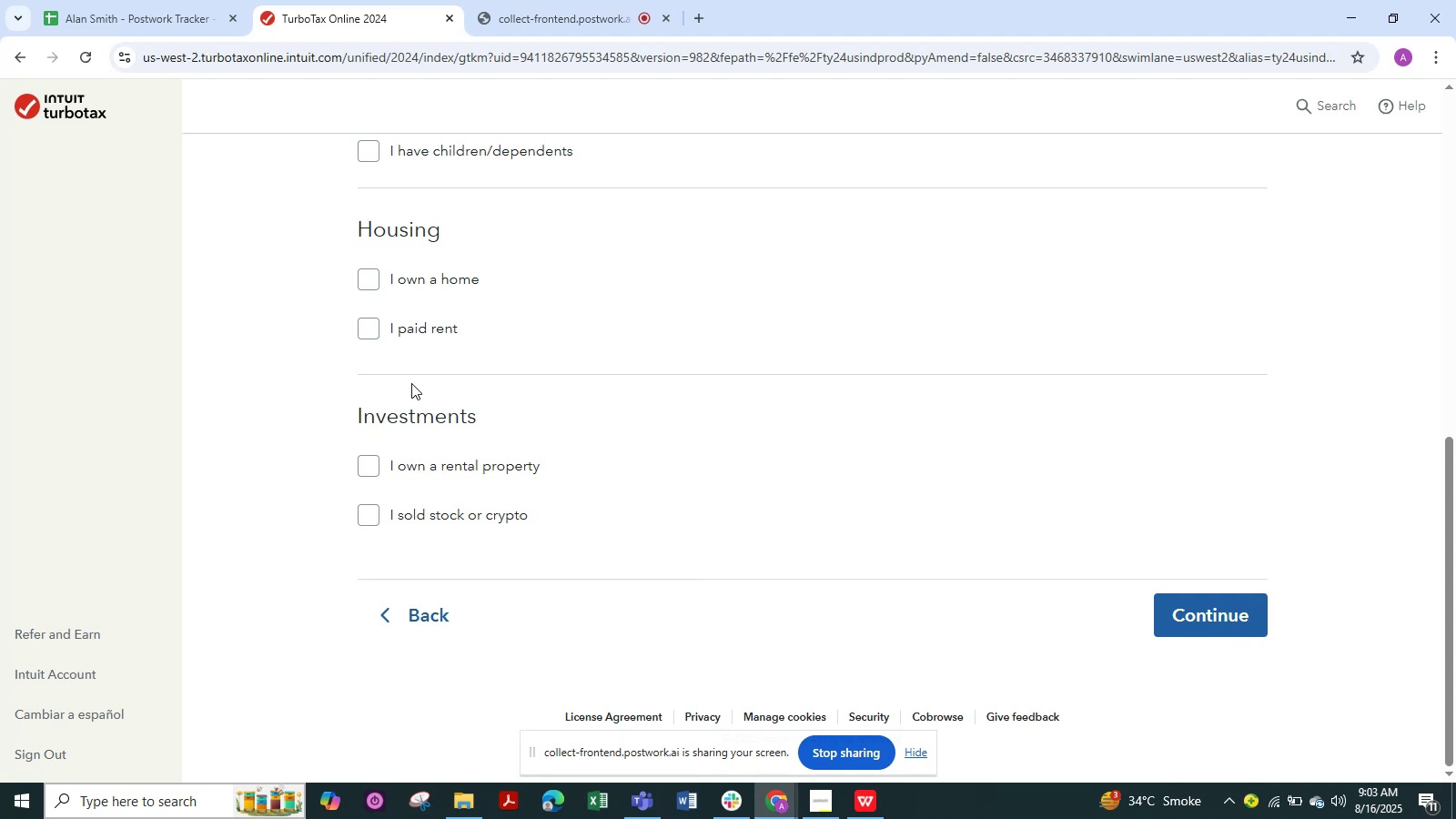 
scroll: coordinate [434, 506], scroll_direction: down, amount: 6.0
 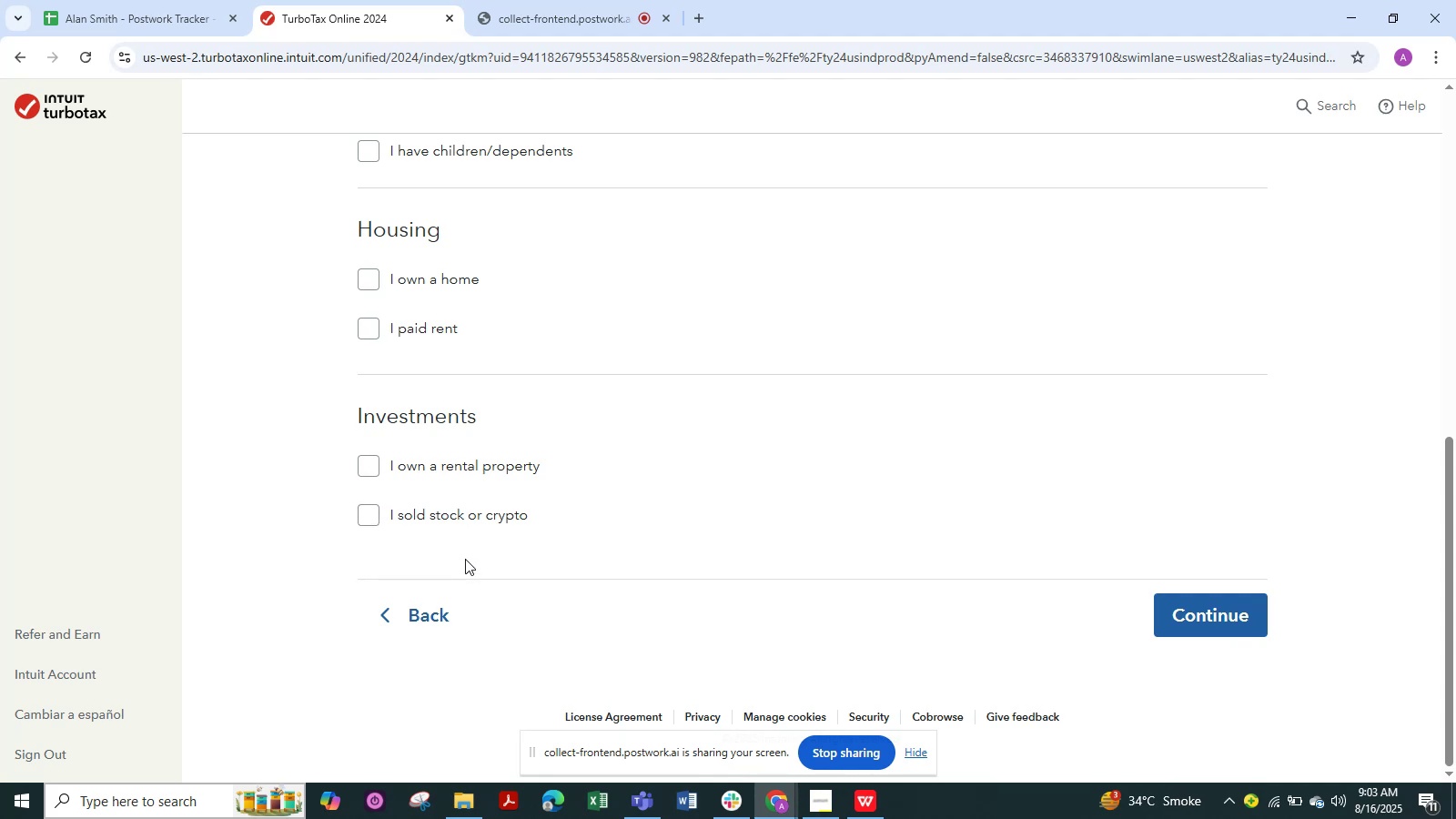 
scroll: coordinate [465, 559], scroll_direction: up, amount: 3.0
 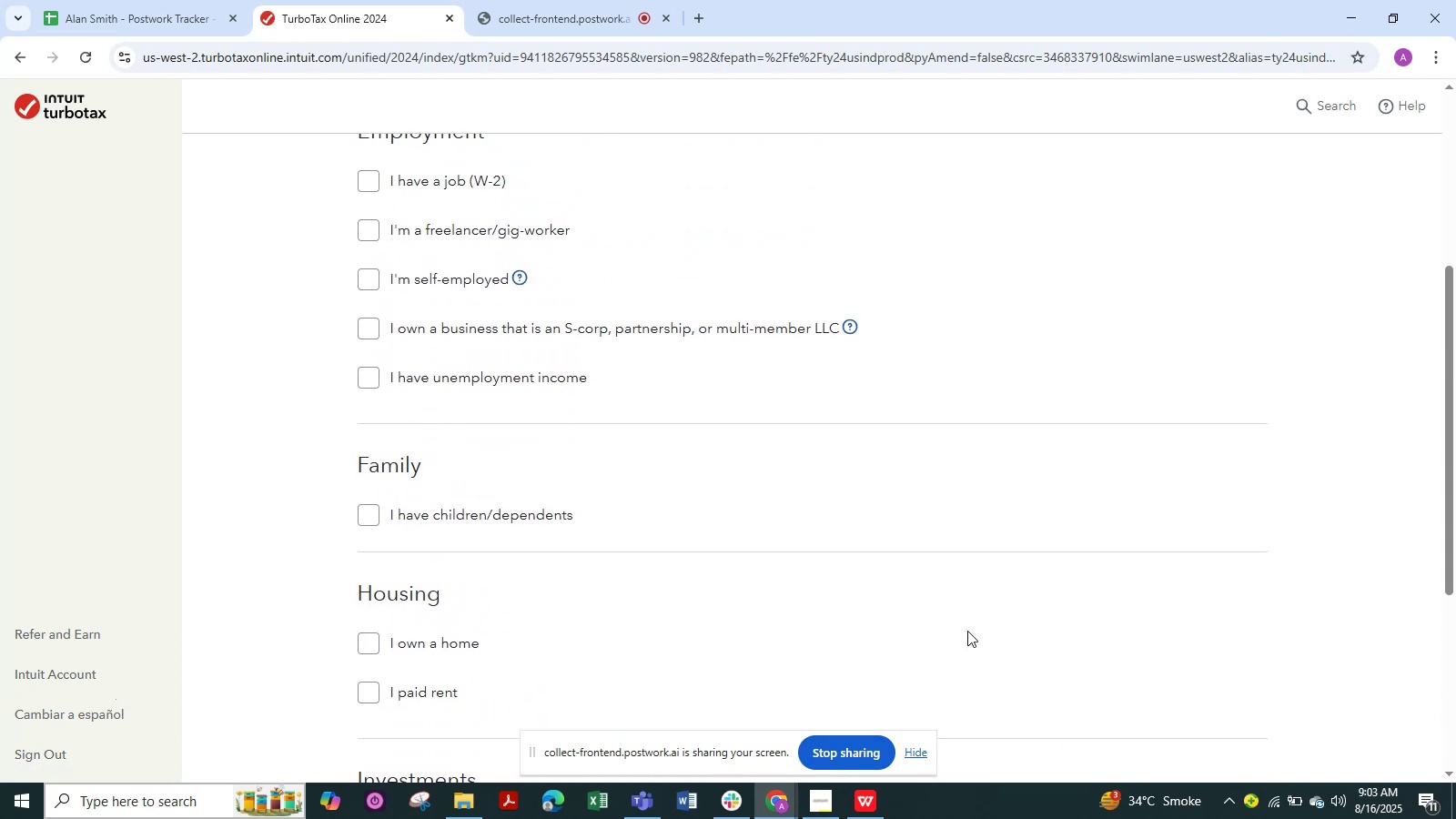 
wait(6.43)
 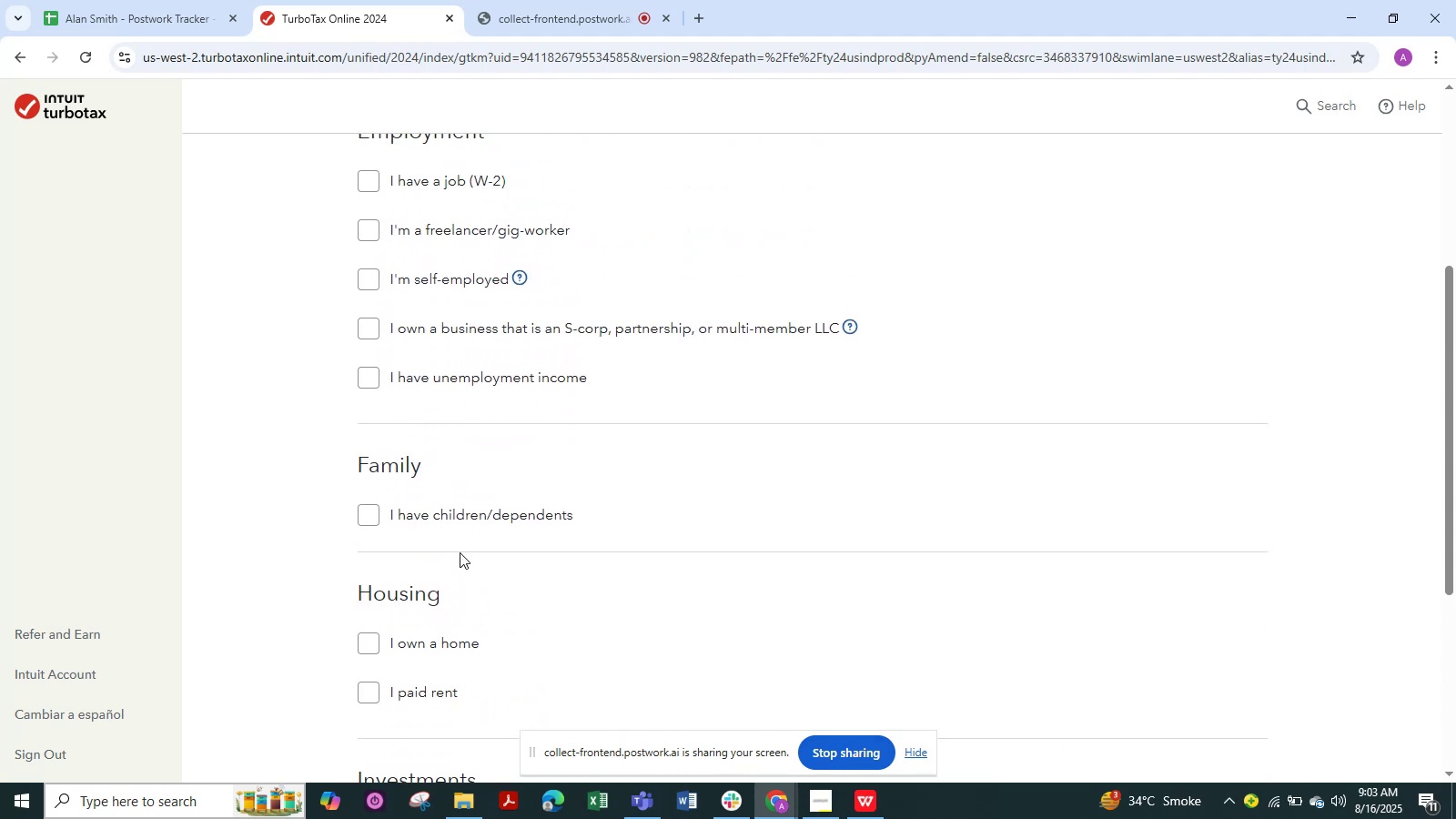 
scroll: coordinate [458, 349], scroll_direction: up, amount: 1.0
 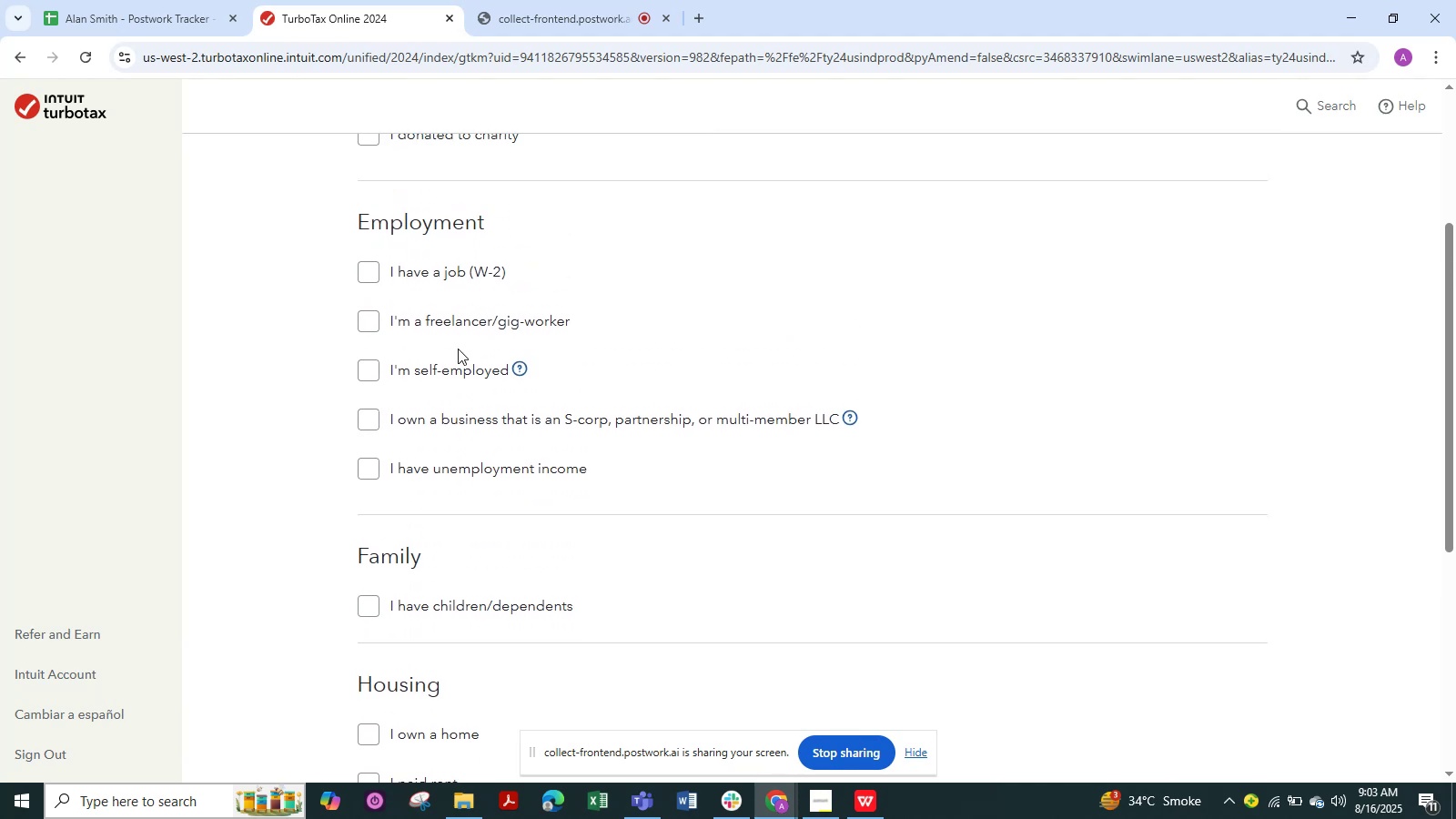 
wait(8.68)
 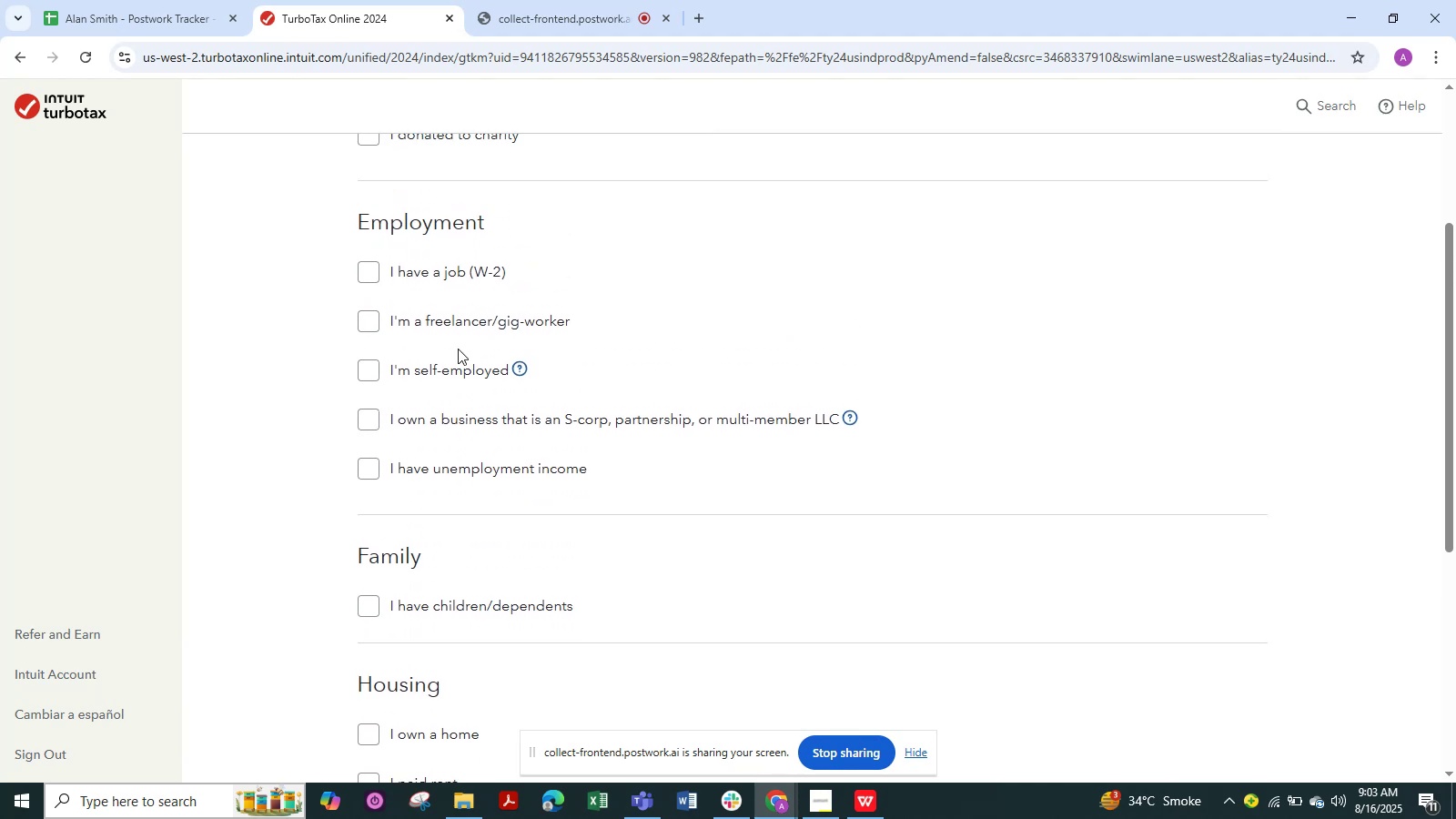 
left_click([382, 270])
 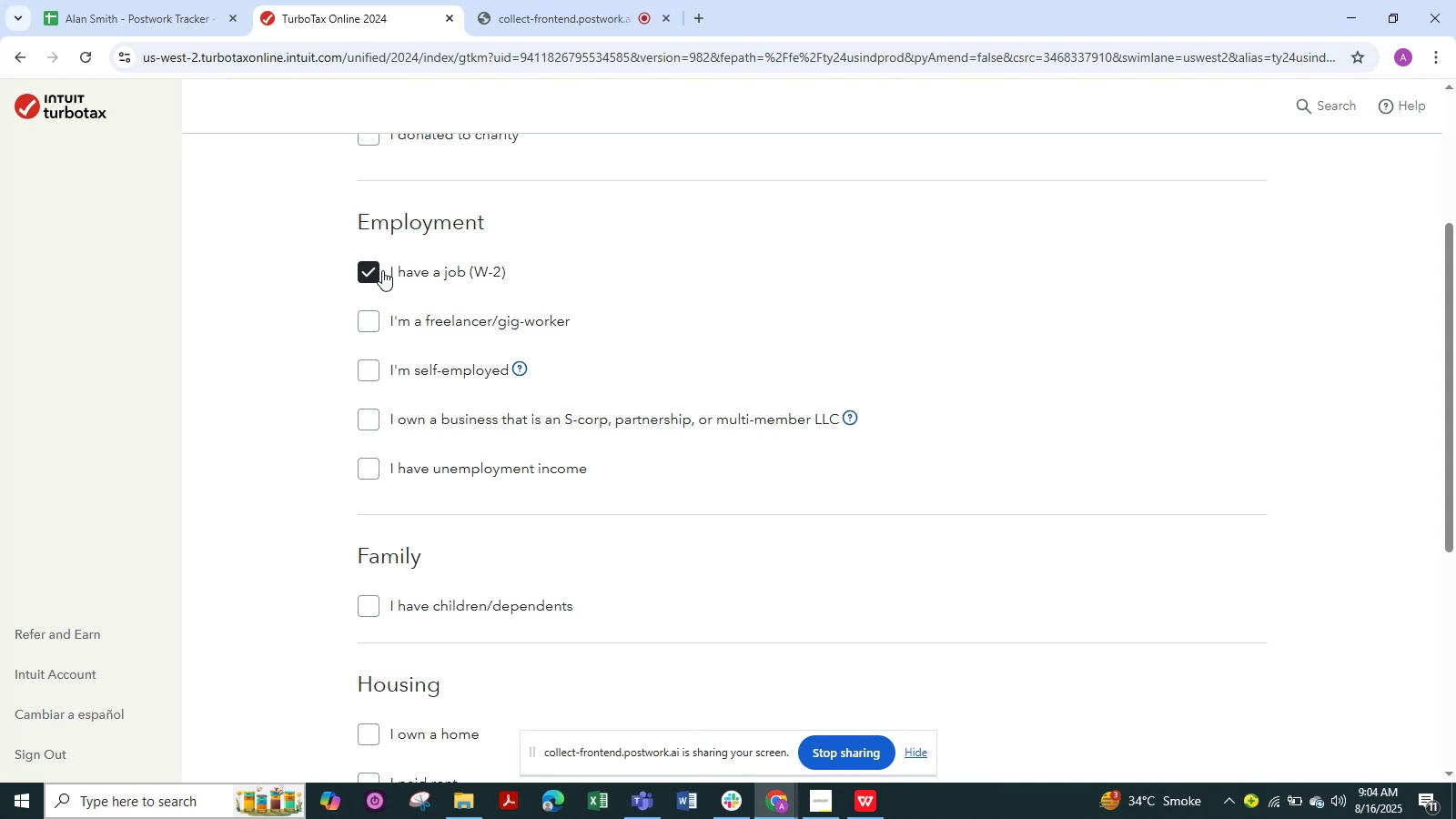 
scroll: coordinate [382, 270], scroll_direction: up, amount: 3.0
 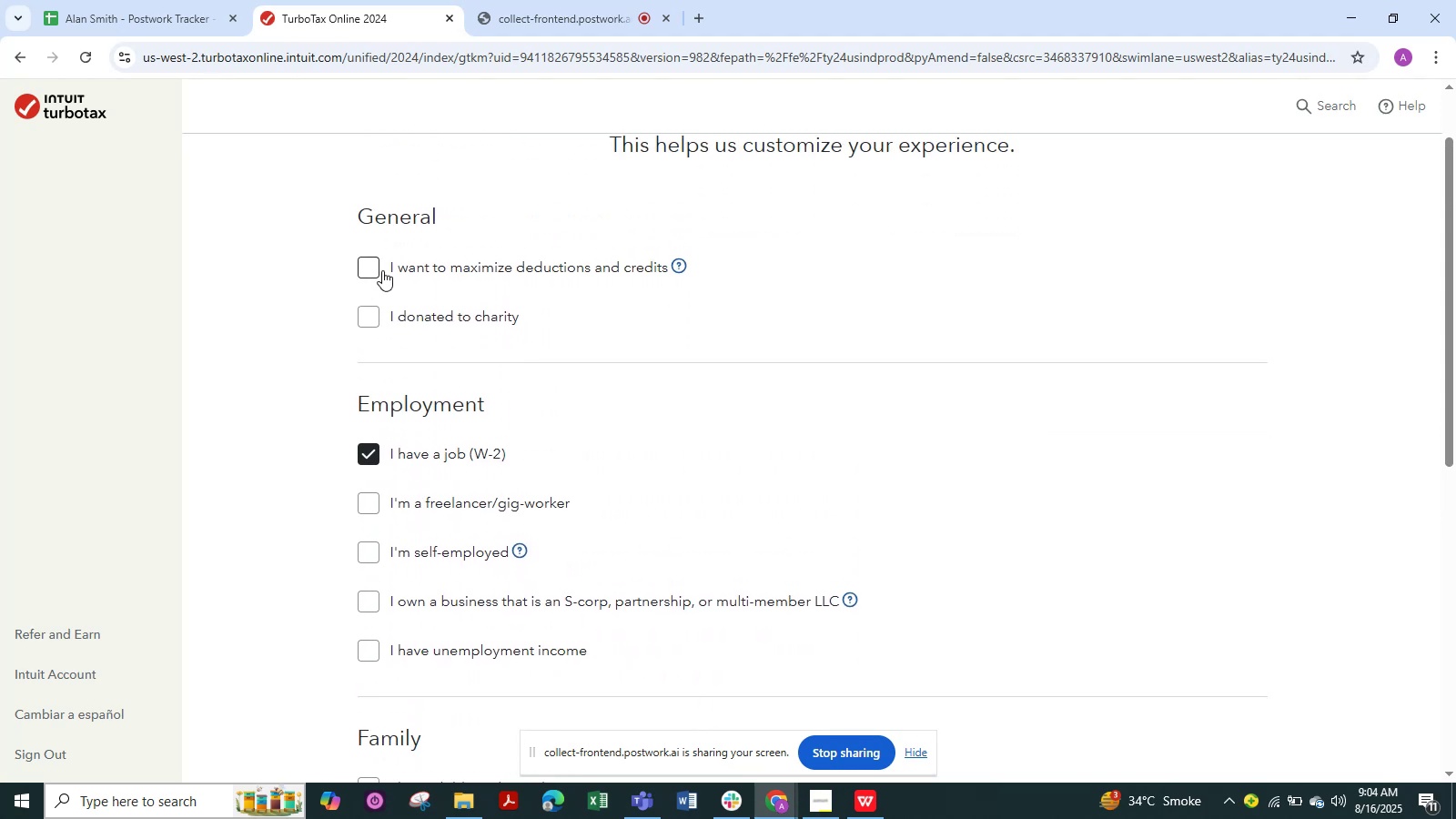 
wait(9.03)
 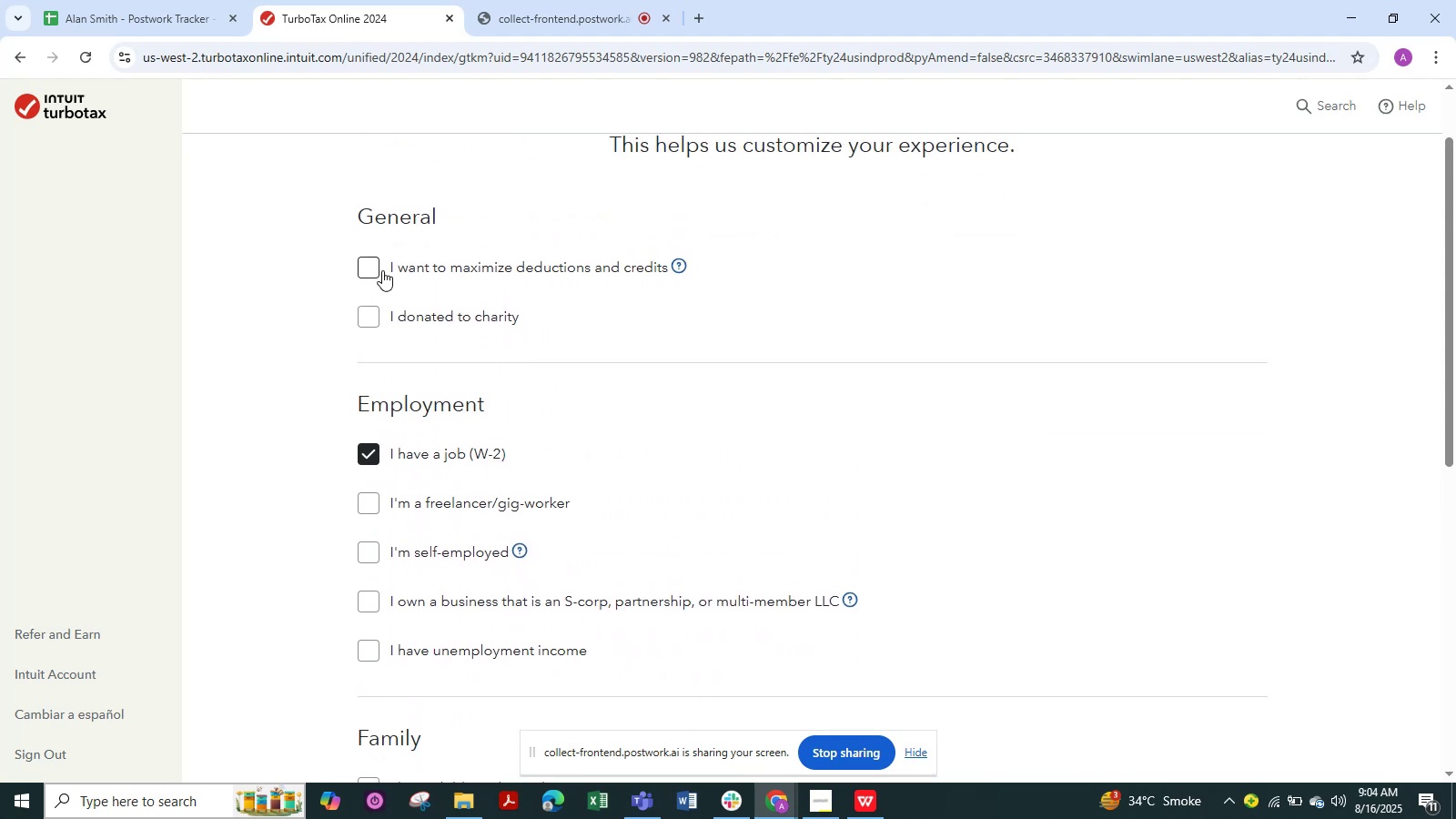 
left_click([367, 264])
 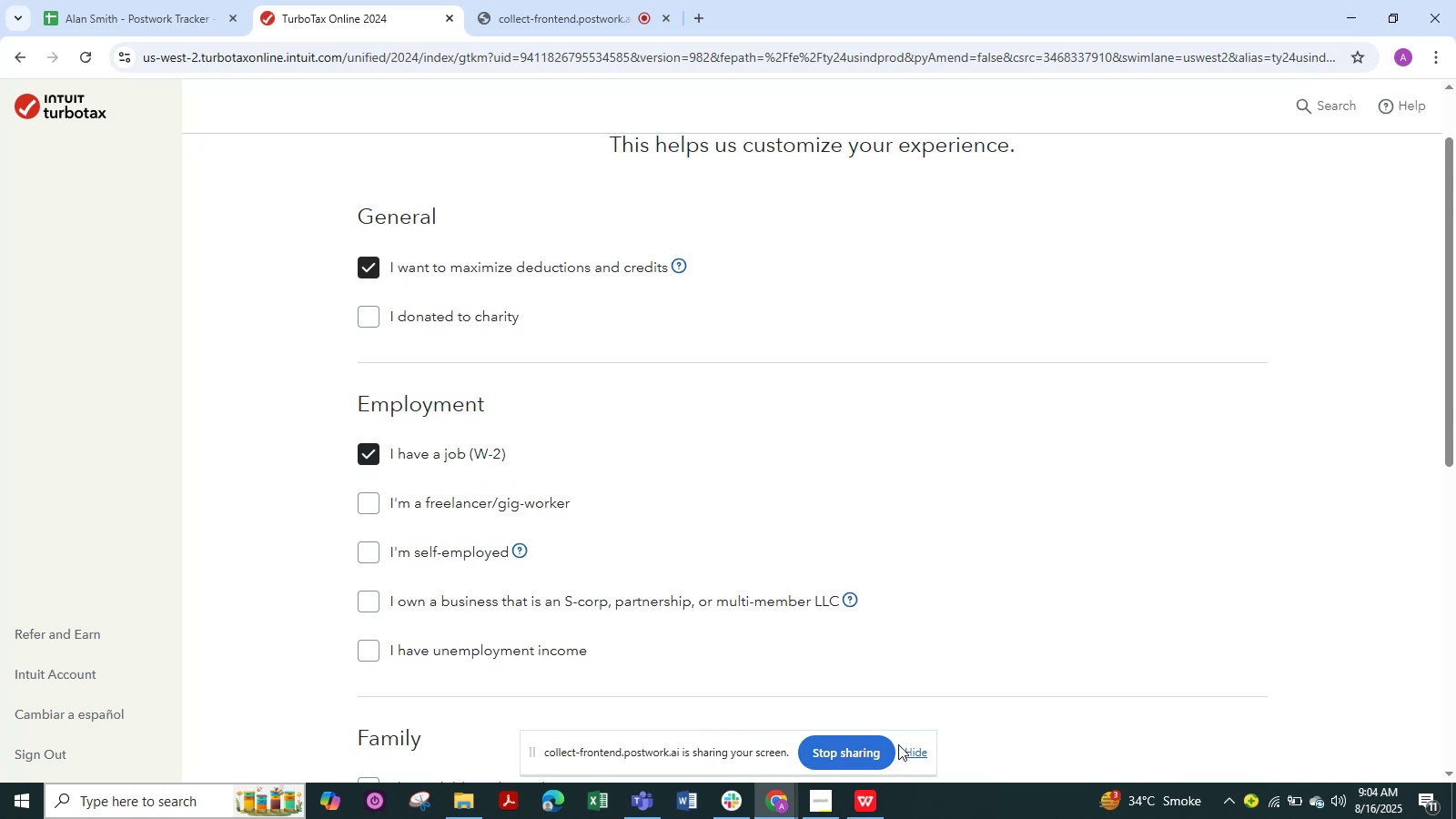 
left_click([912, 753])
 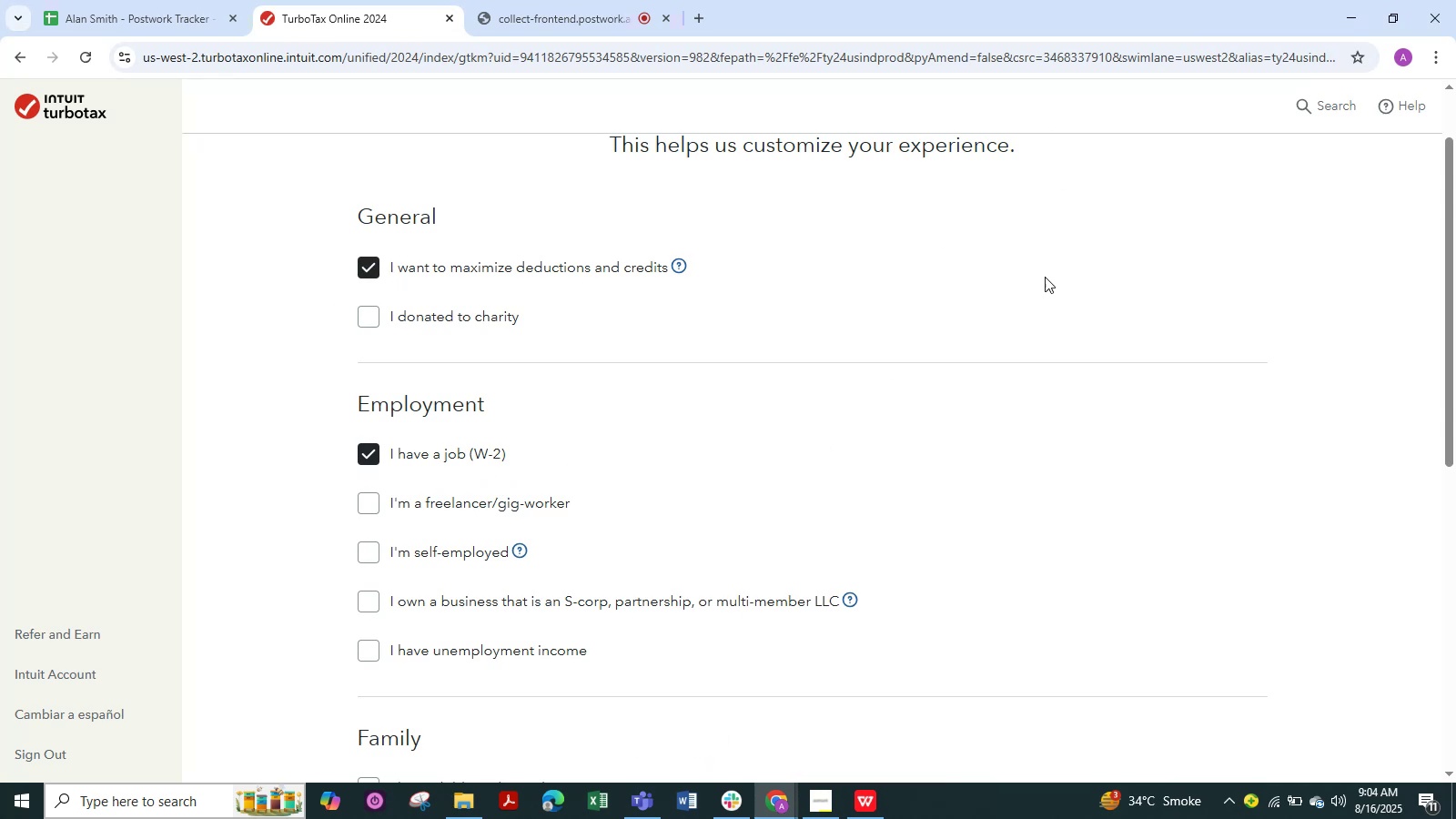 
scroll: coordinate [881, 668], scroll_direction: down, amount: 5.0
 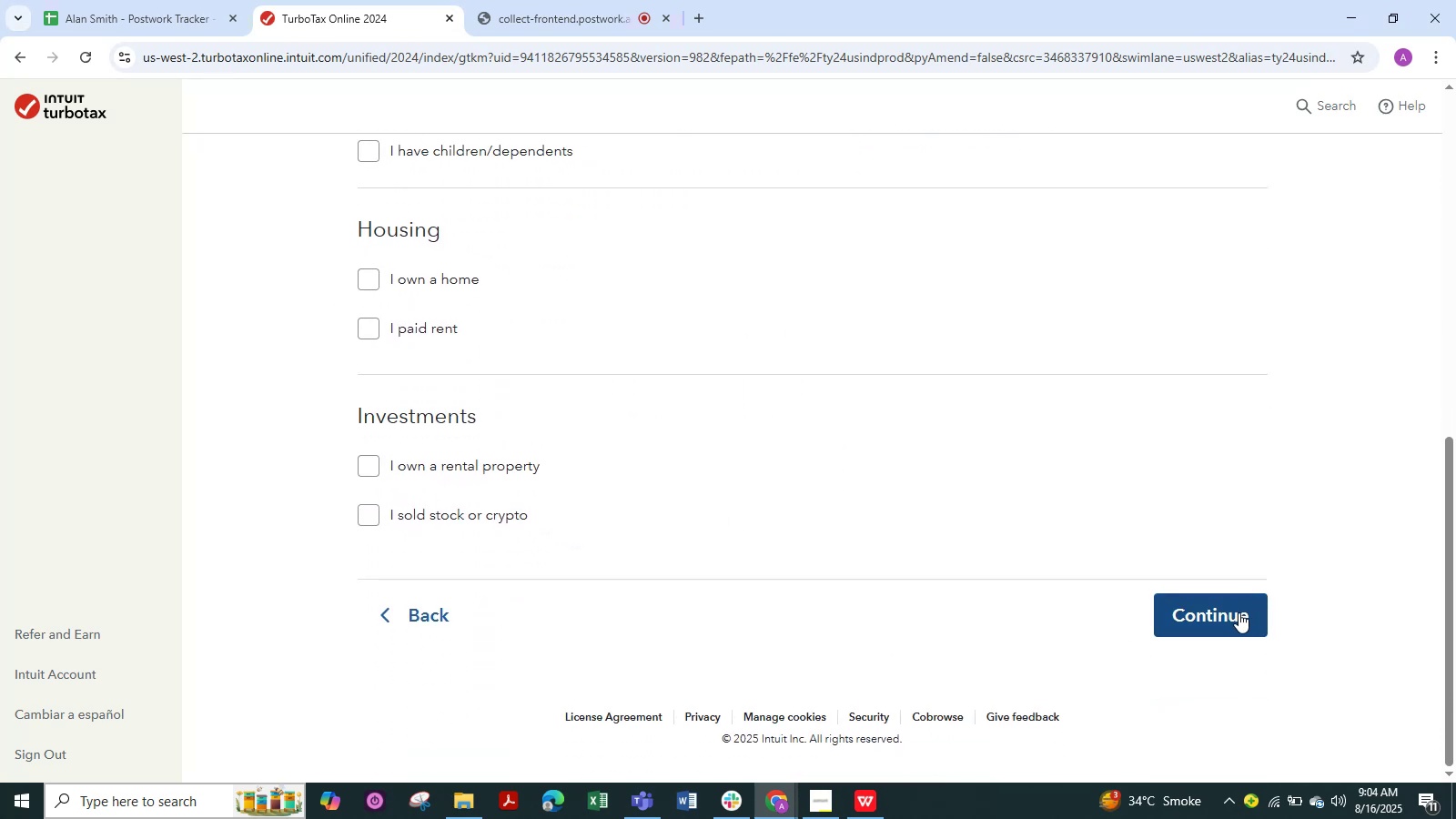 
left_click([1239, 612])
 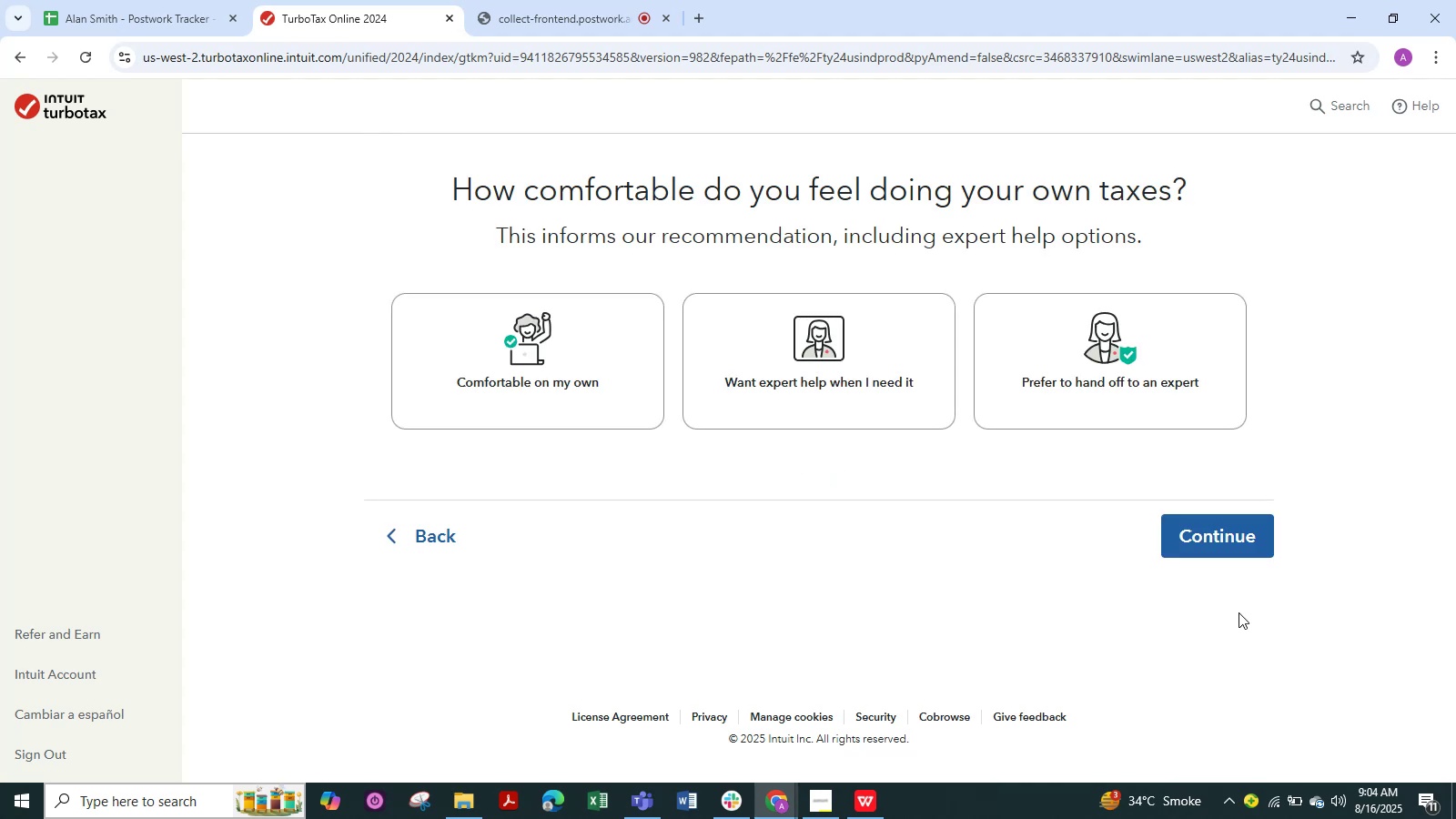 
wait(9.82)
 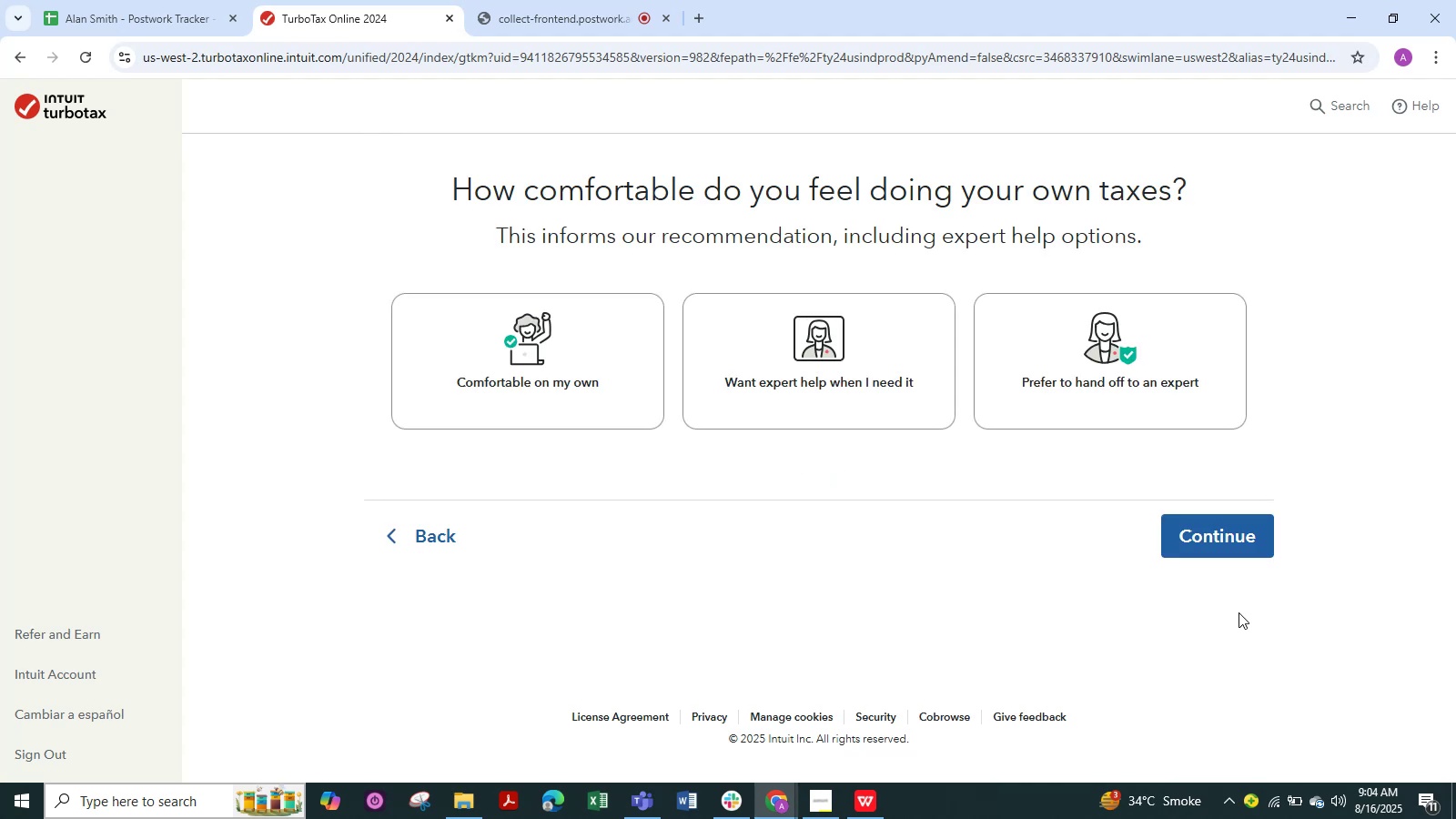 
left_click([475, 377])
 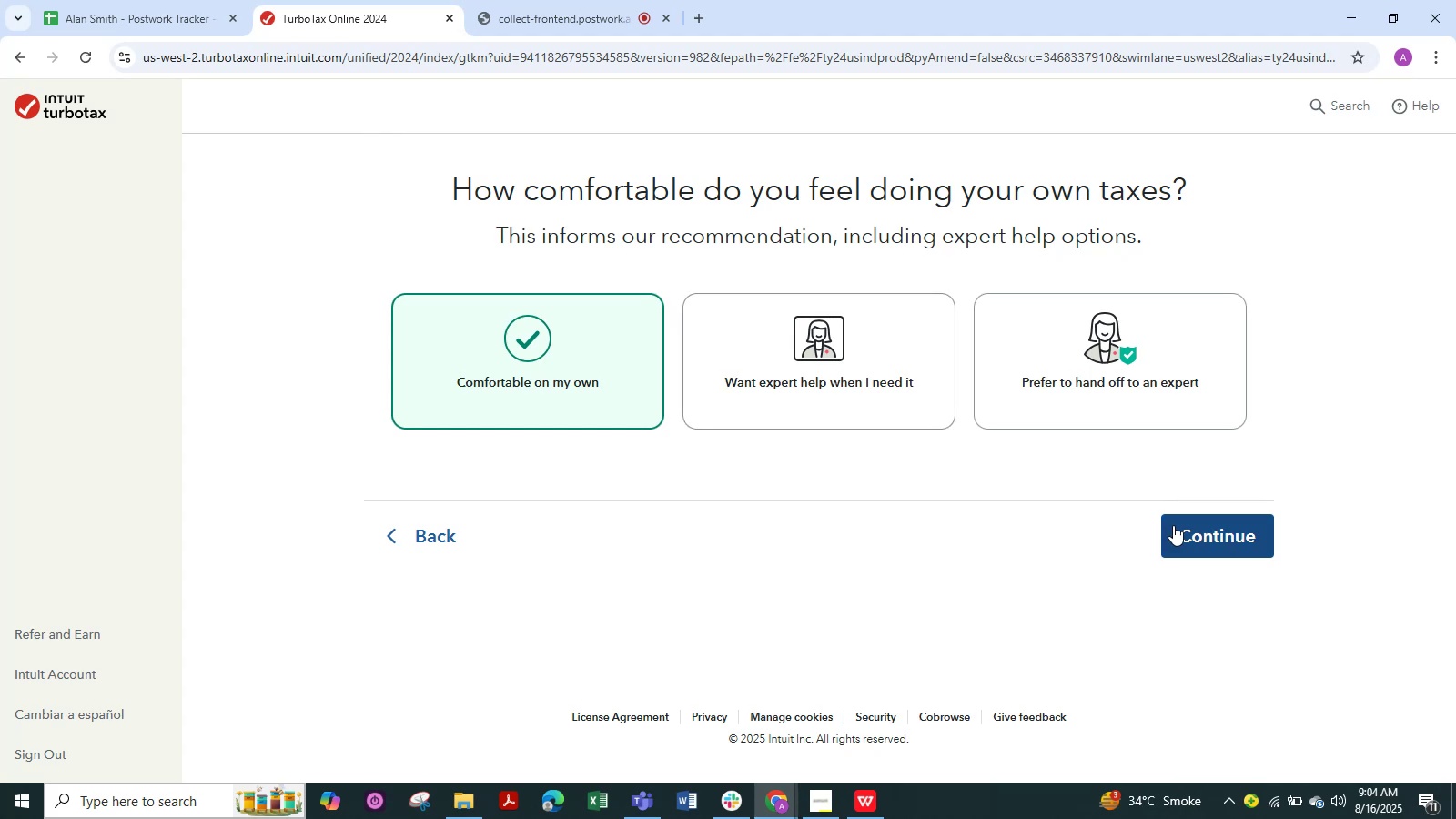 
left_click([1196, 529])
 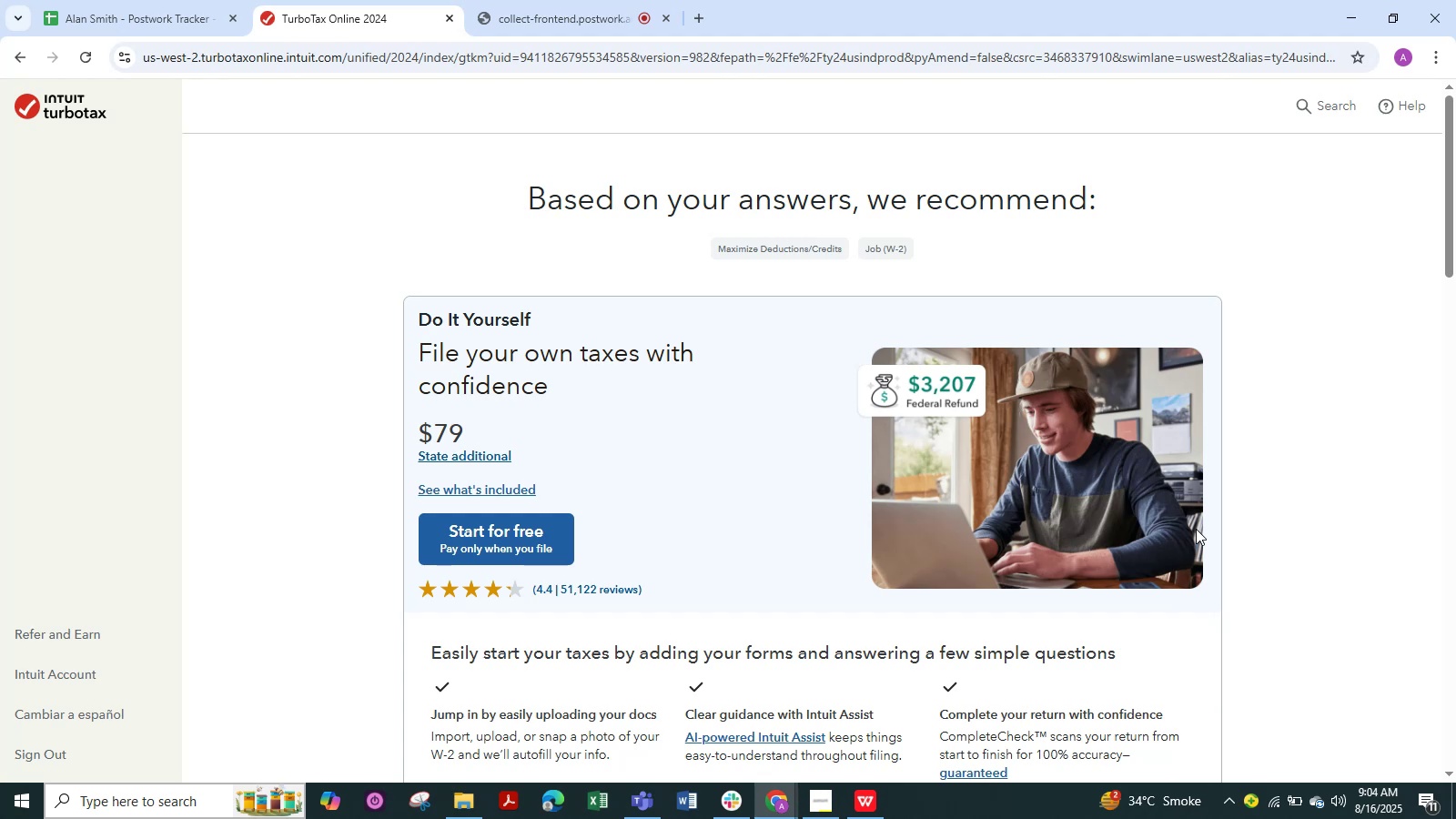 
wait(25.87)
 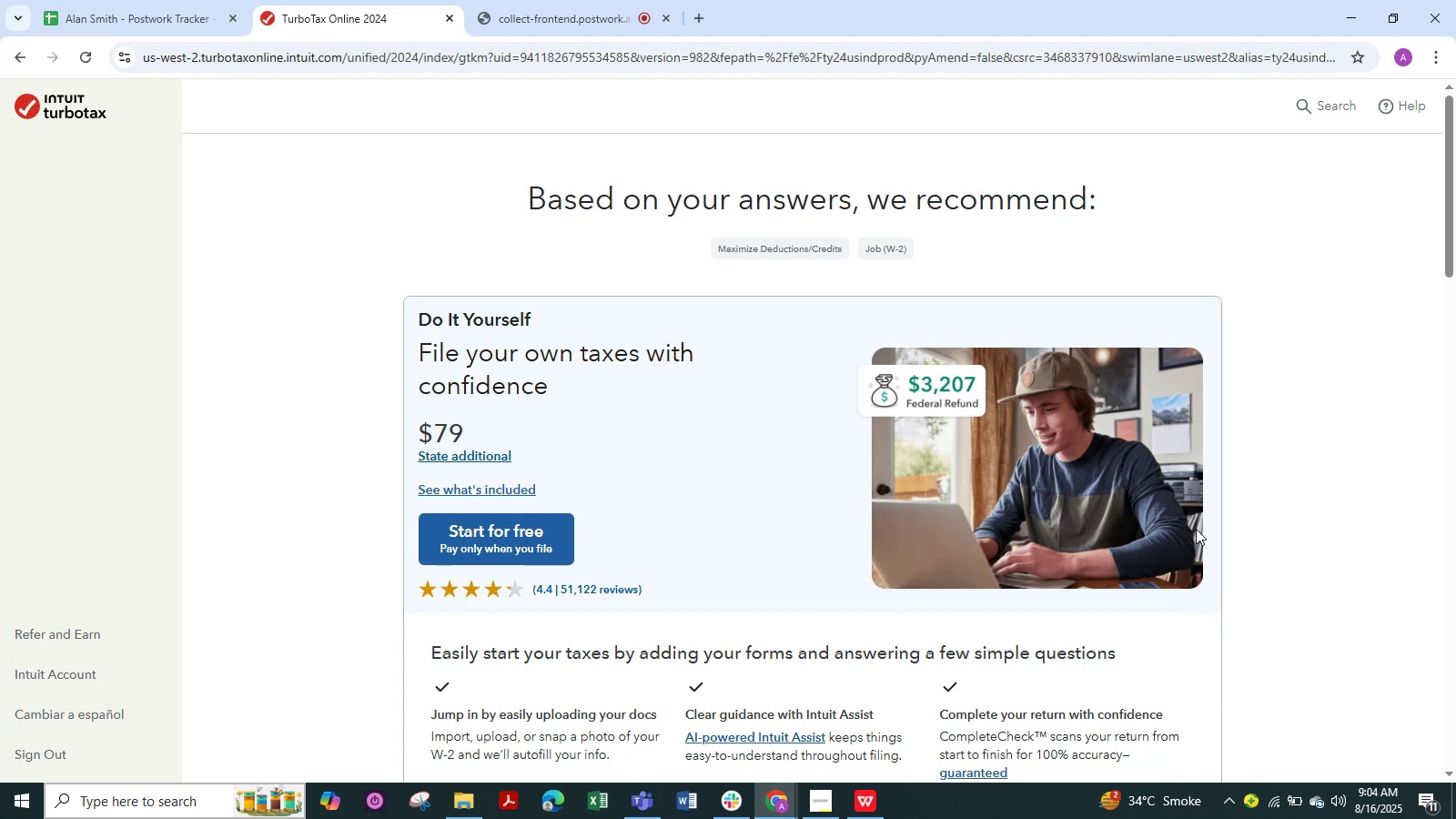 
scroll: coordinate [700, 470], scroll_direction: down, amount: 2.0
 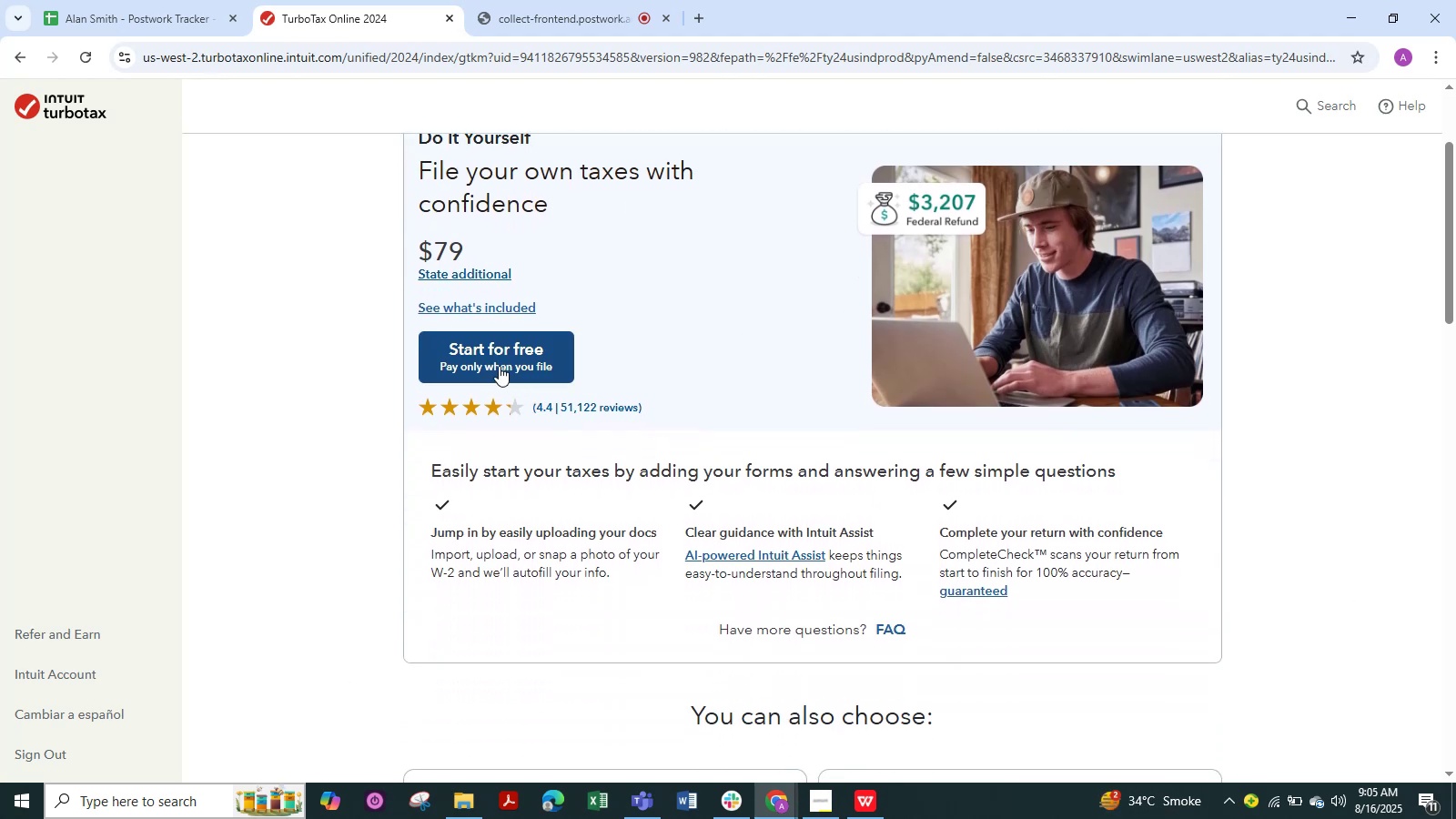 
left_click([481, 357])
 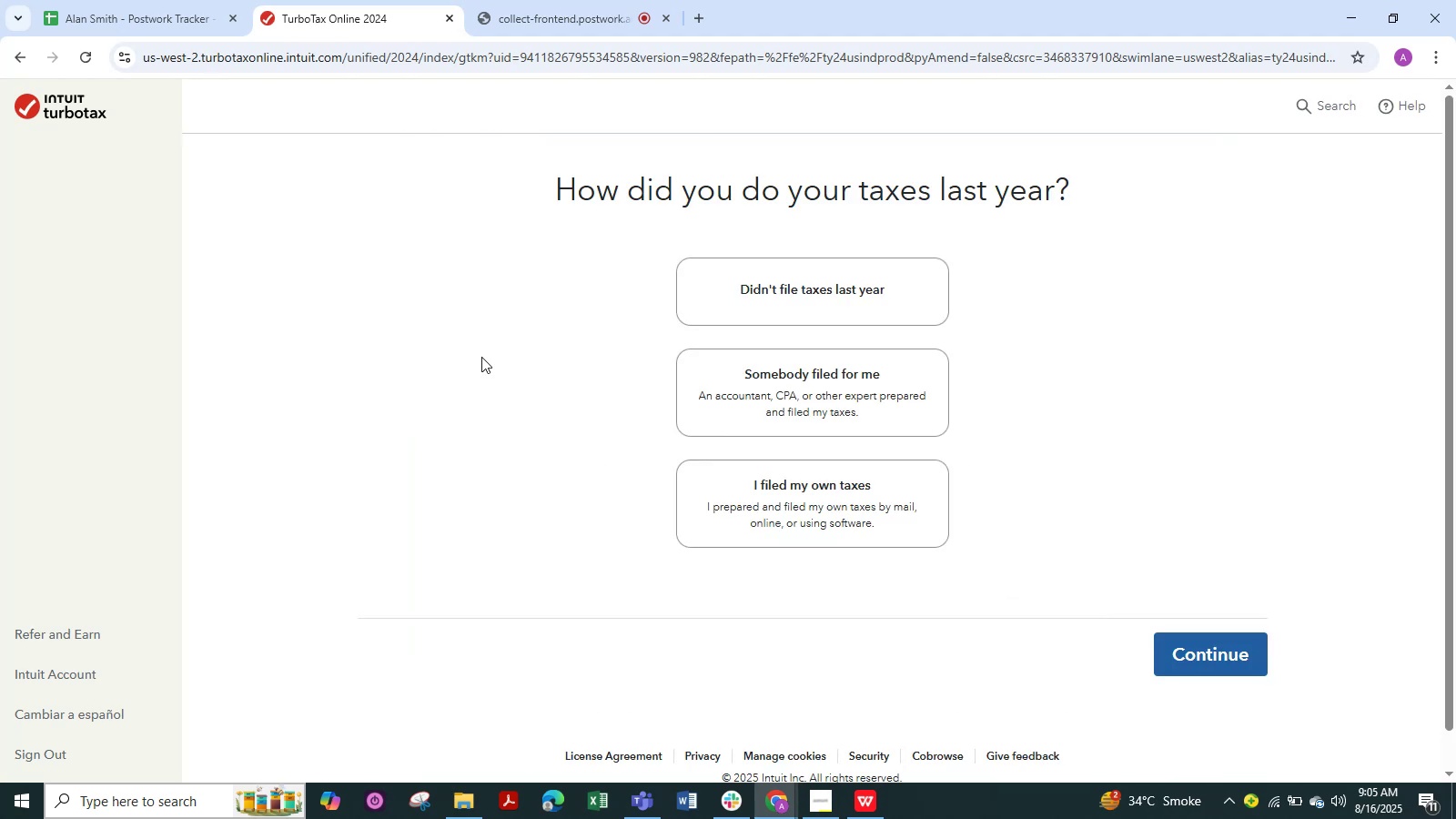 
wait(8.53)
 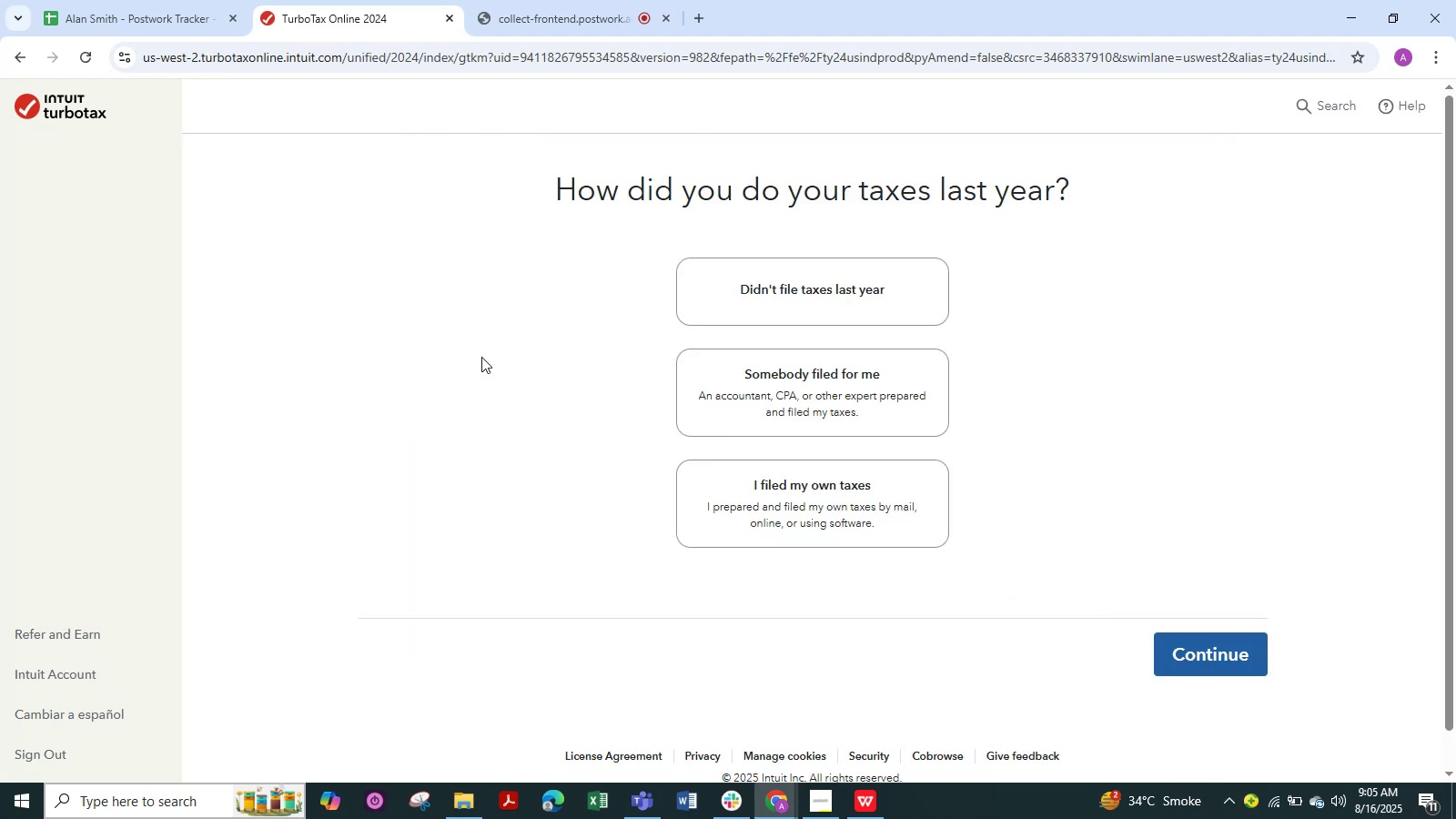 
left_click([896, 307])
 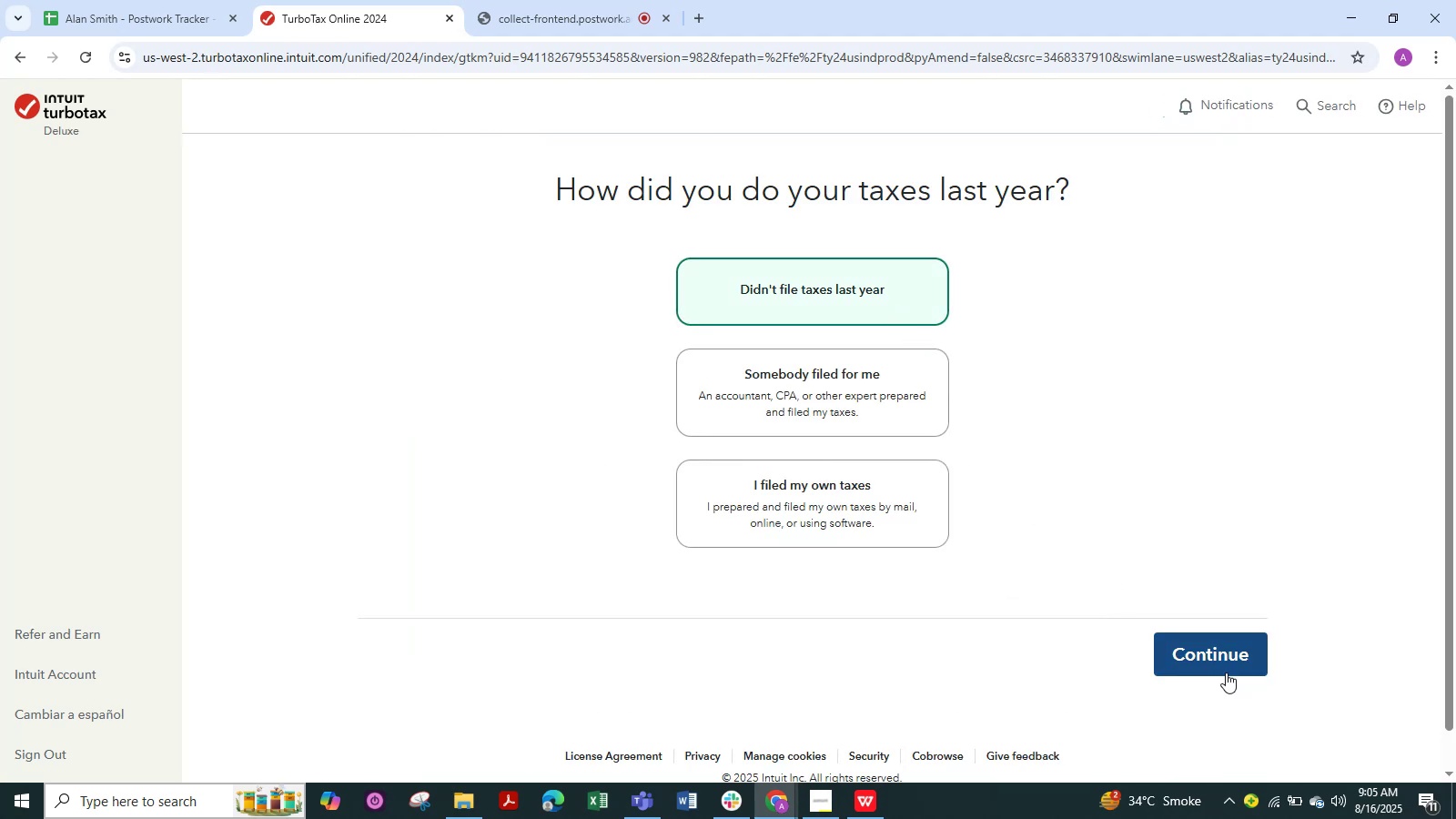 
left_click([1215, 665])
 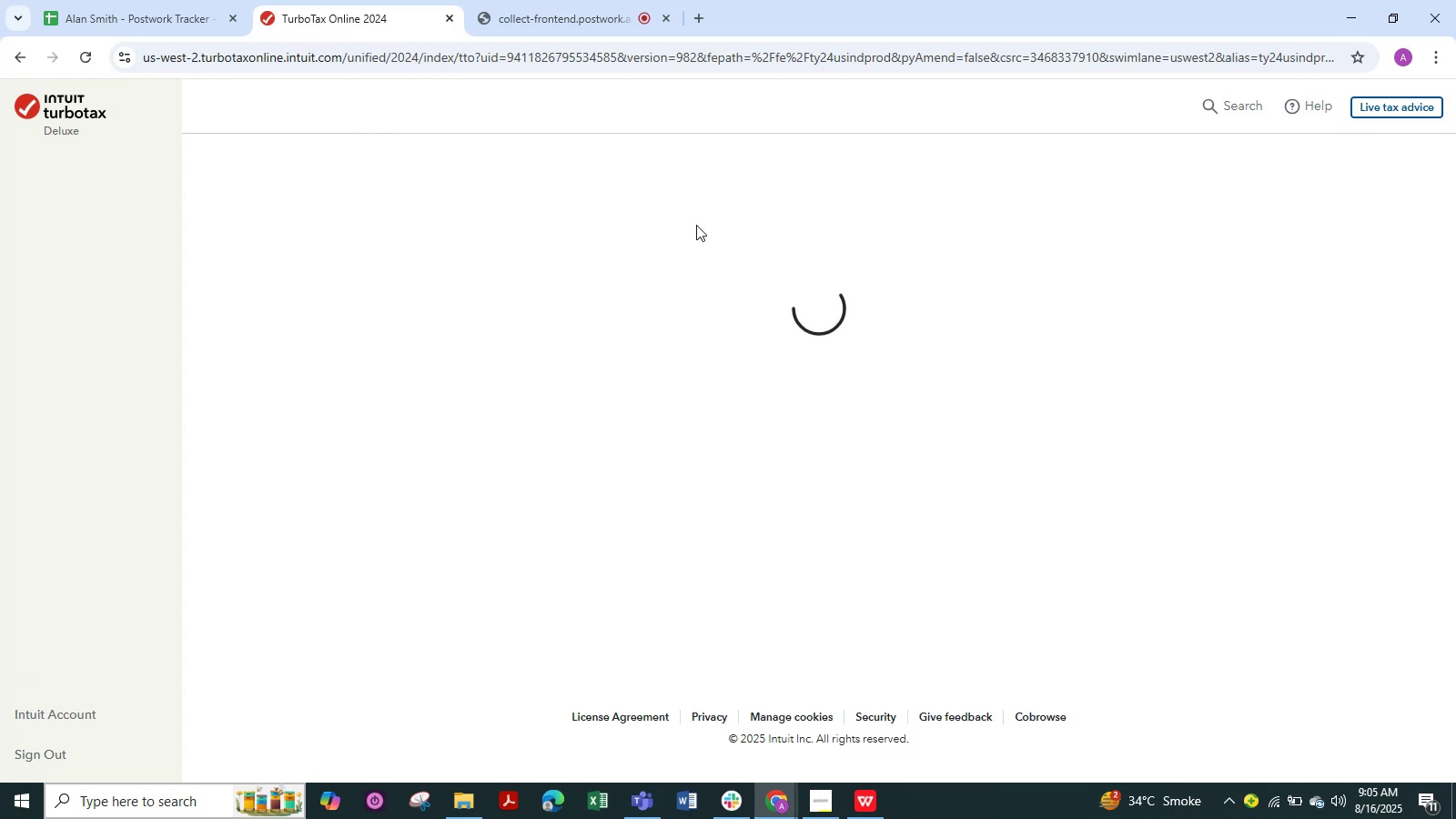 
left_click([550, 0])
 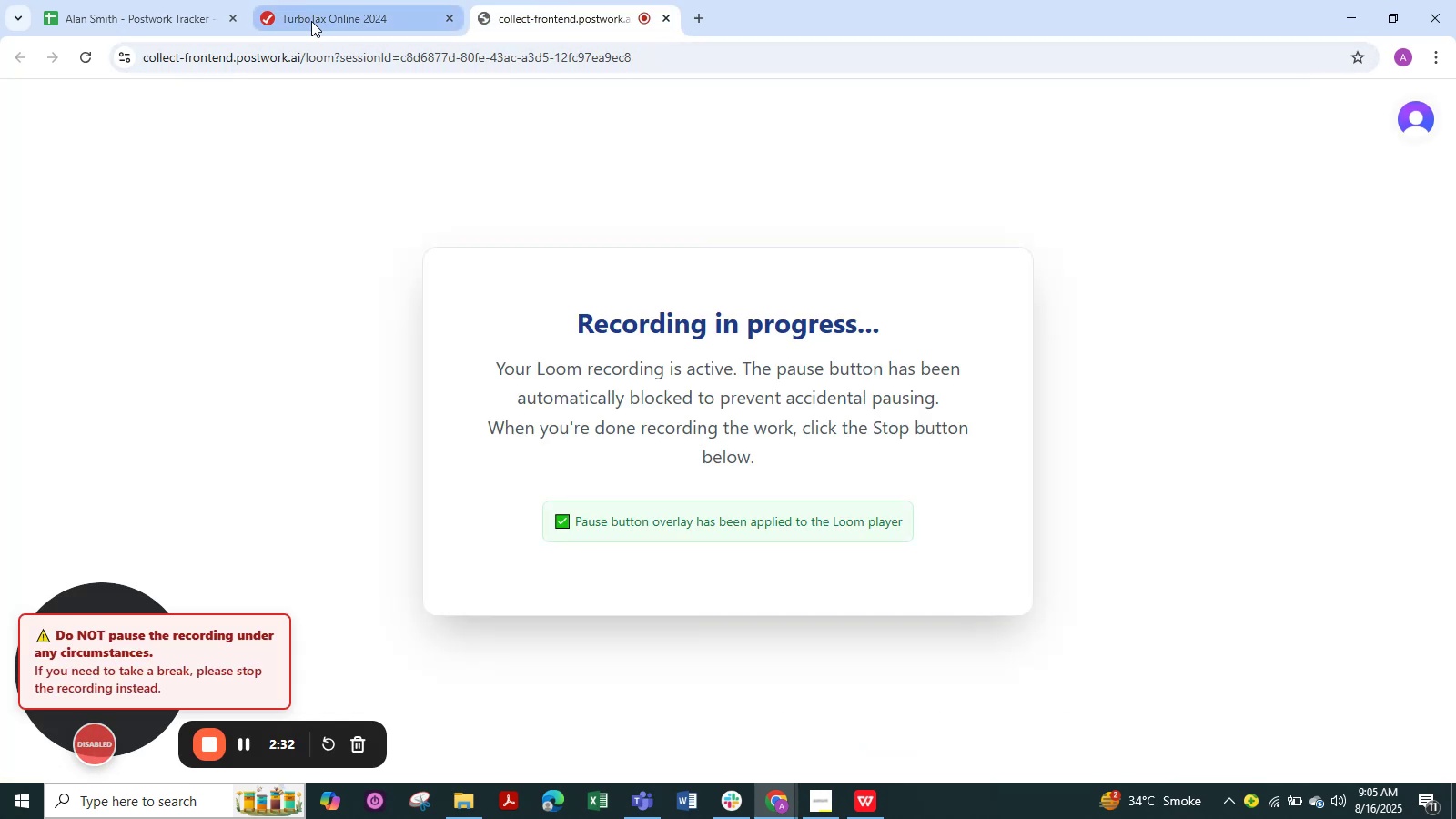 
left_click([311, 21])
 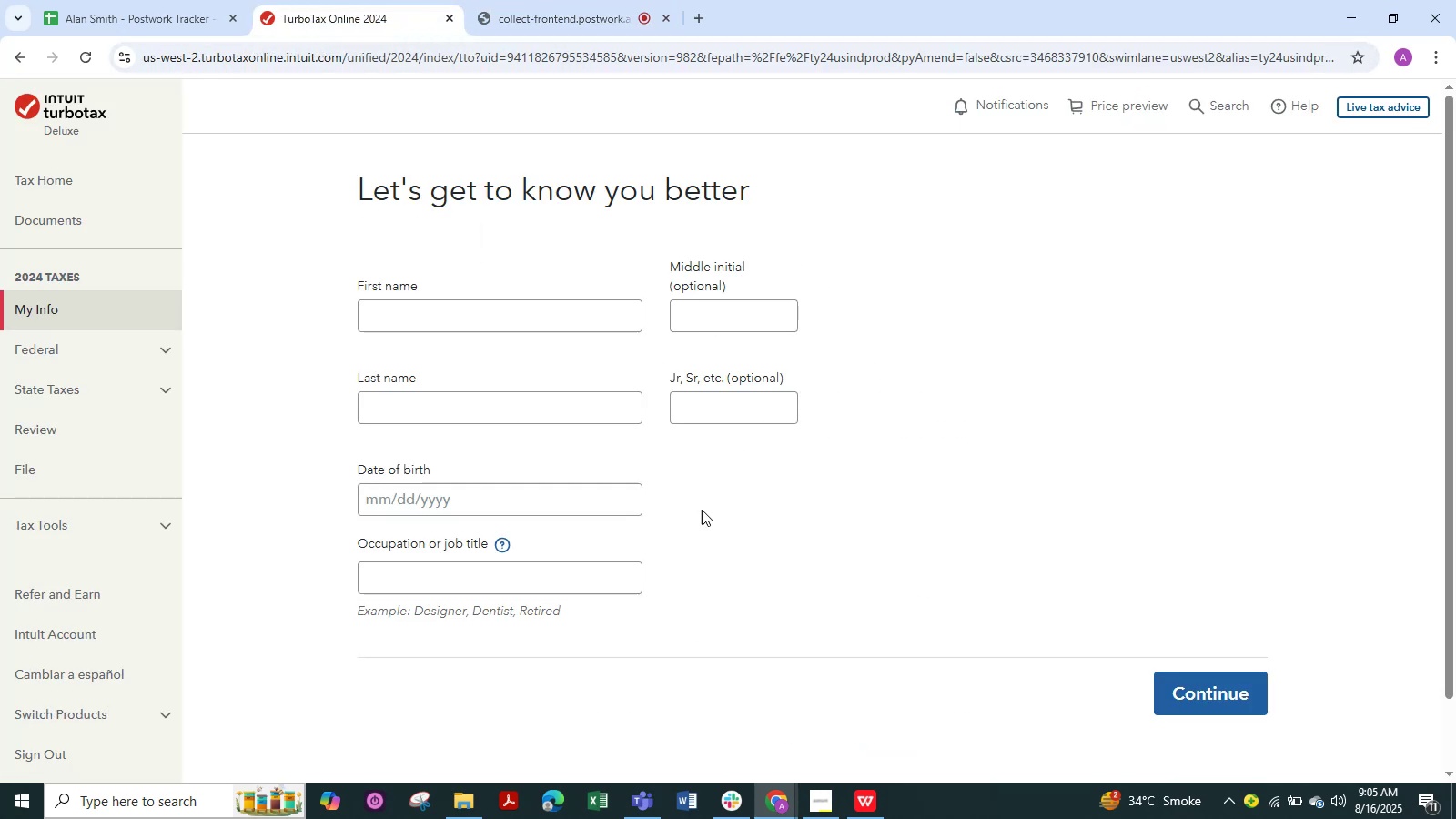 
left_click([476, 323])
 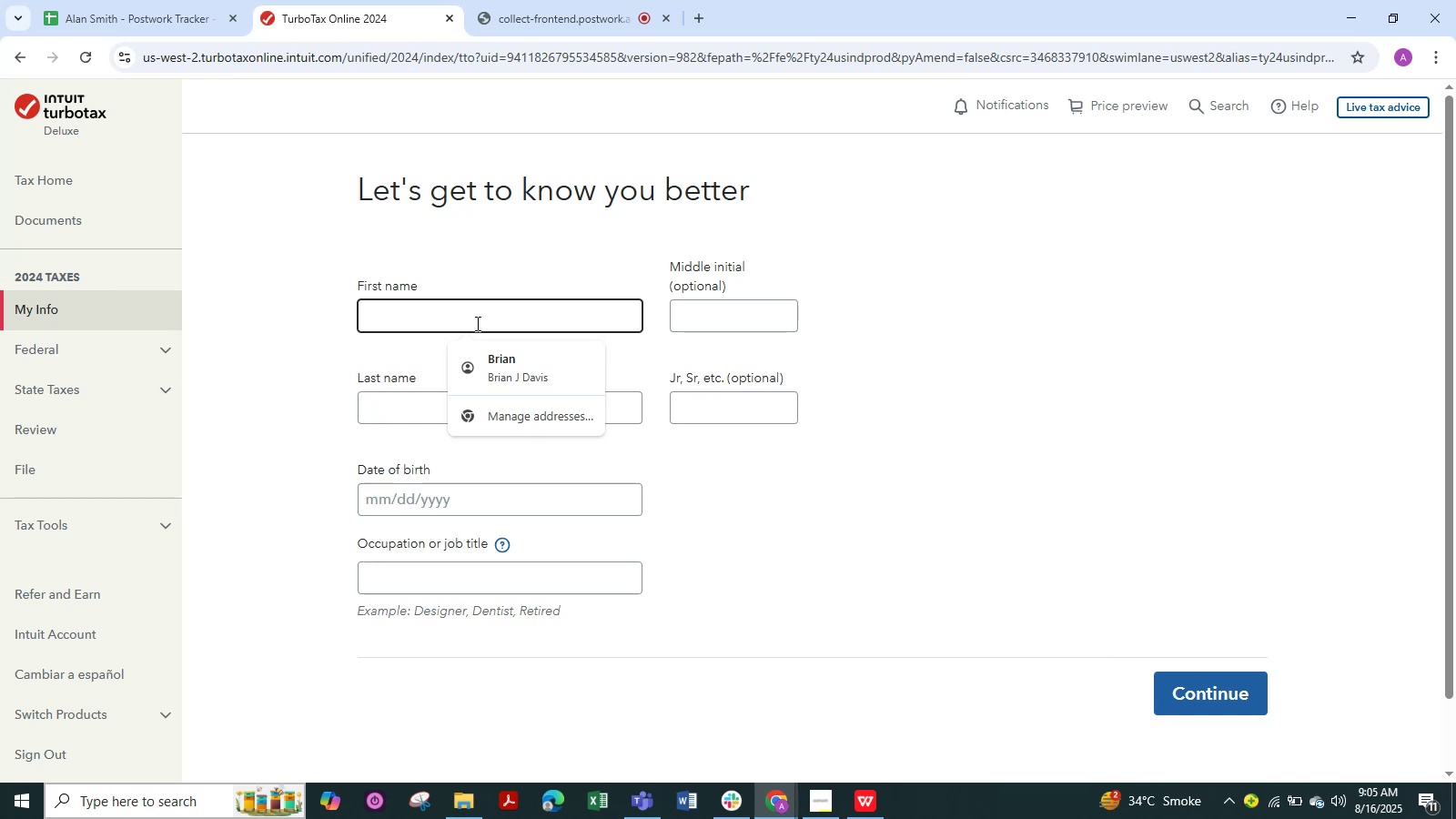 
wait(5.59)
 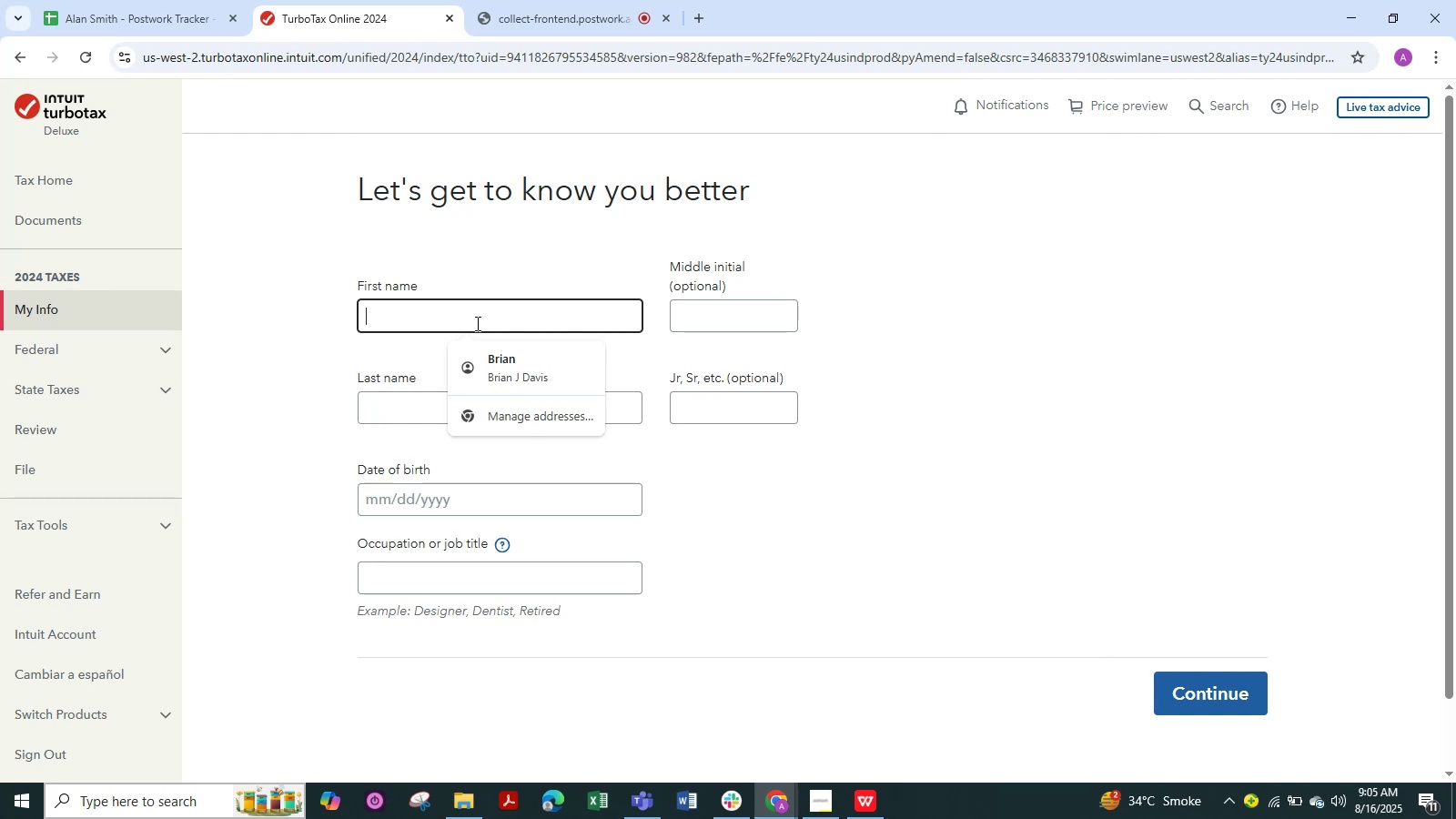 
type(Sa)
 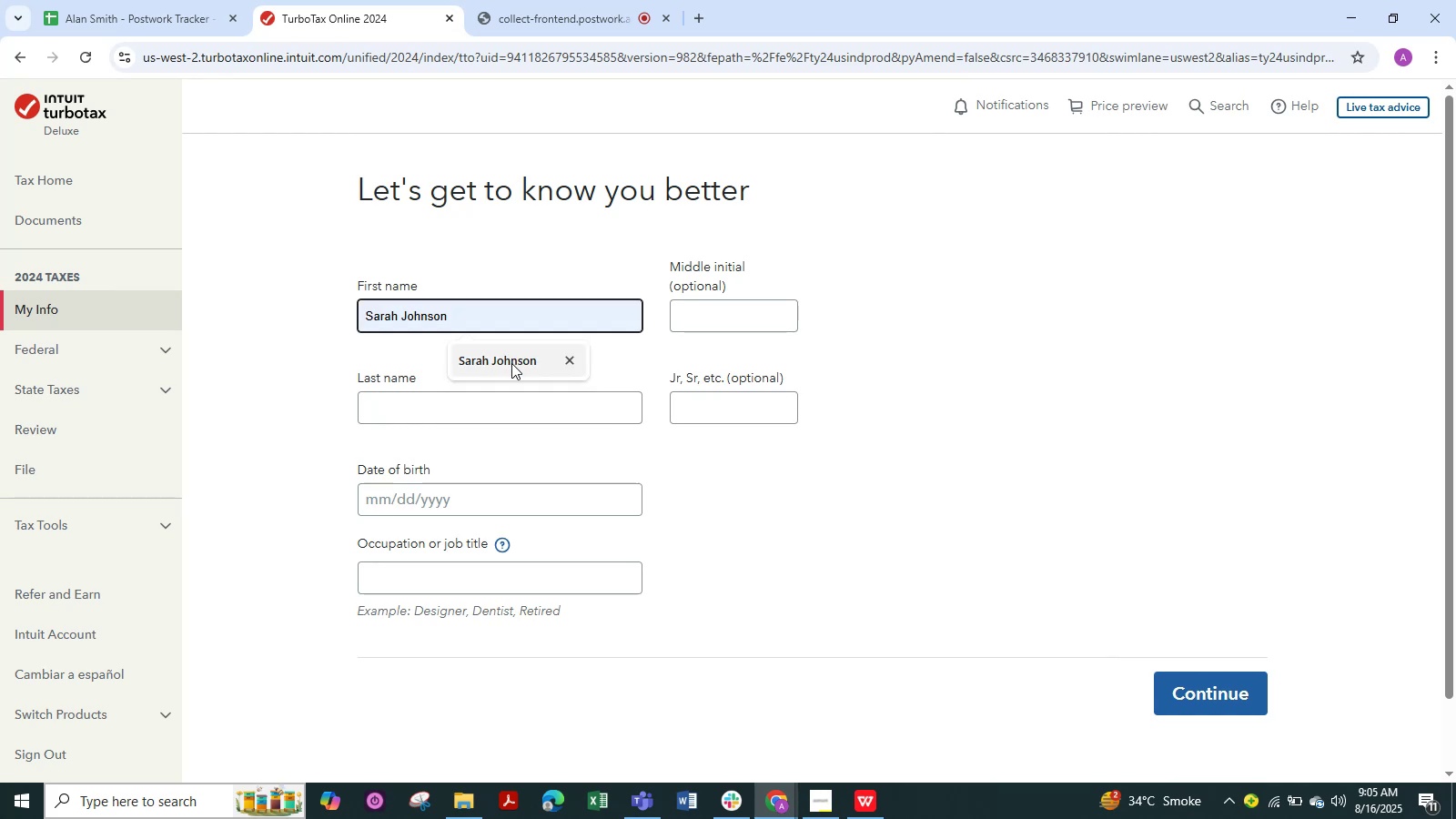 
left_click([511, 363])
 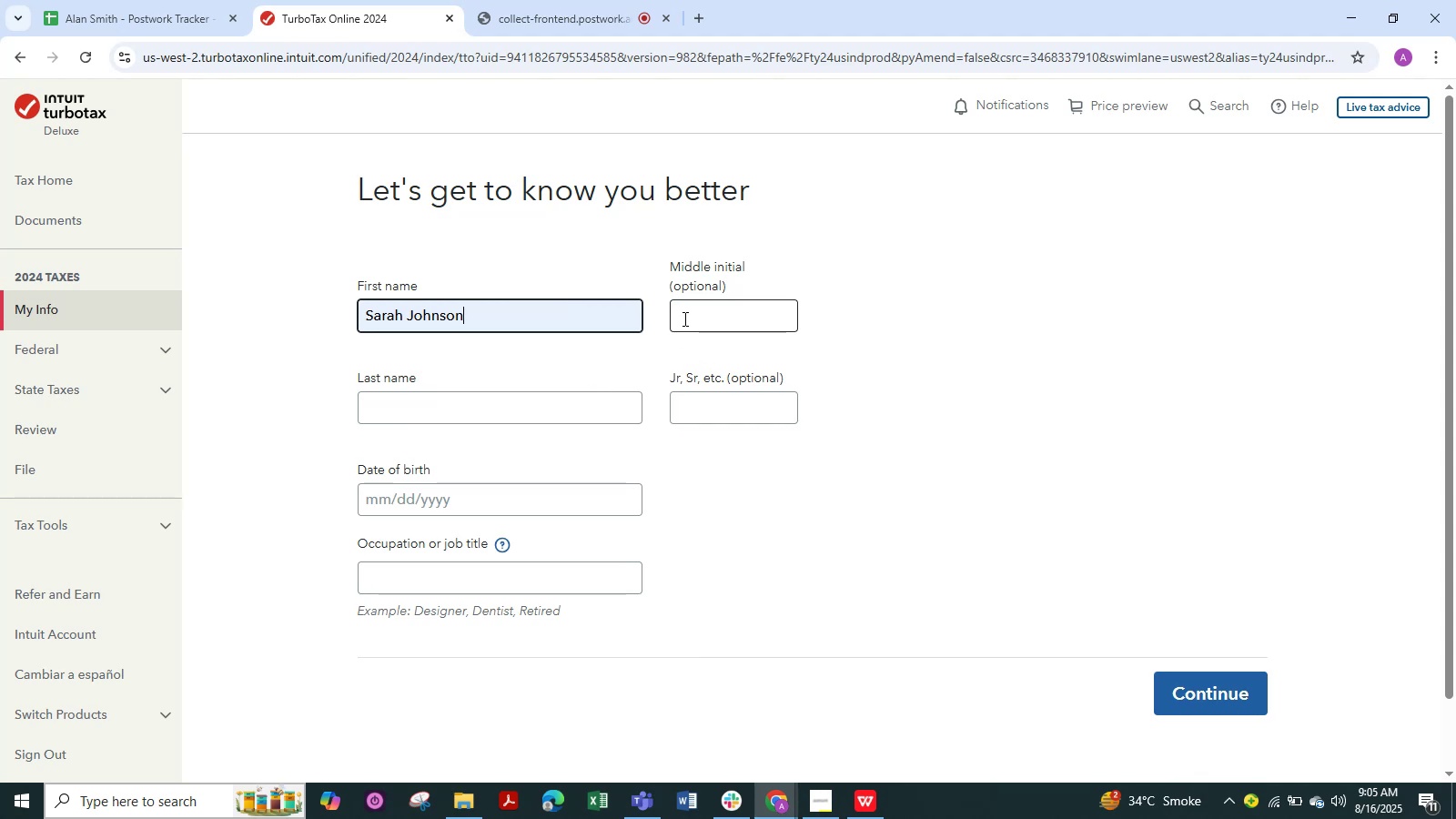 
left_click_drag(start_coordinate=[478, 321], to_coordinate=[401, 339])
 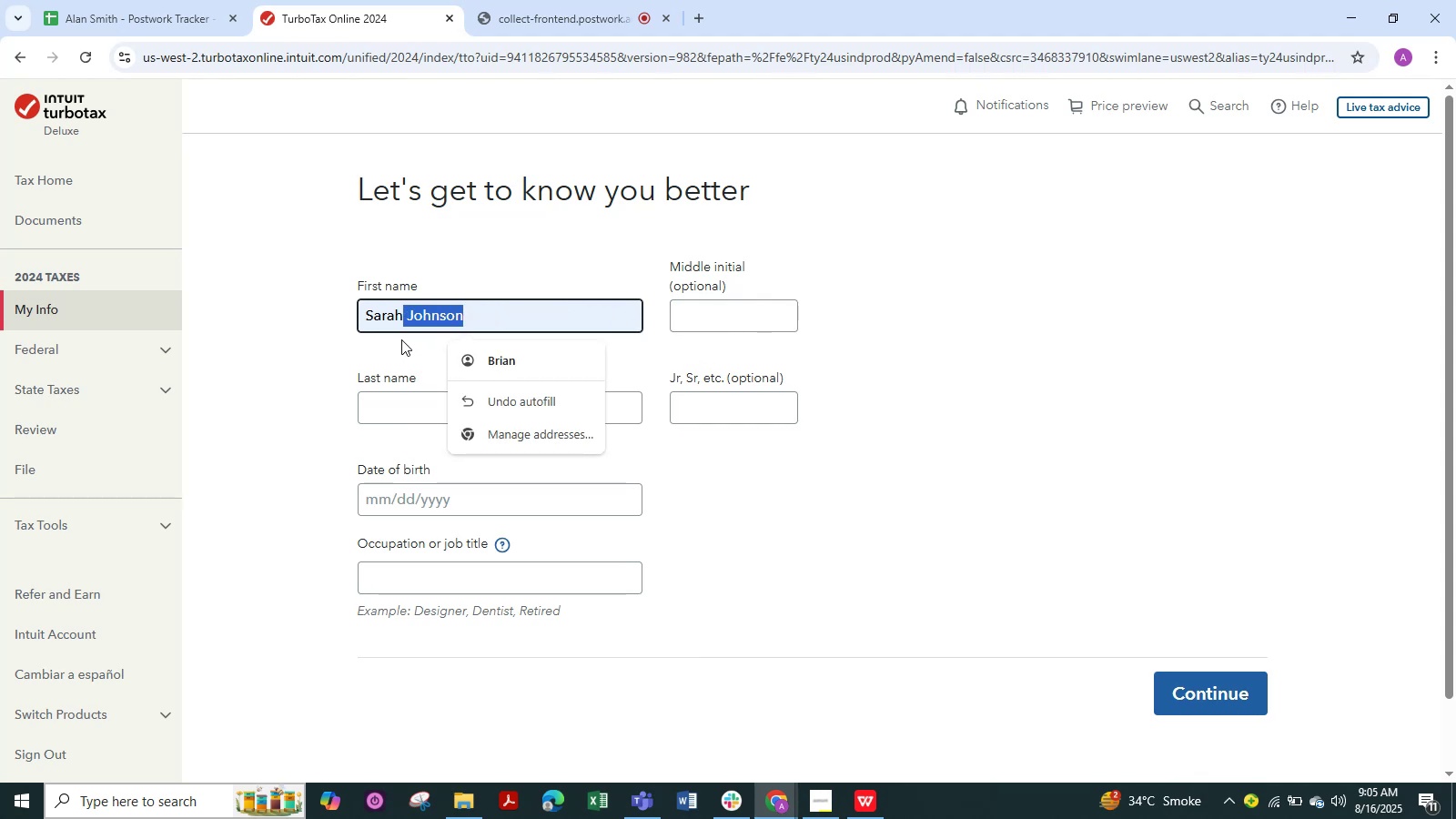 
key(Control+X)
 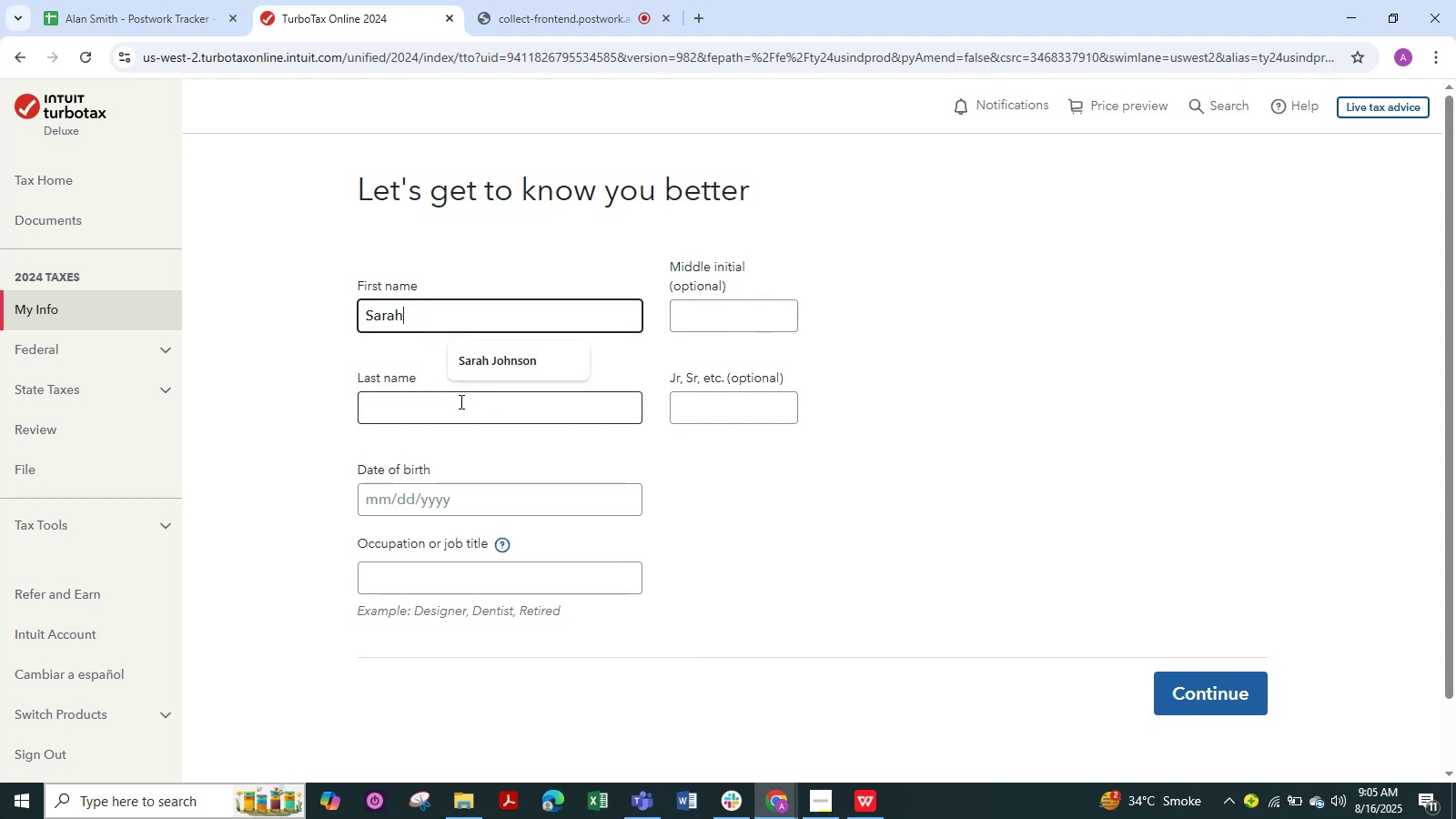 
left_click([465, 410])
 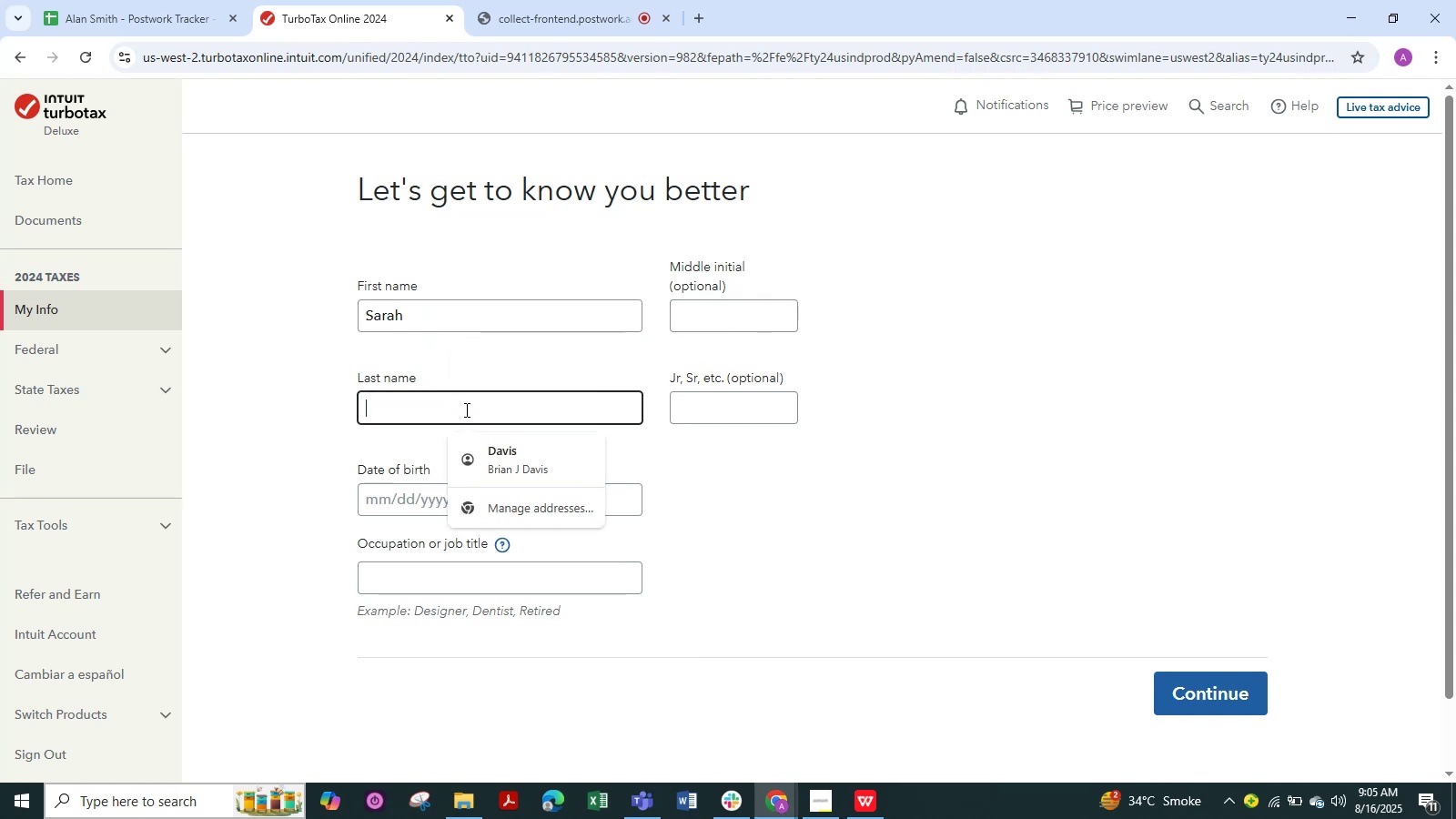 
key(Control+V)
 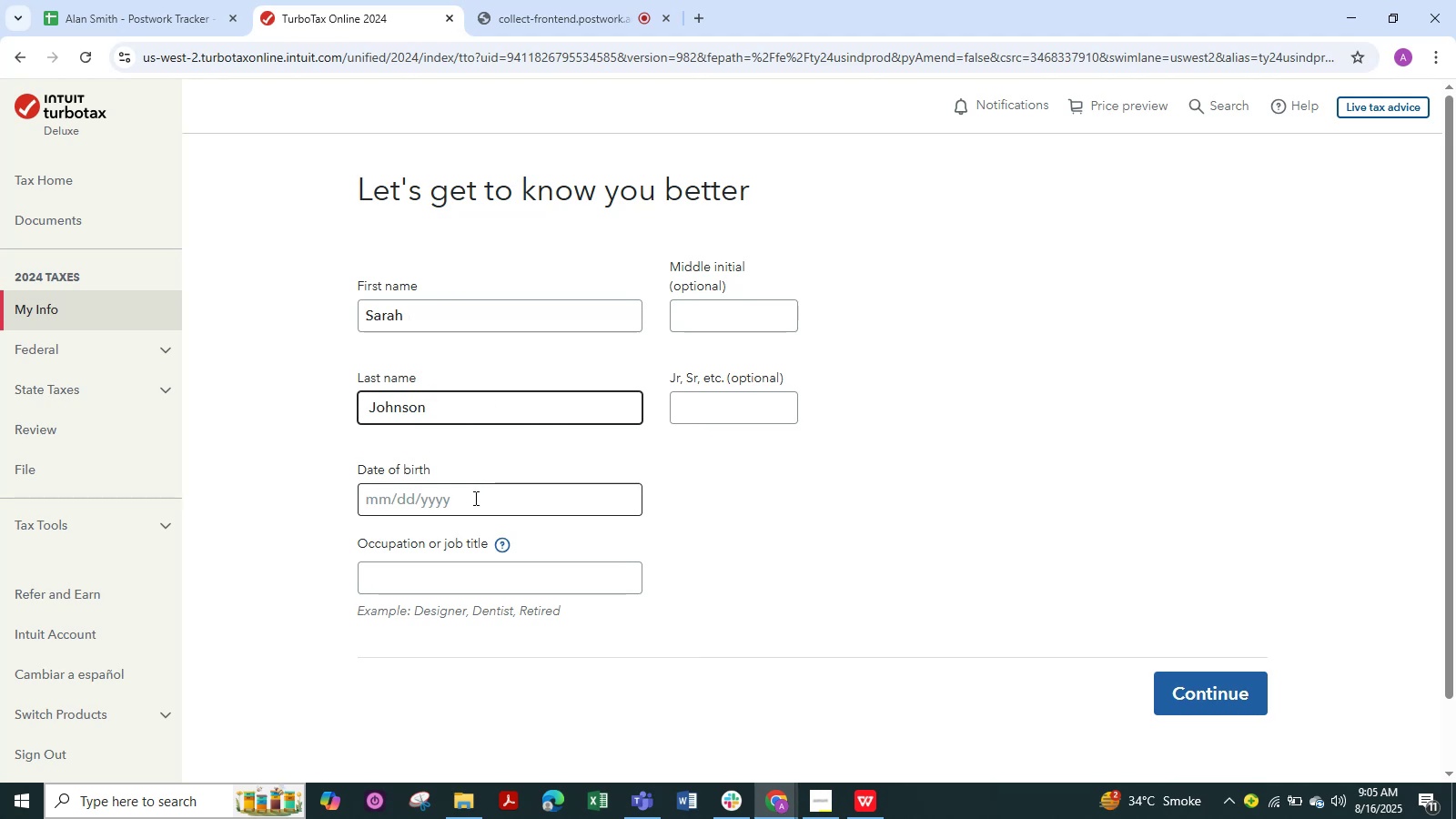 
left_click([474, 501])
 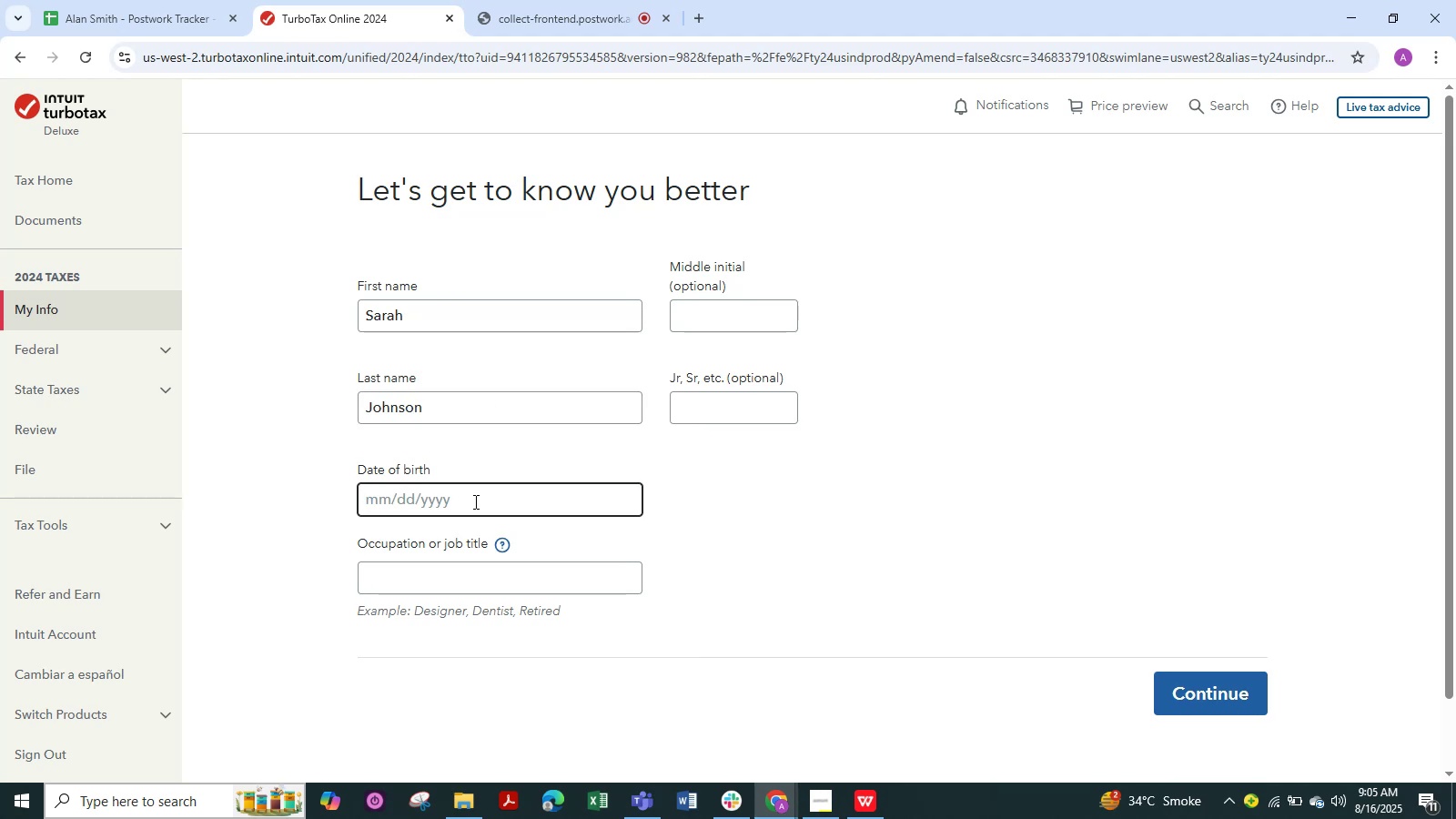 
hold_key(key=Numpad0, duration=0.39)
 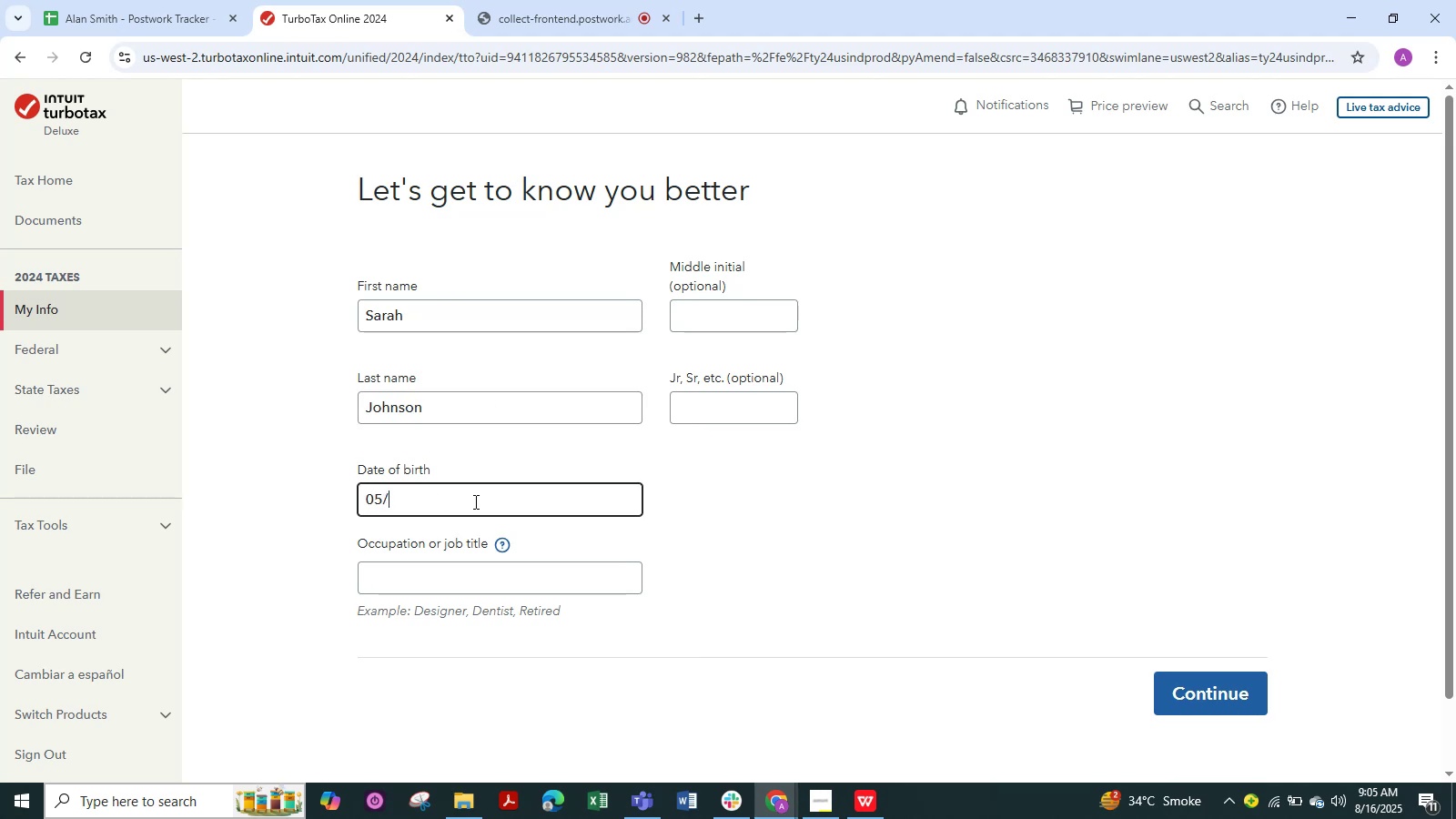 
key(Numpad5)
 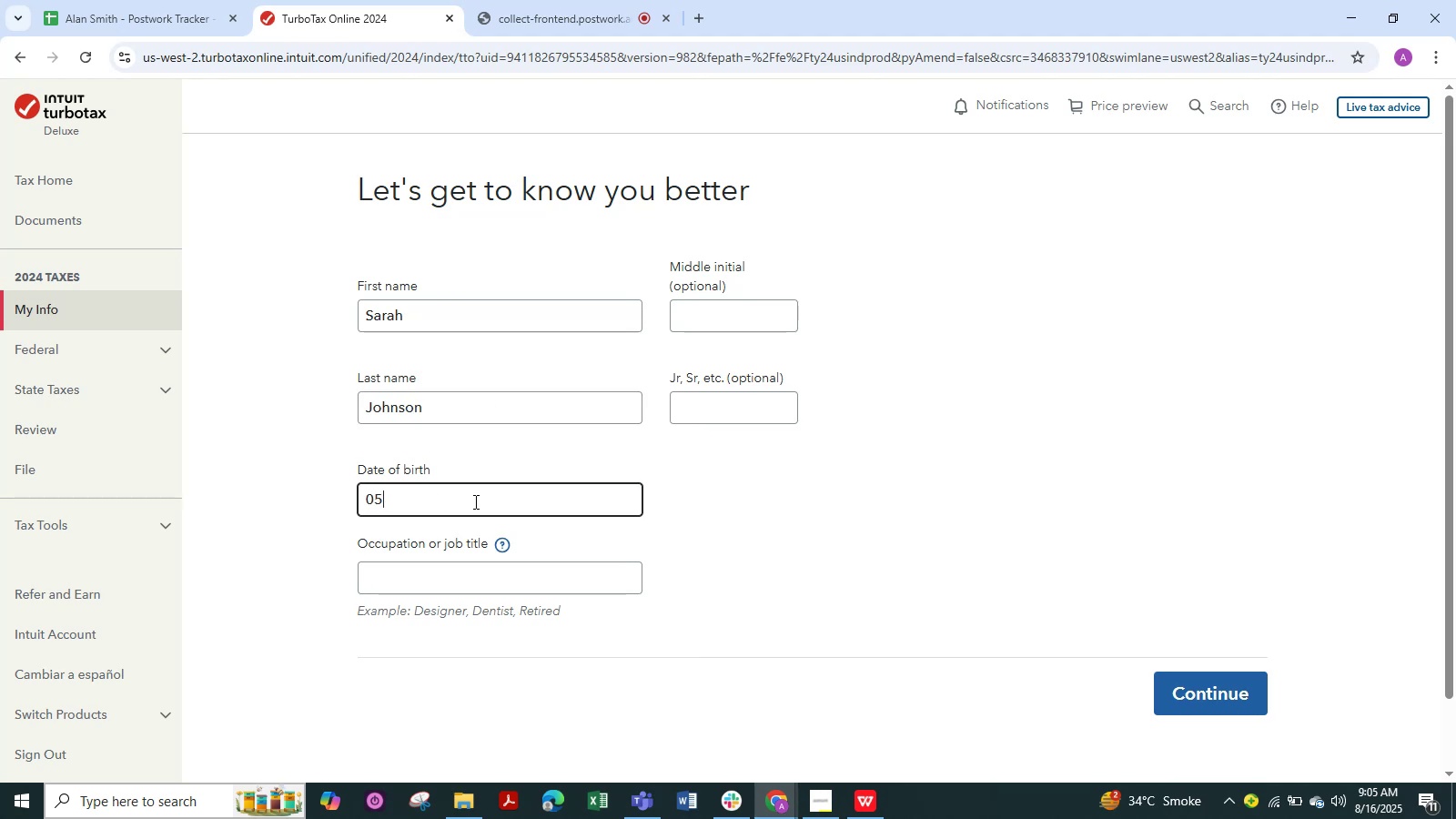 
key(NumpadDivide)
 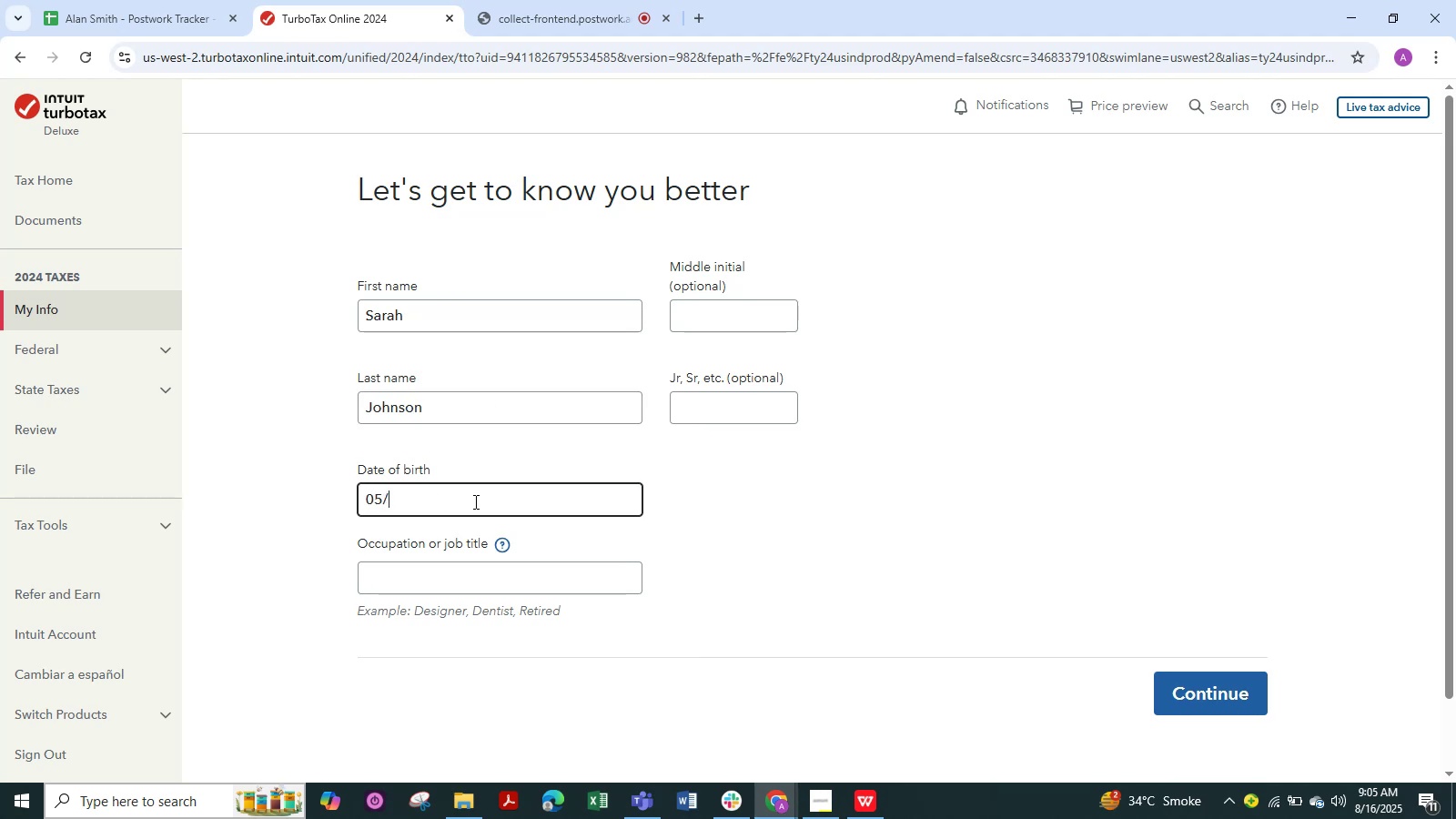 
key(Numpad1)
 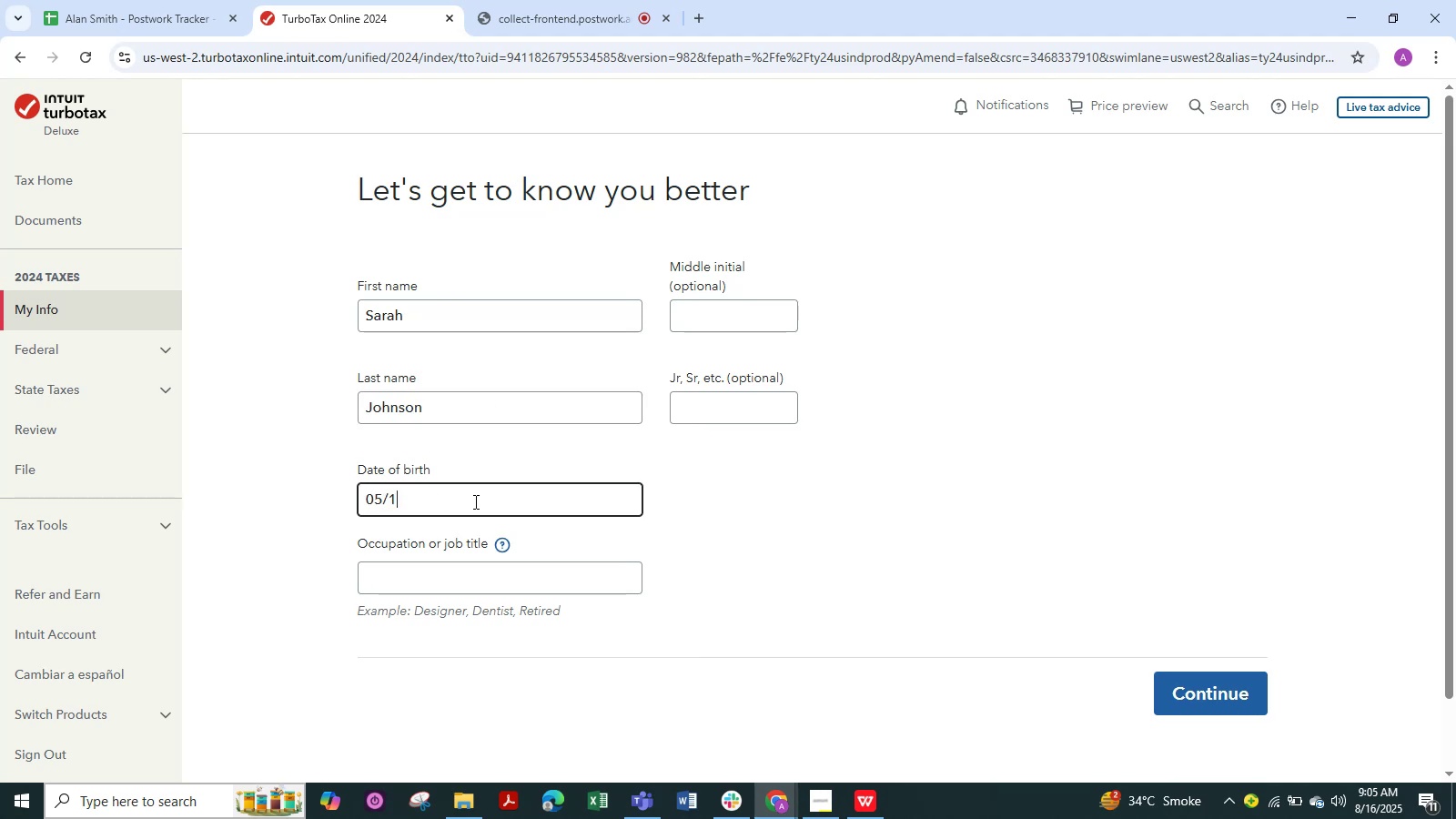 
key(Numpad2)
 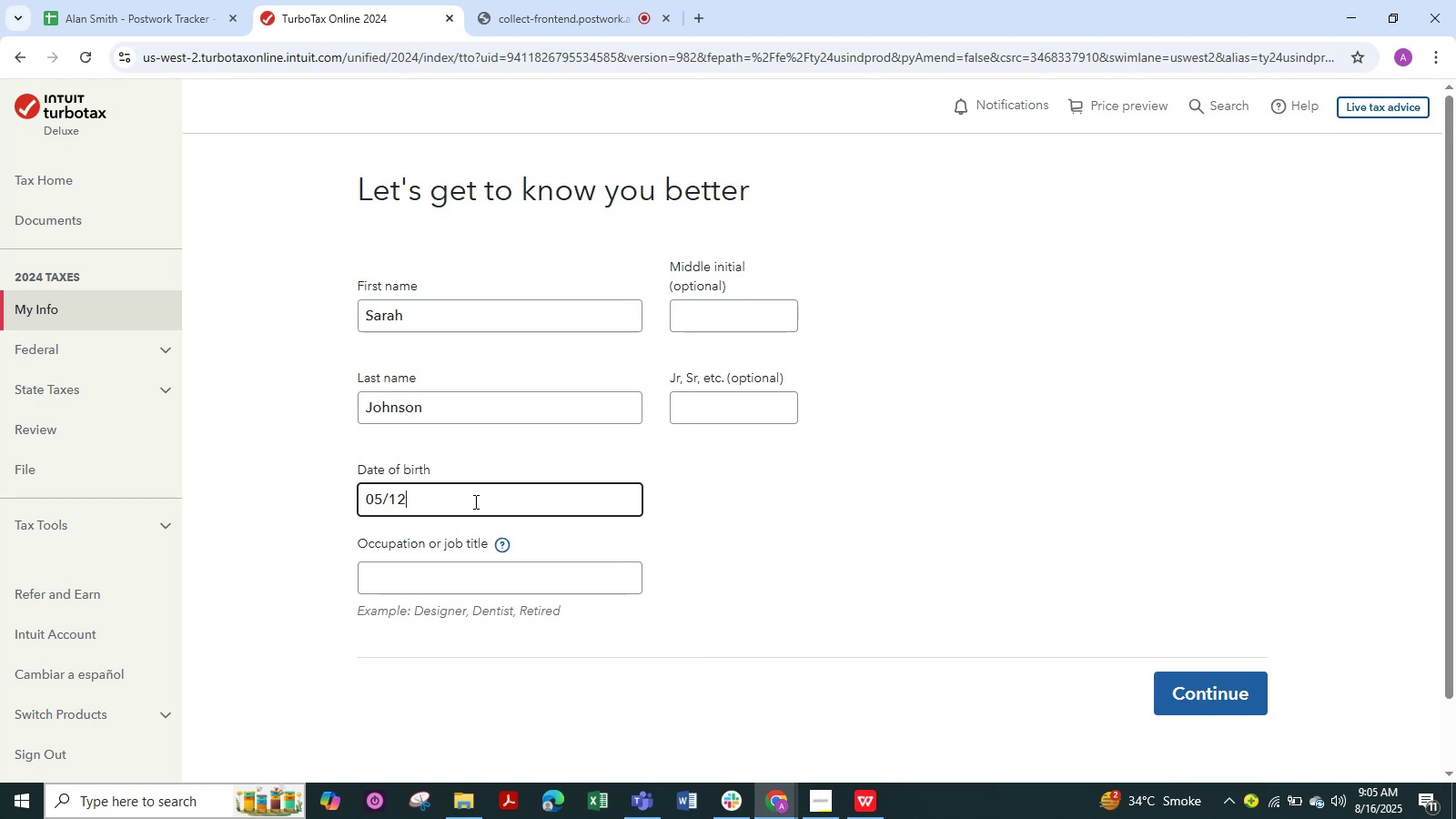 
key(NumpadDivide)
 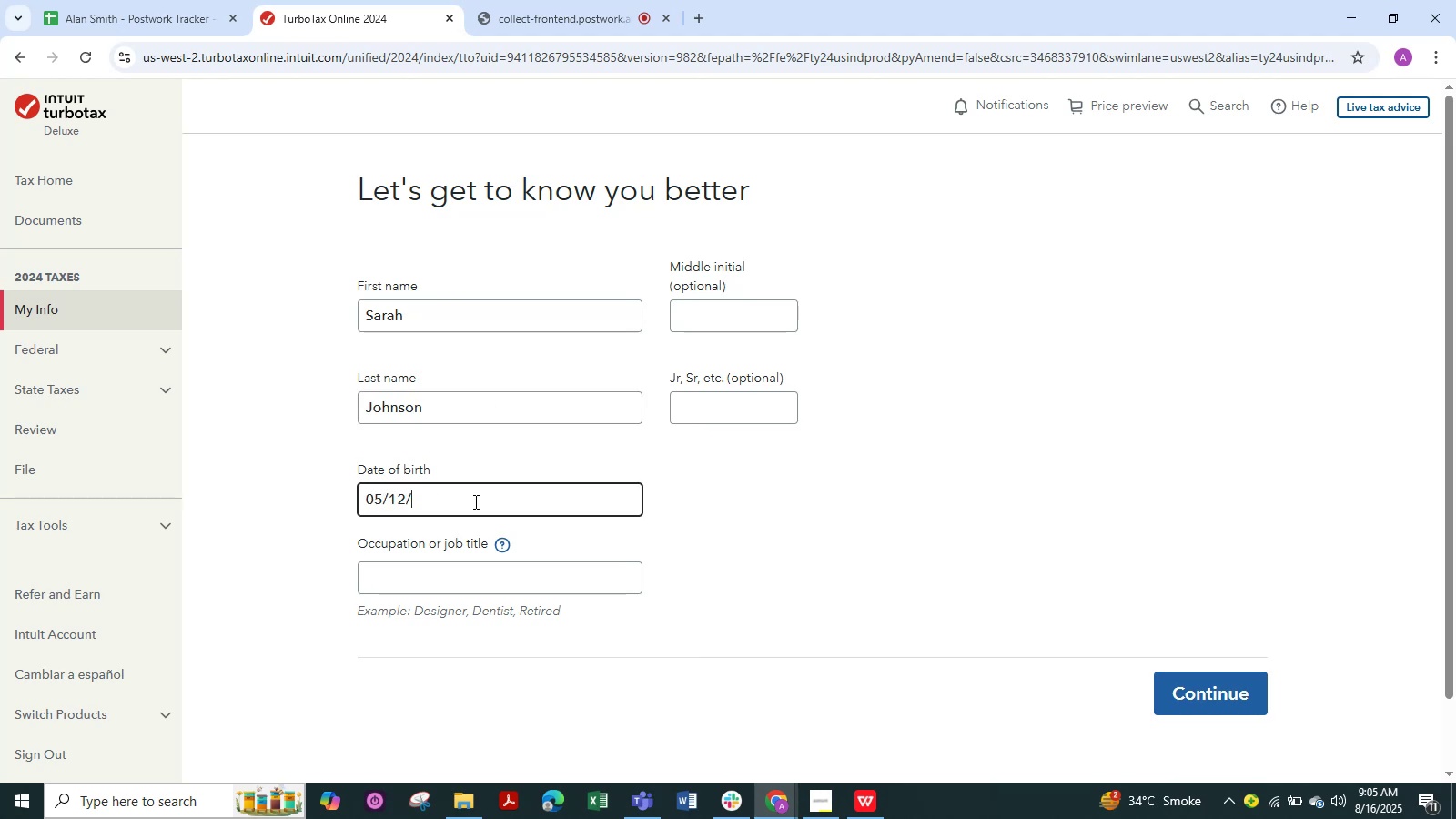 
key(Numpad1)
 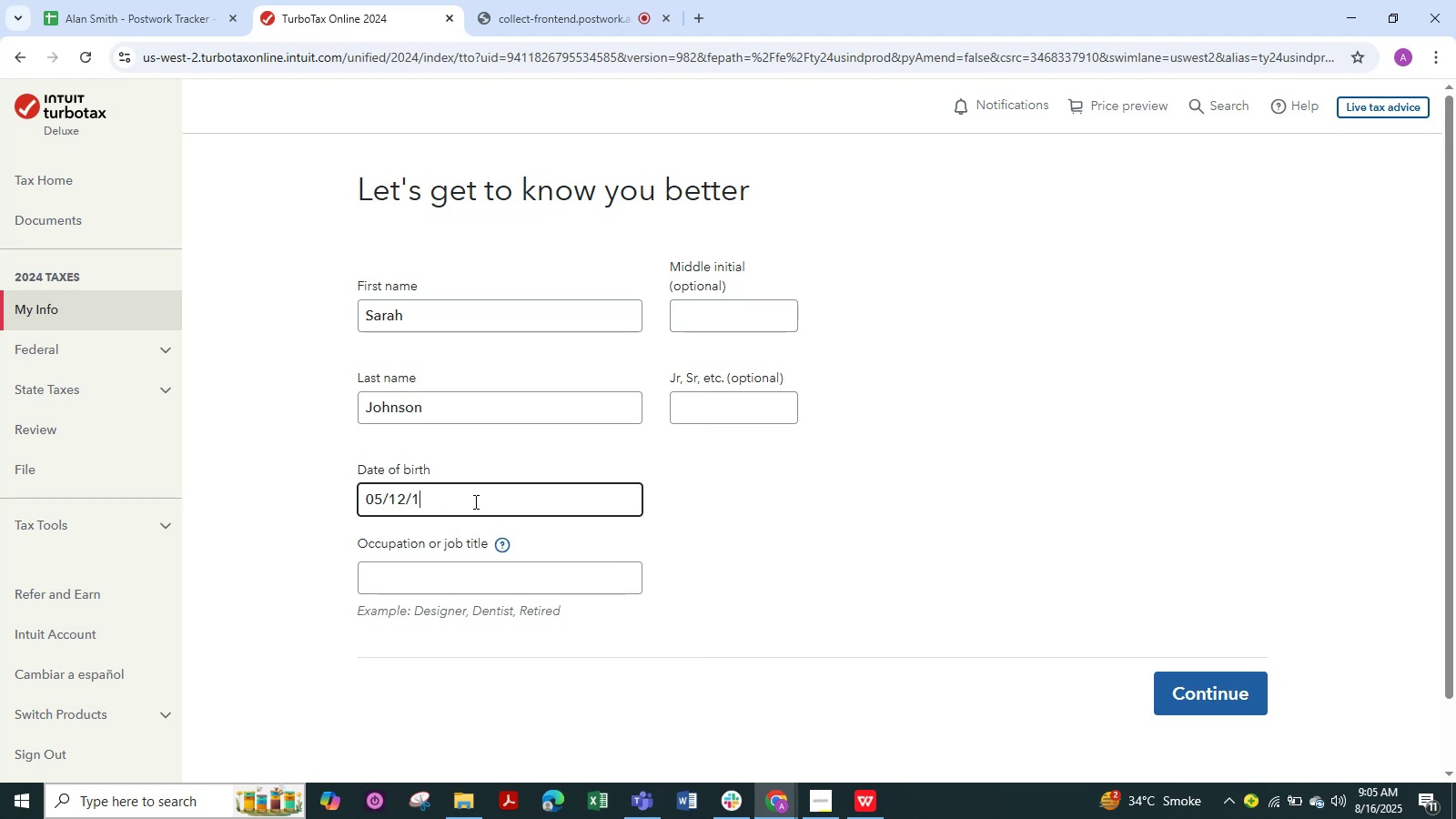 
key(Numpad9)
 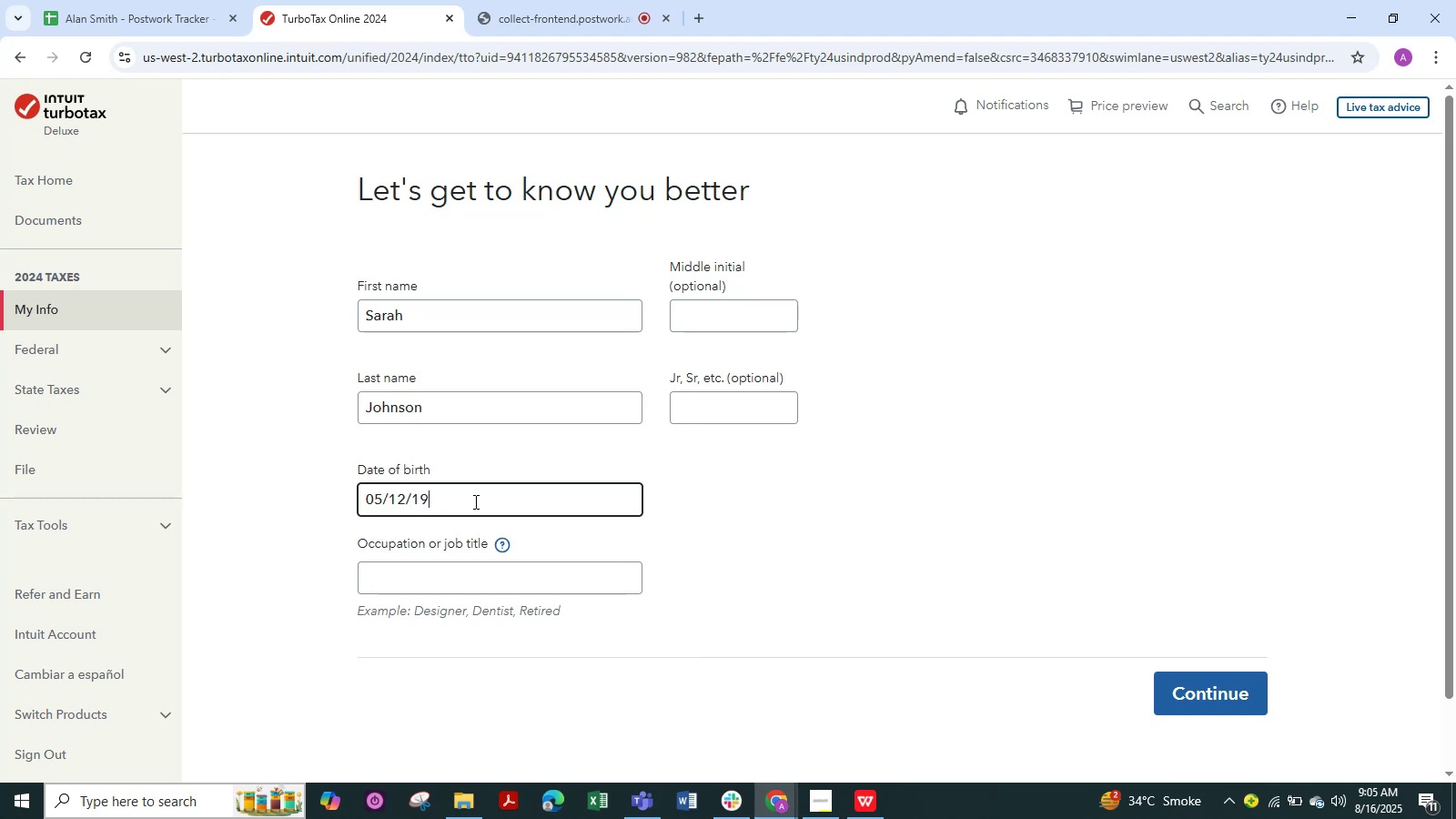 
key(Numpad9)
 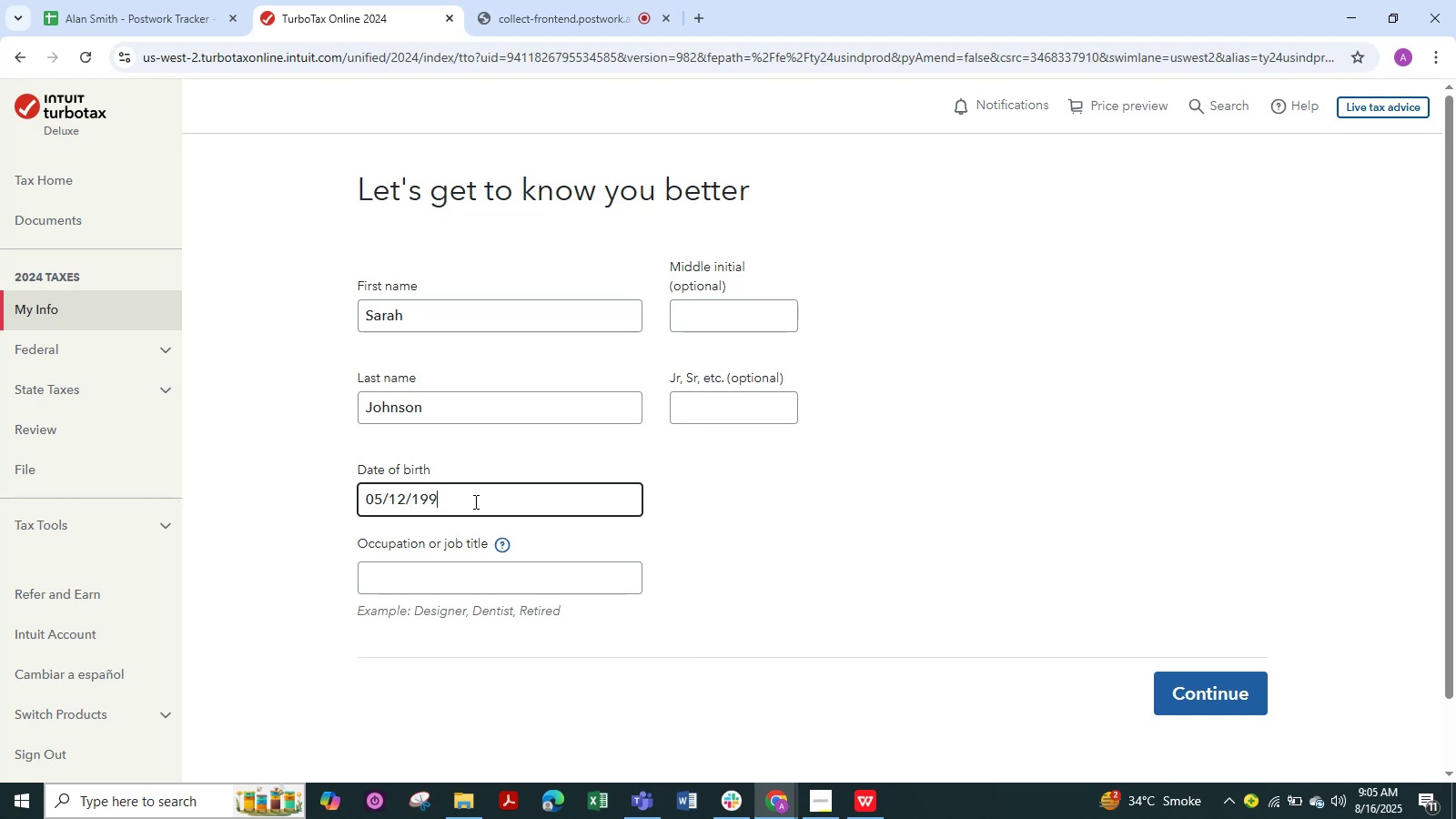 
key(Numpad3)
 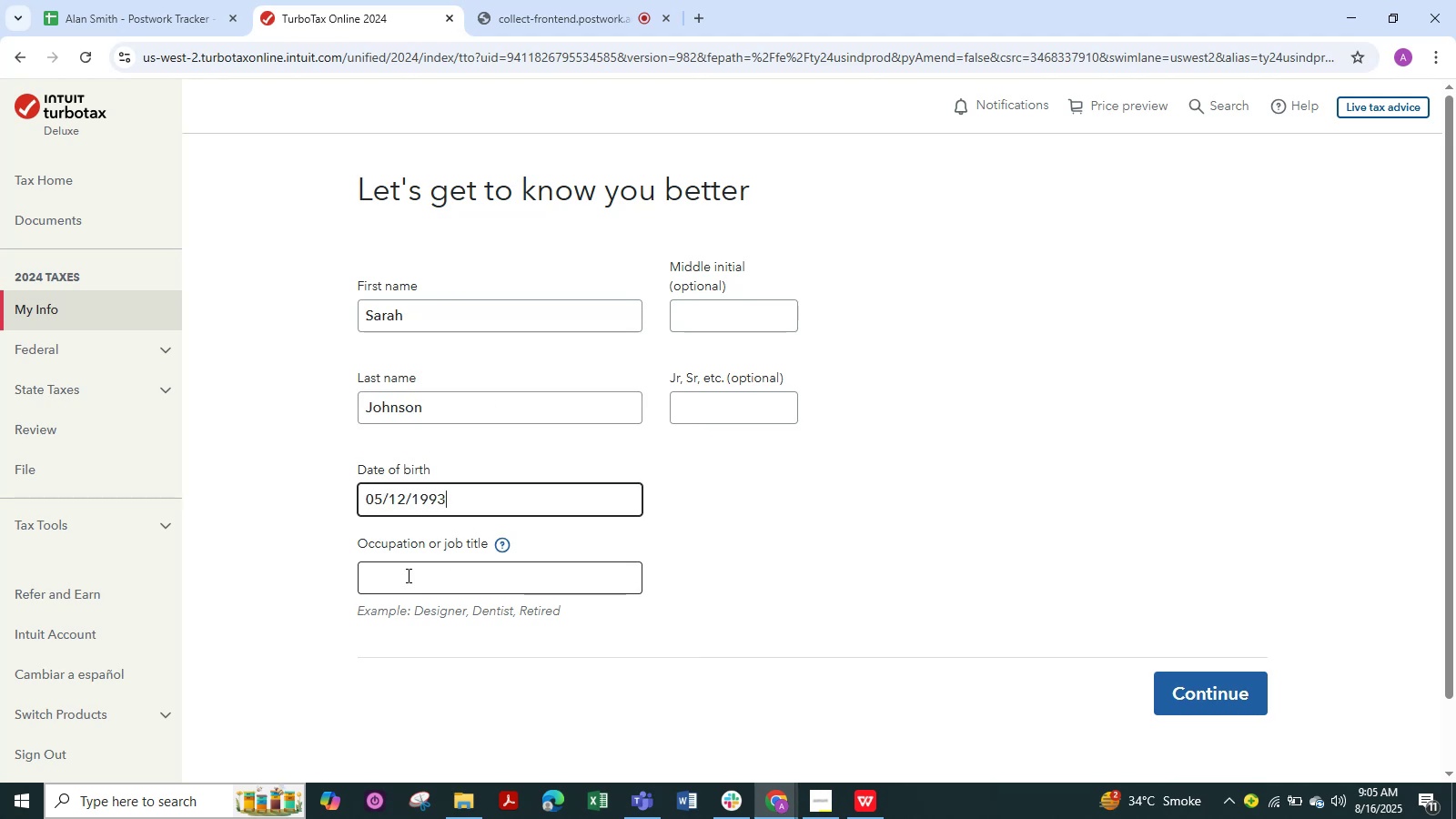 
left_click([407, 575])
 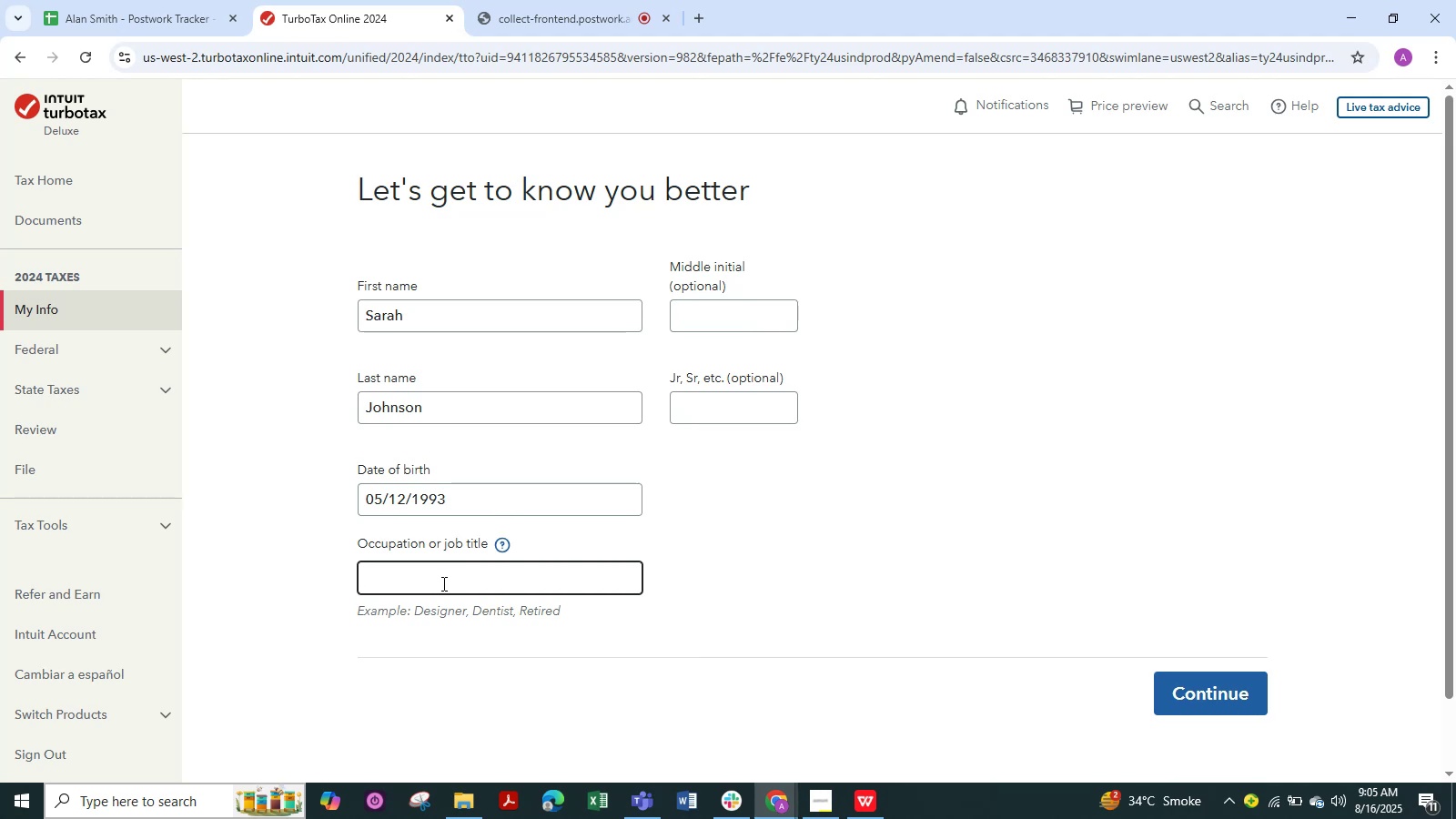 
wait(9.83)
 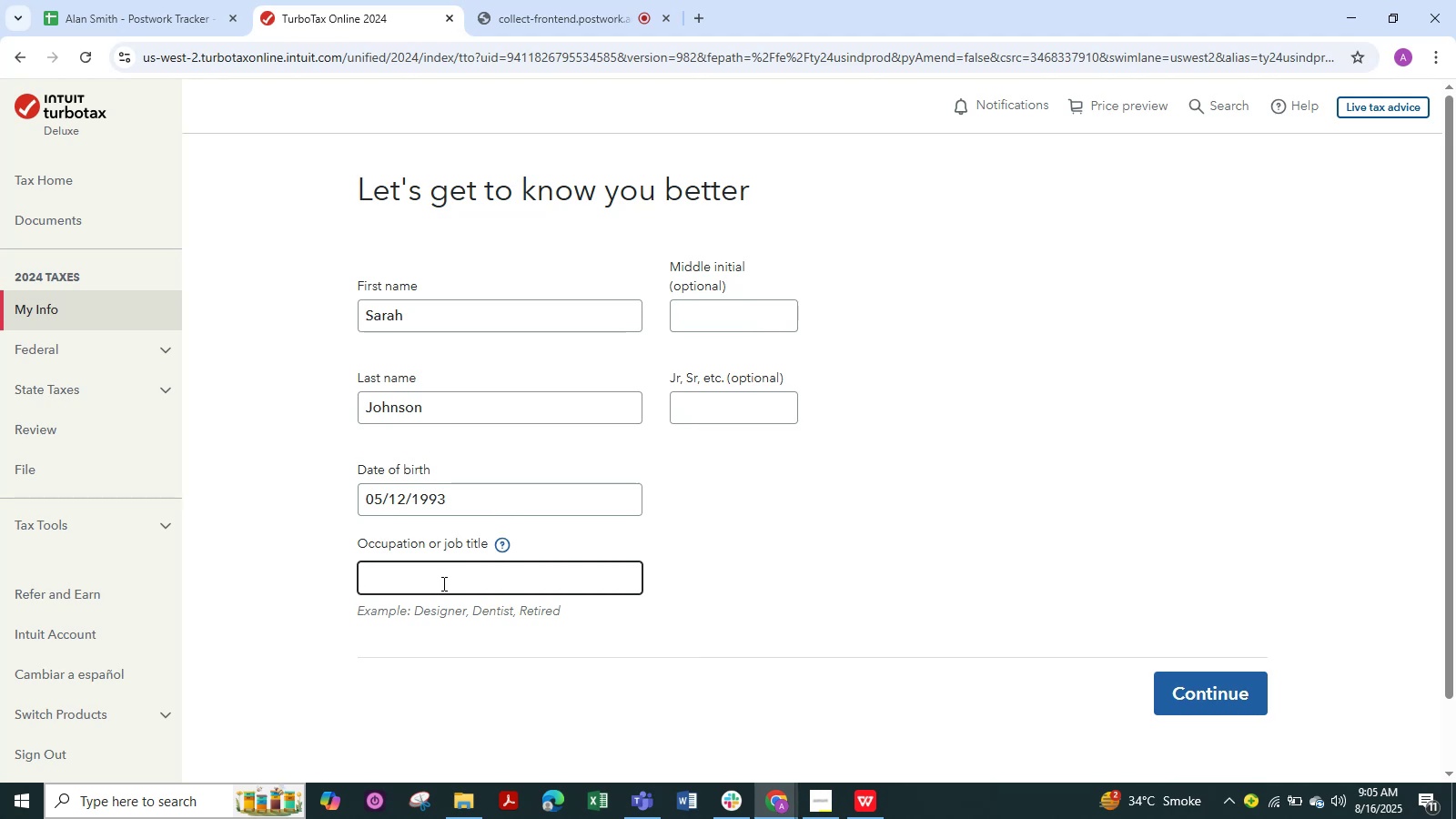 
type(worker)
 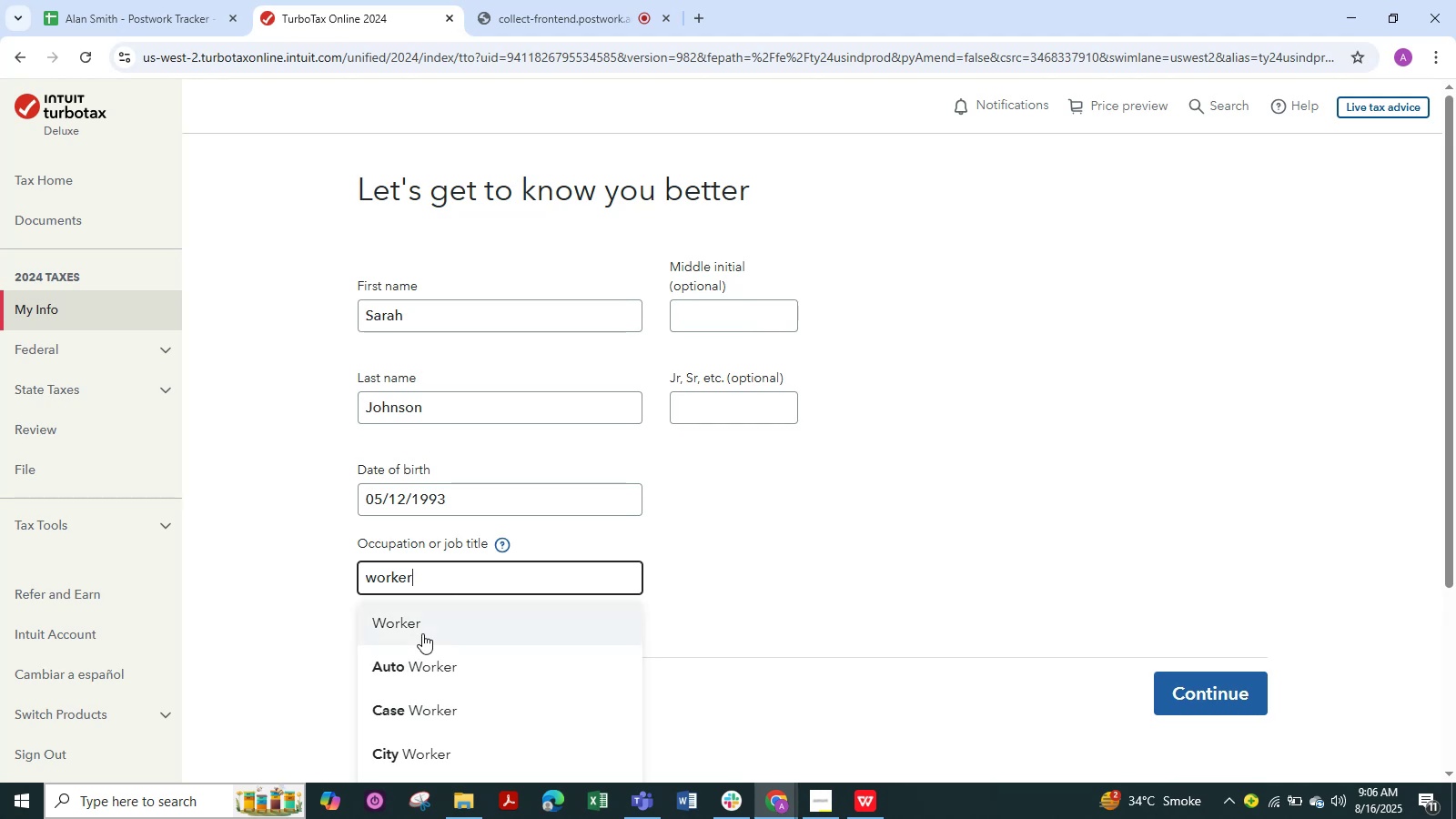 
left_click([418, 637])
 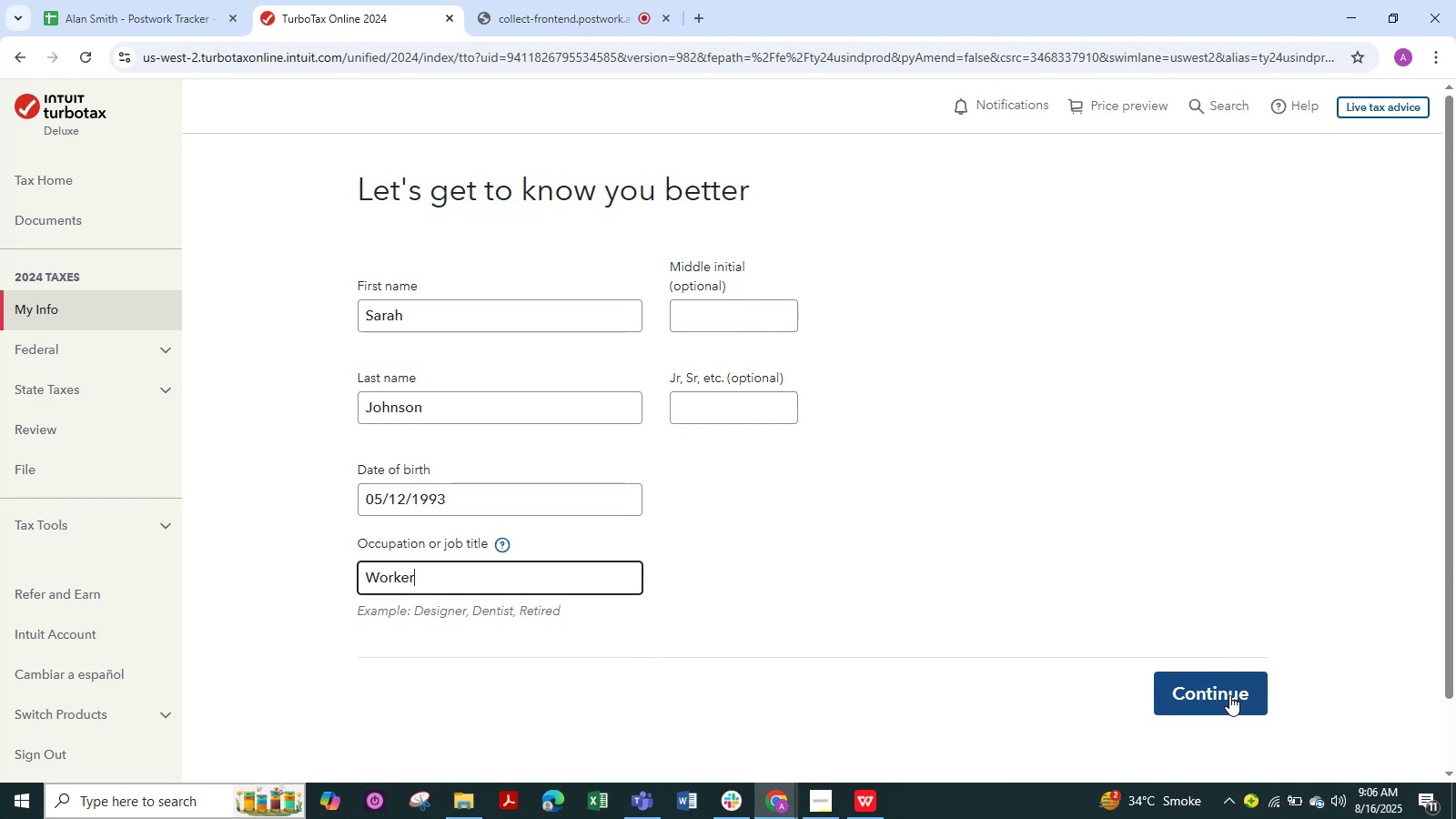 
left_click([1229, 695])
 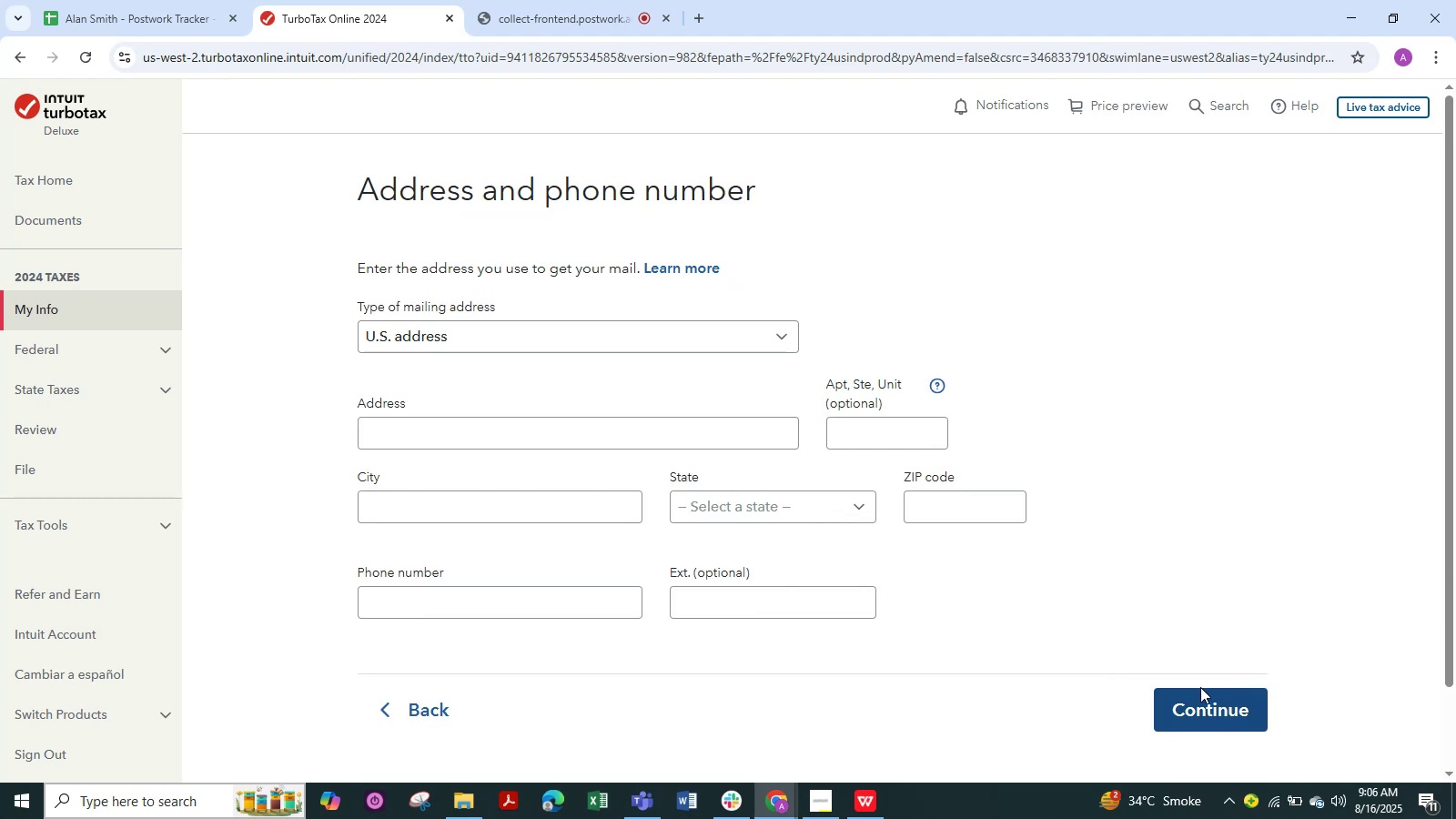 
left_click([402, 430])
 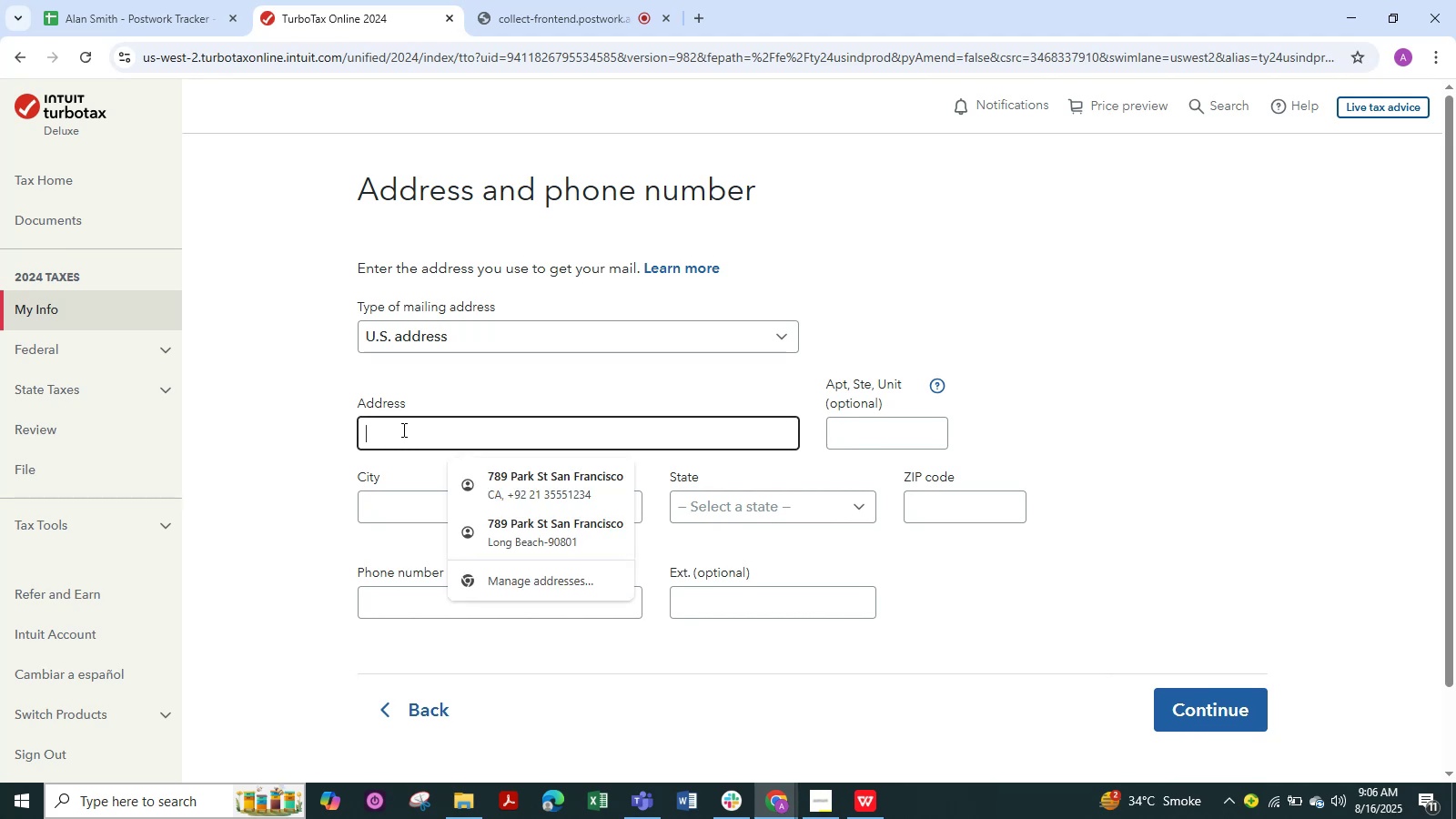 
wait(7.6)
 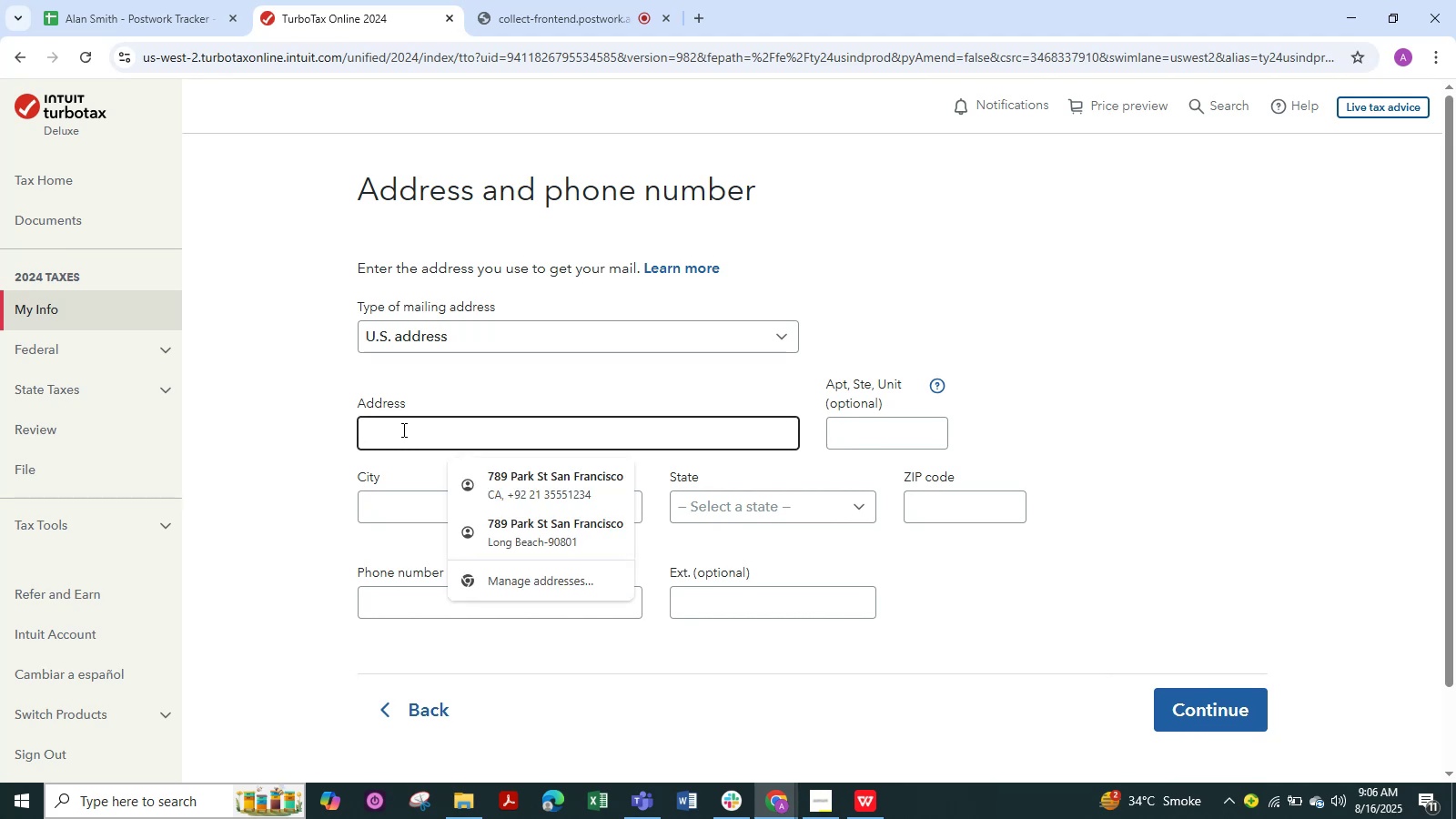 
key(Numpad1)
 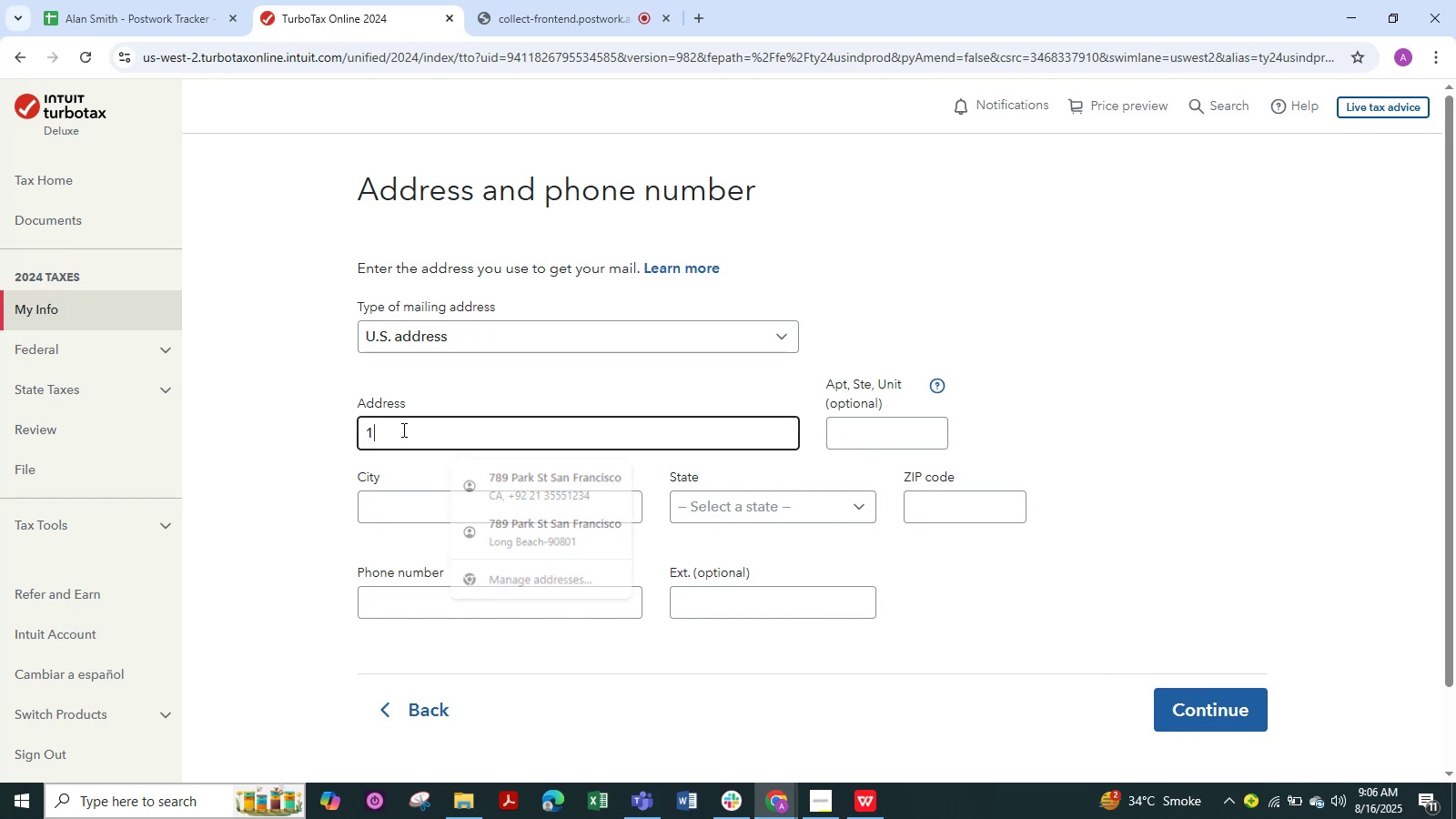 
key(Numpad4)
 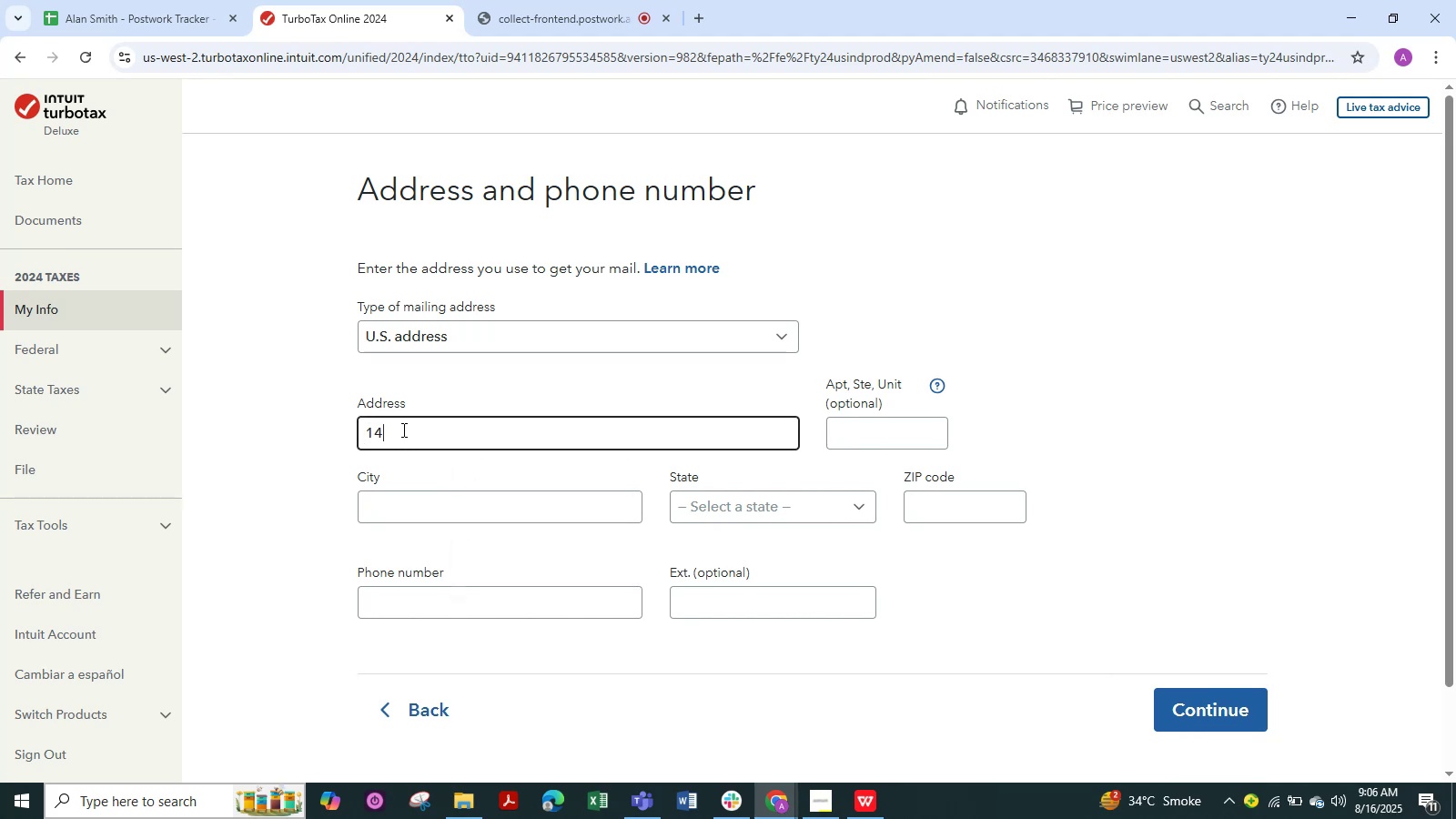 
key(Numpad5)
 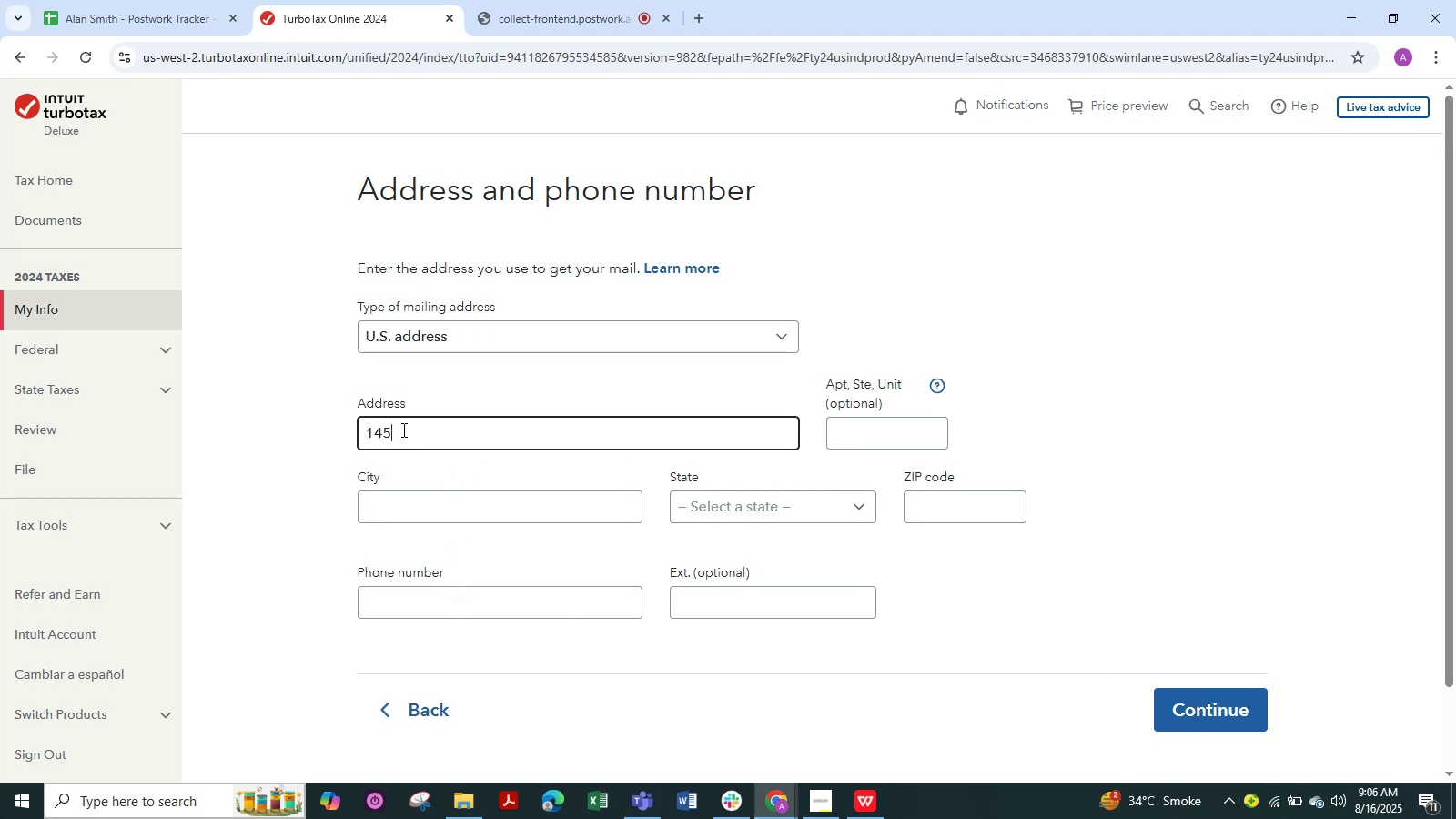 
key(Alt+Tab)
 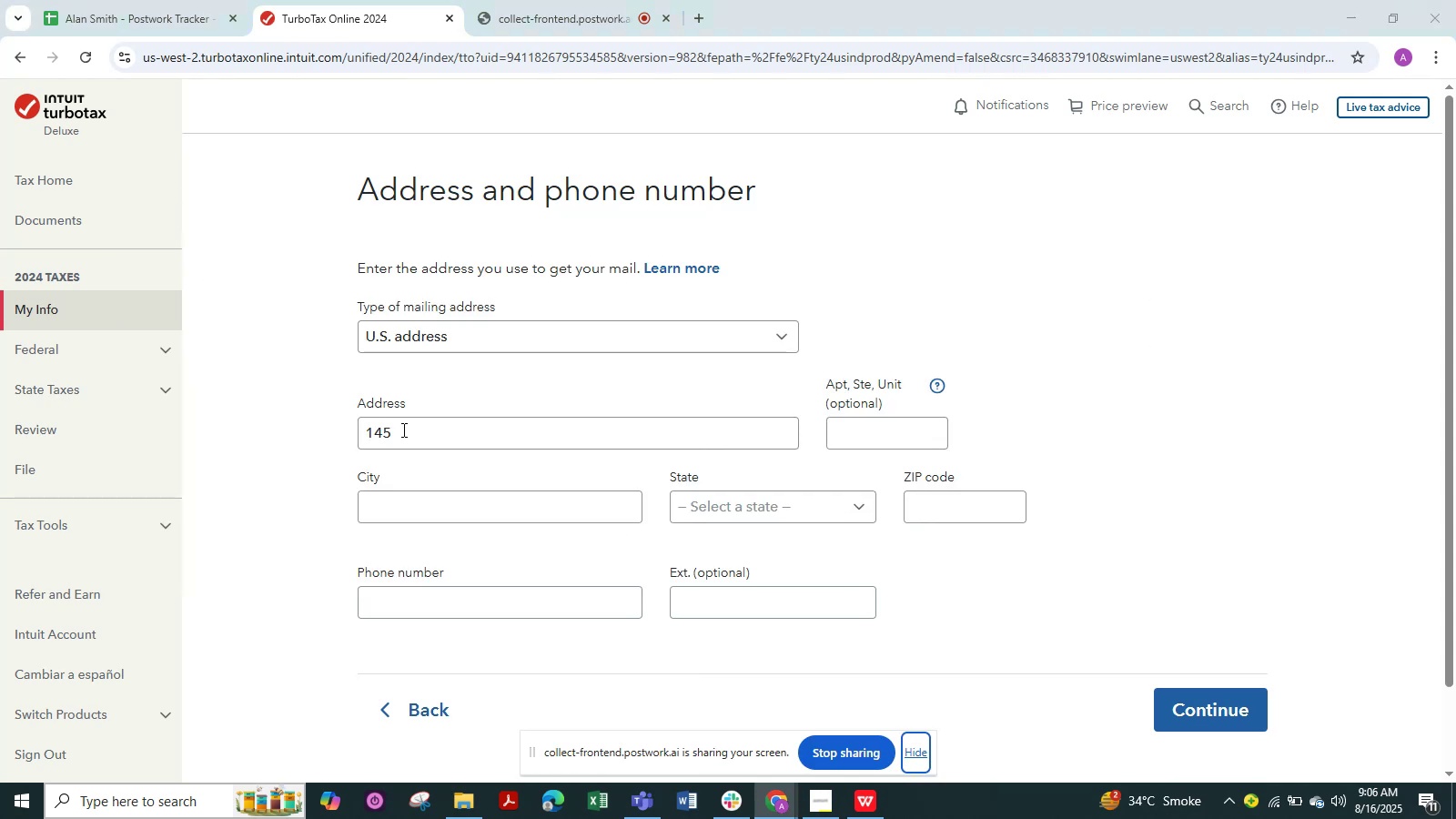 
key(Alt+Tab)
 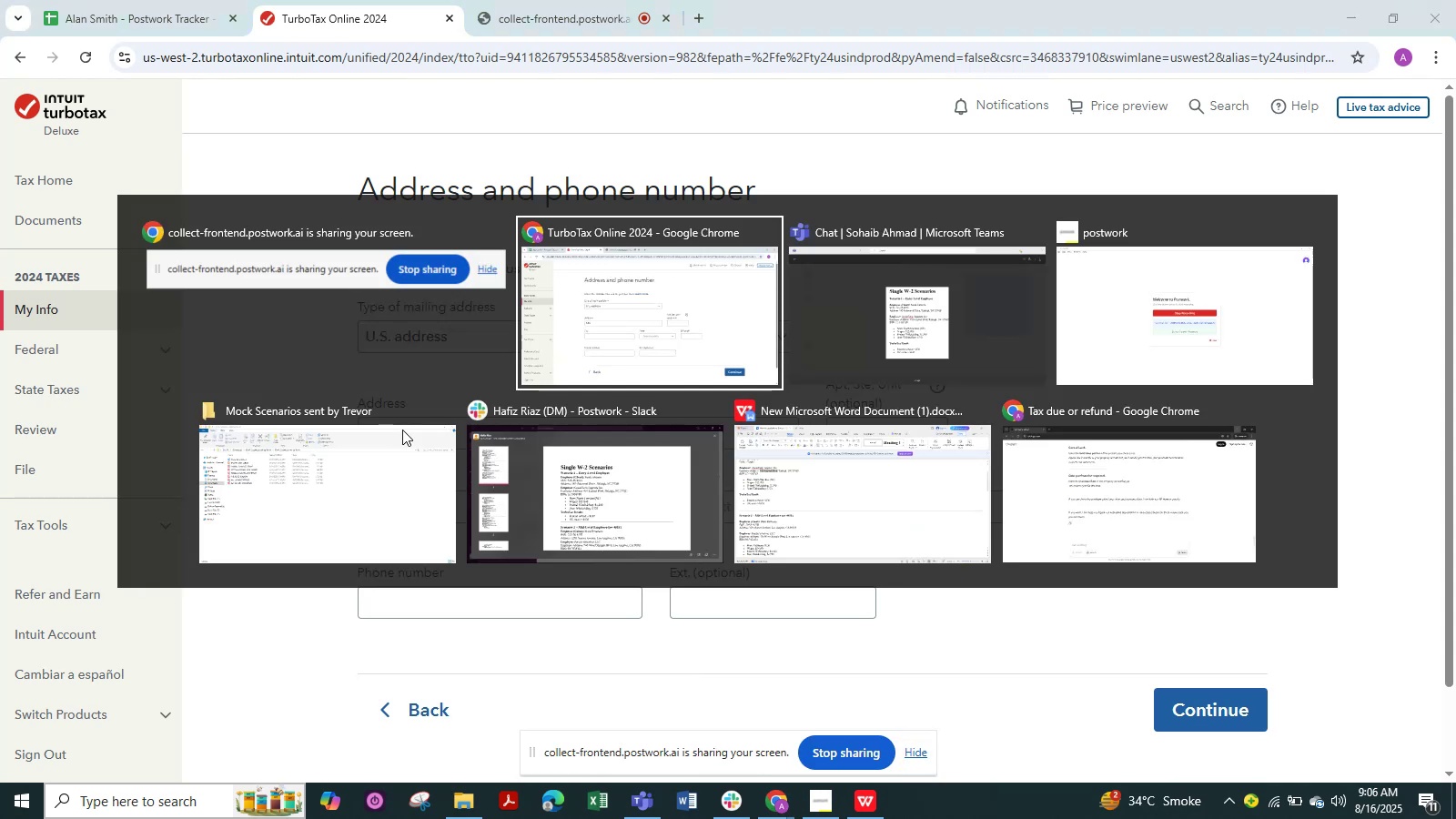 
key(Alt+Tab)
 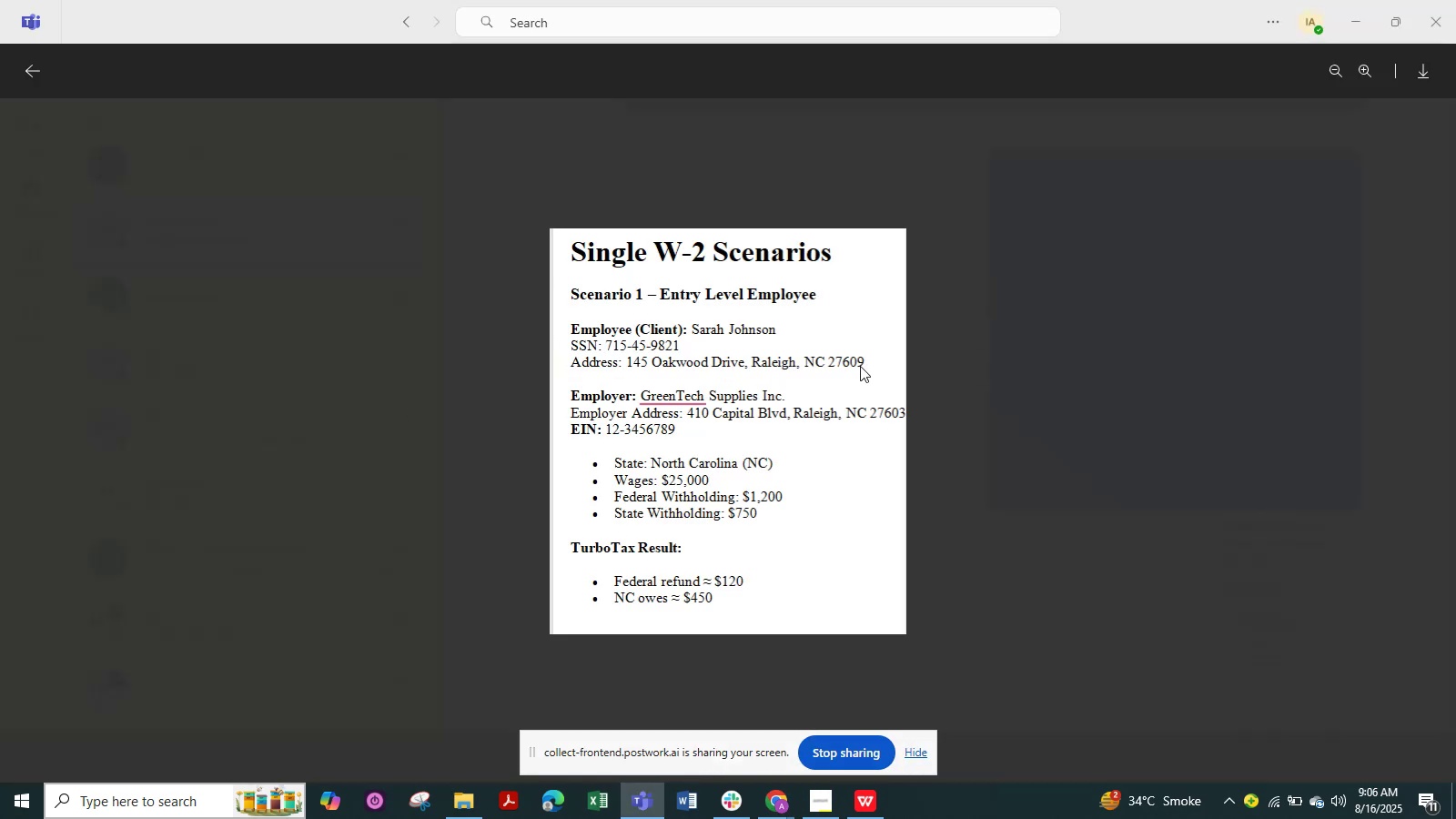 
left_click_drag(start_coordinate=[864, 361], to_coordinate=[699, 365])
 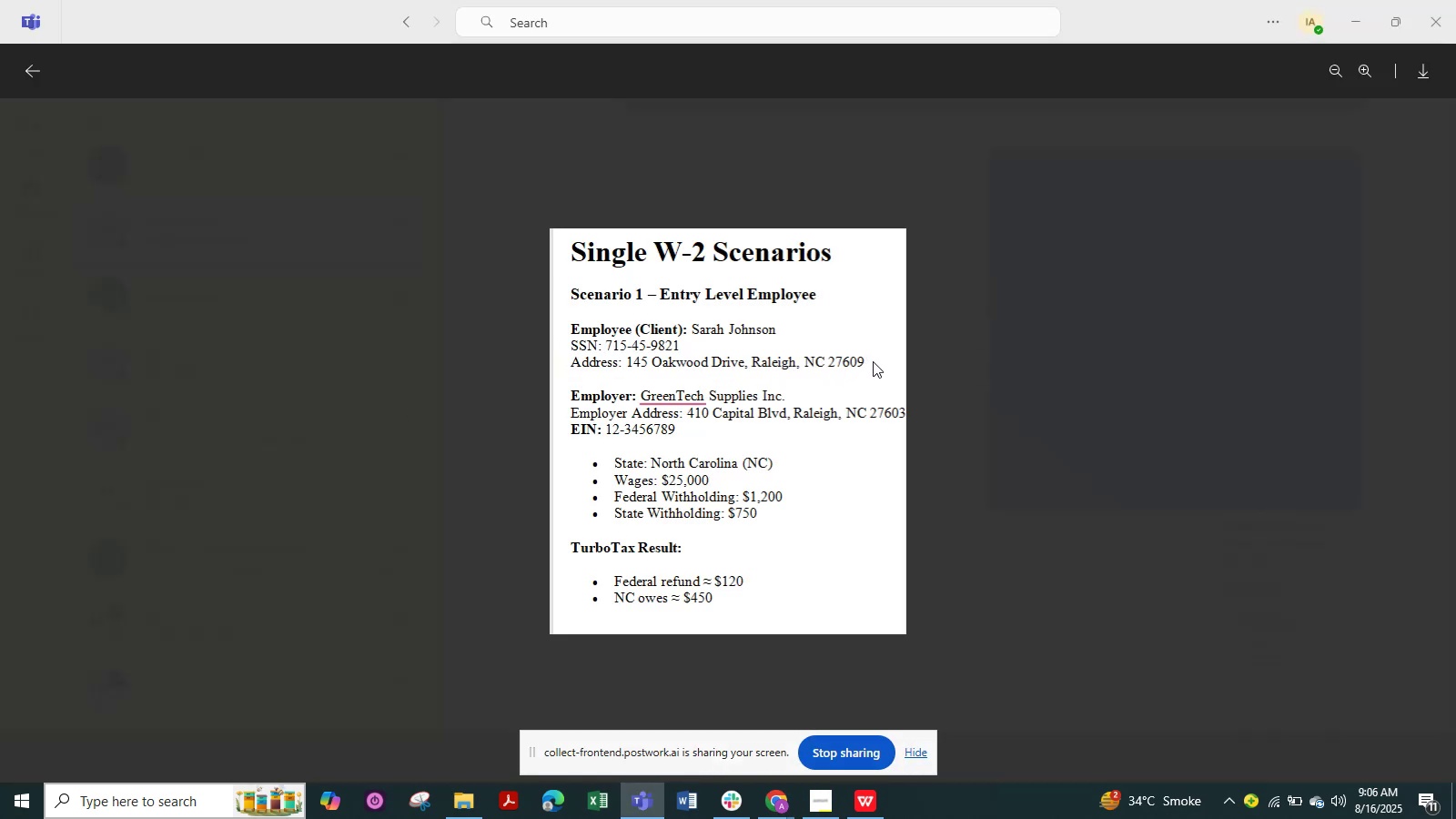 
left_click_drag(start_coordinate=[859, 346], to_coordinate=[806, 363])
 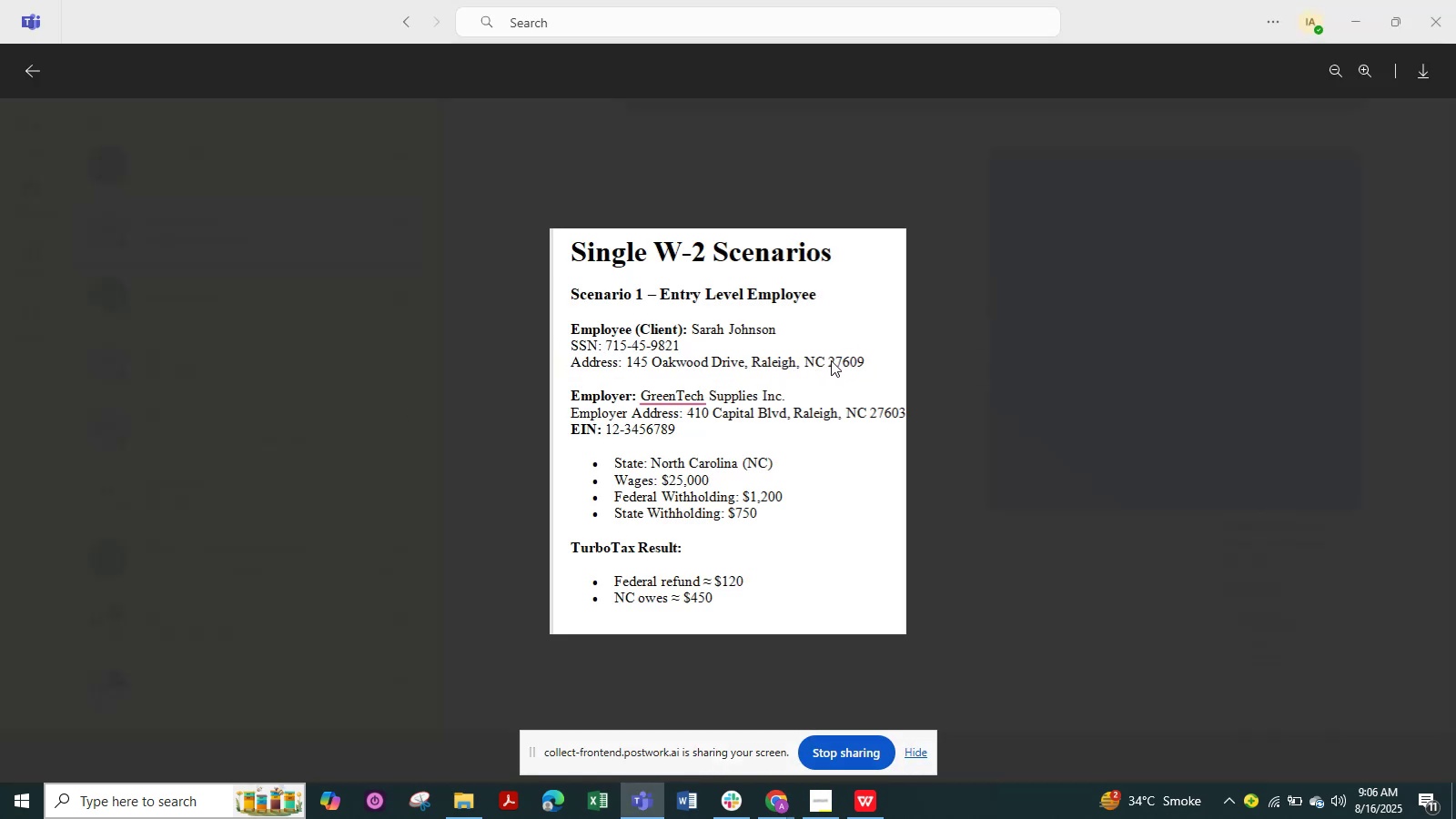 
double_click([831, 360])
 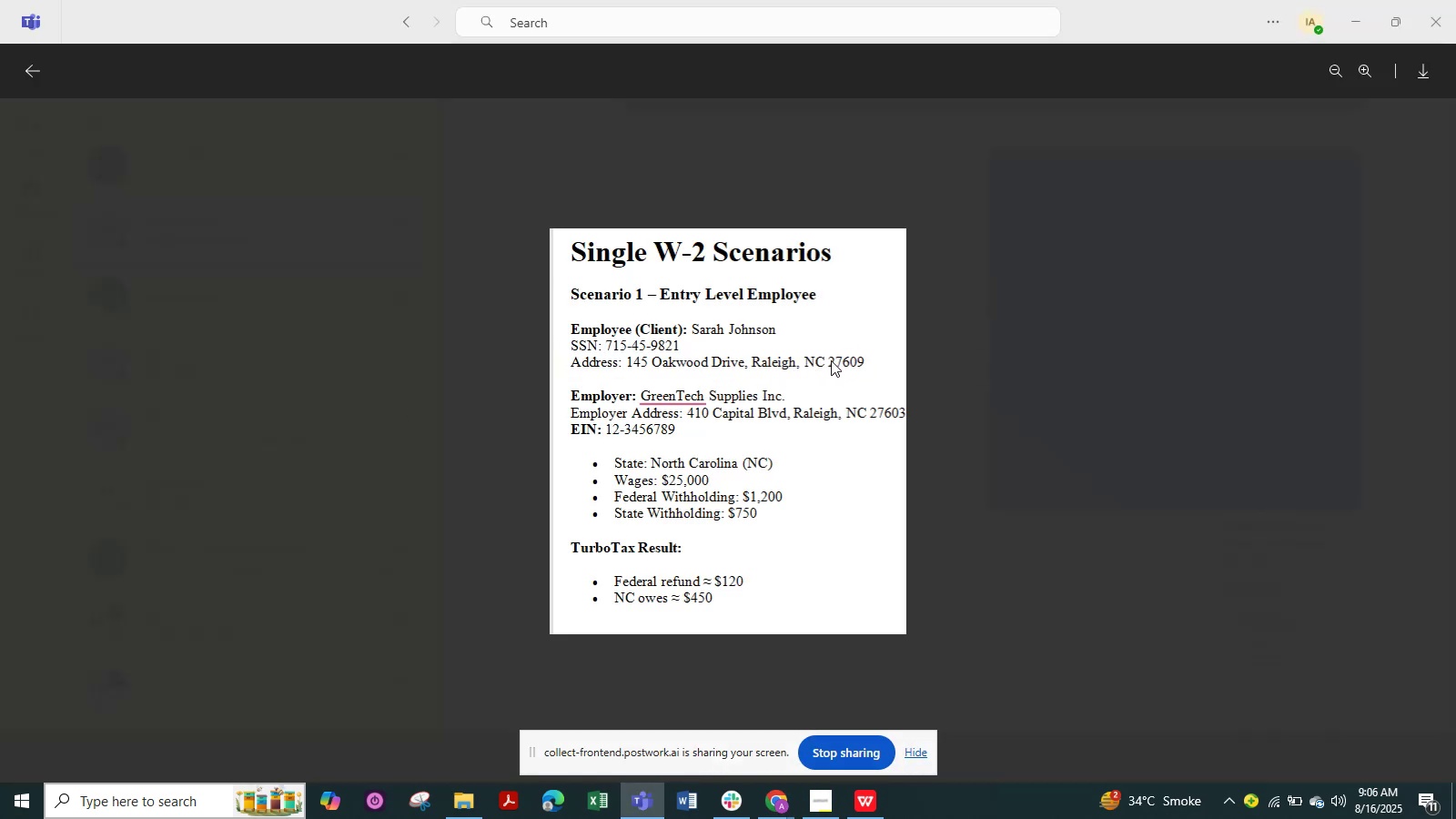 
left_click_drag(start_coordinate=[831, 360], to_coordinate=[763, 371])
 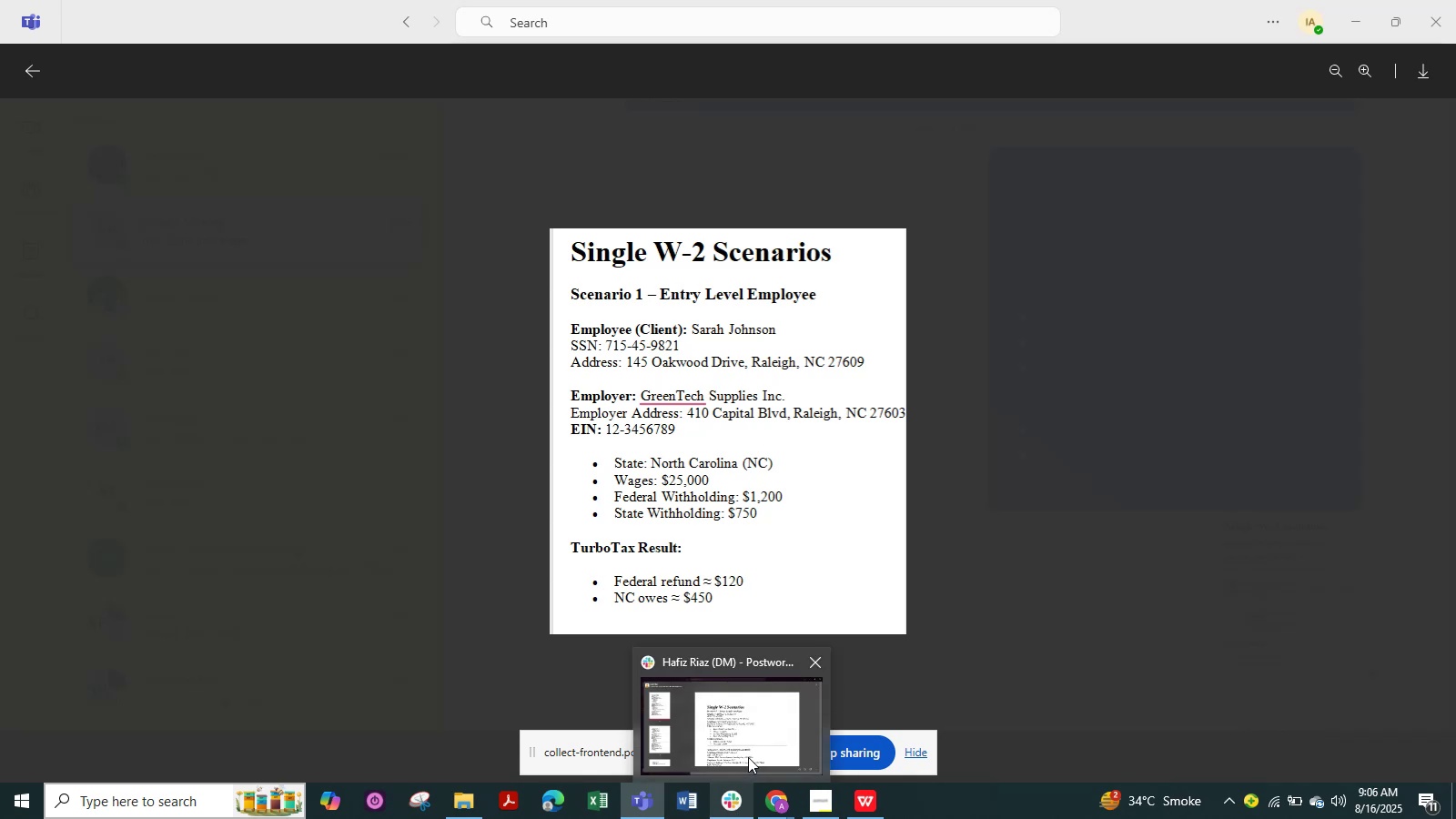 
left_click([753, 738])
 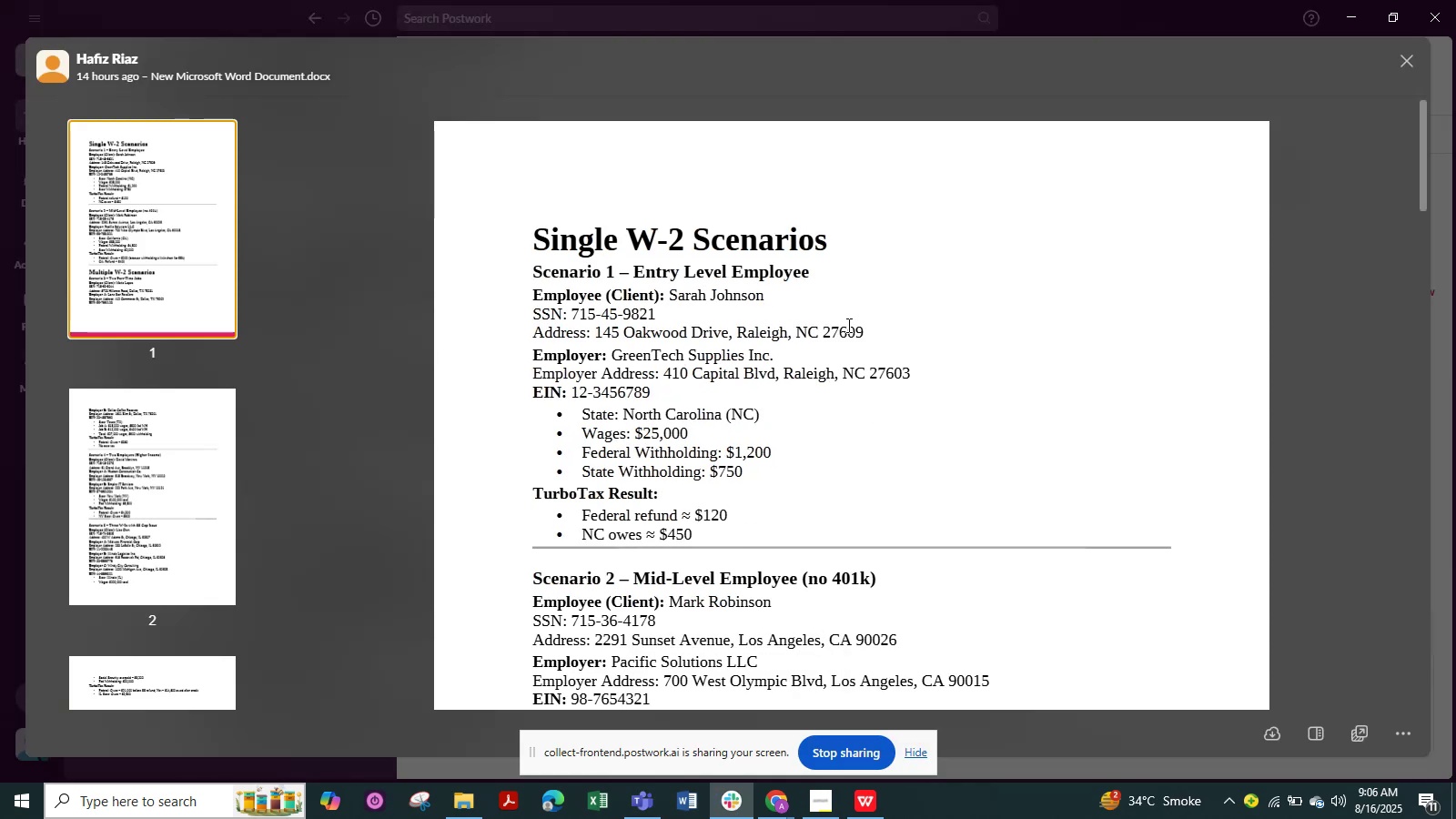 
left_click_drag(start_coordinate=[870, 329], to_coordinate=[603, 328])
 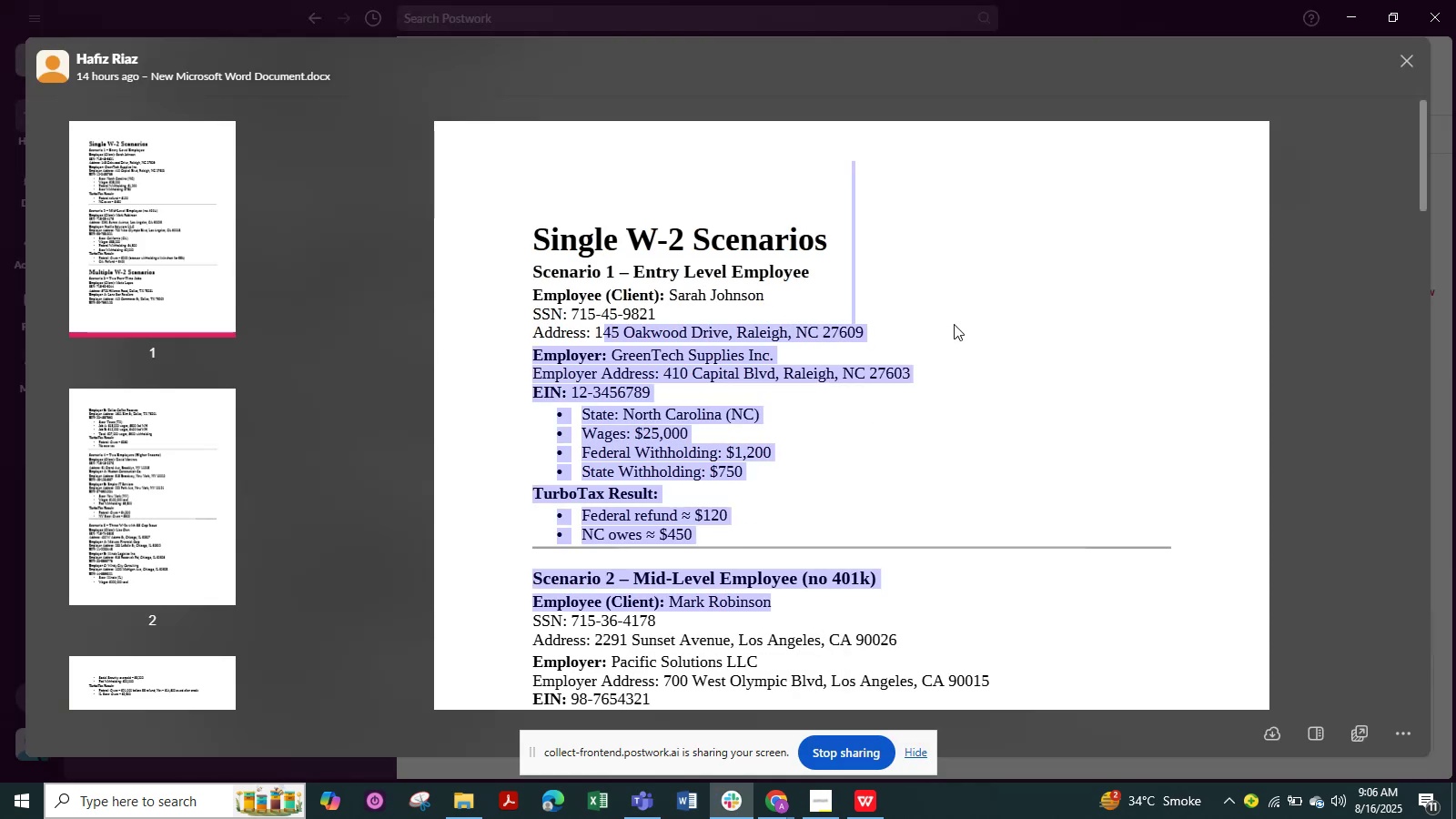 
left_click([955, 324])
 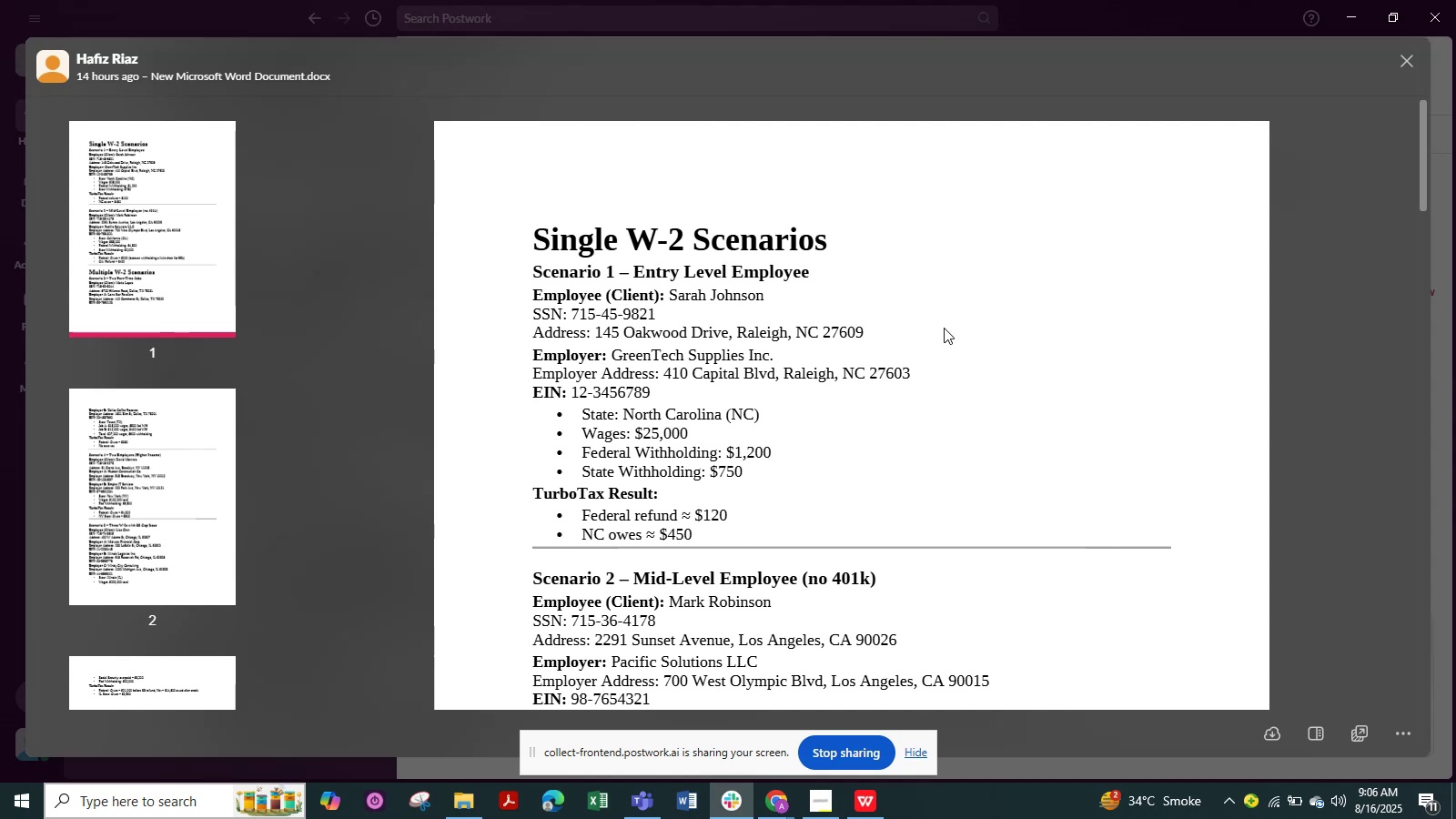 
left_click_drag(start_coordinate=[871, 329], to_coordinate=[594, 328])
 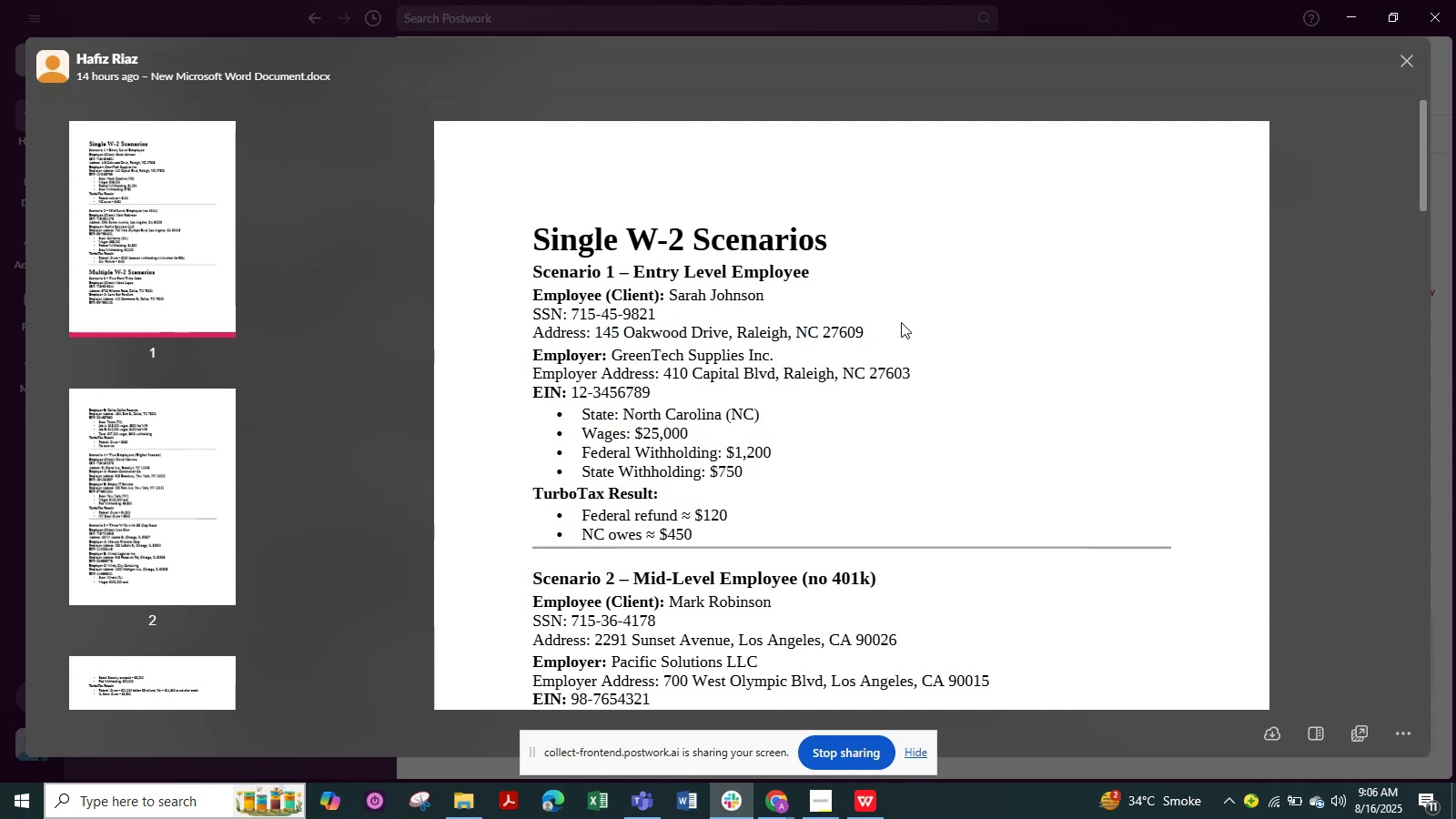 
double_click([885, 322])
 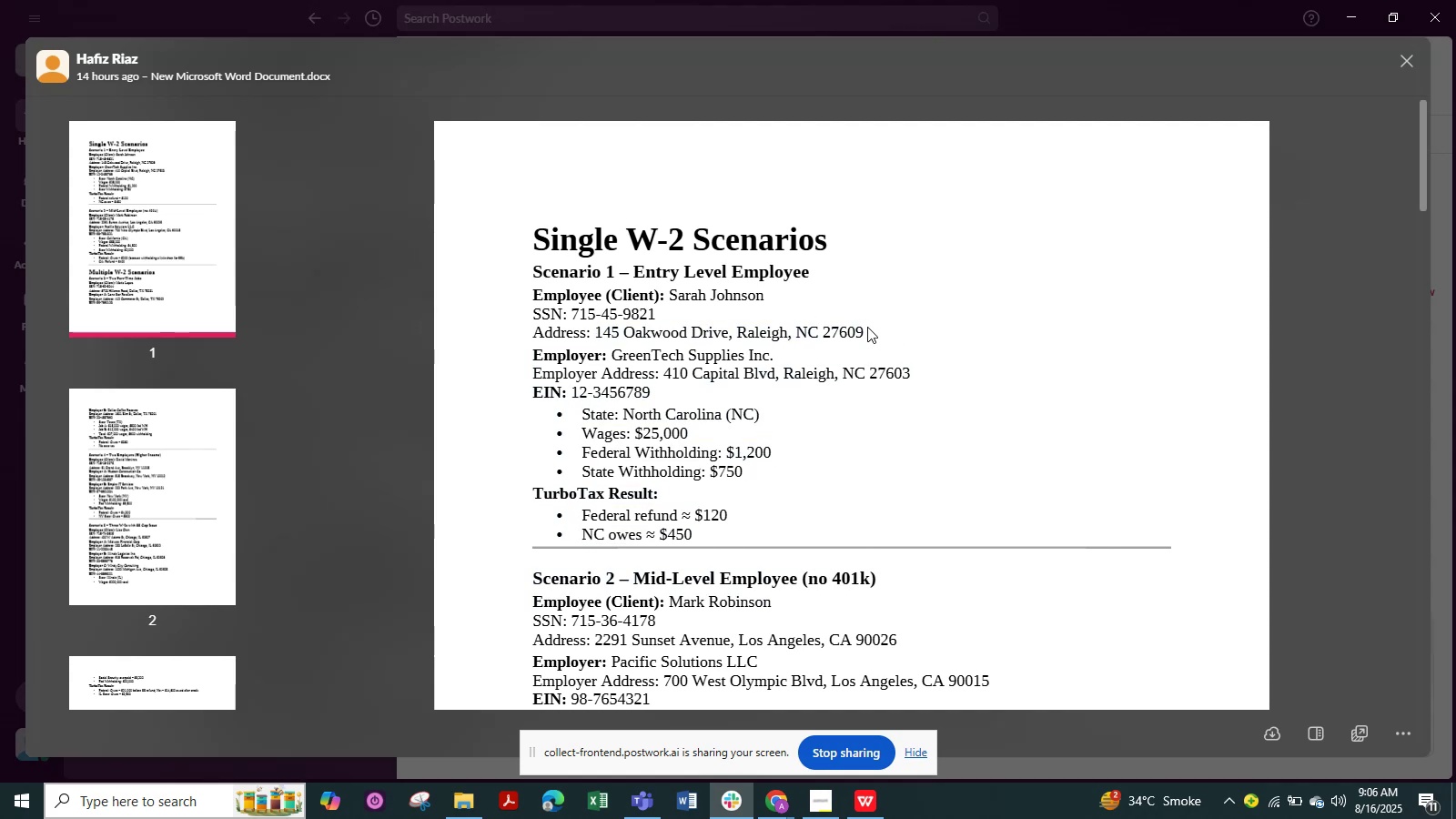 
left_click_drag(start_coordinate=[860, 329], to_coordinate=[794, 328])
 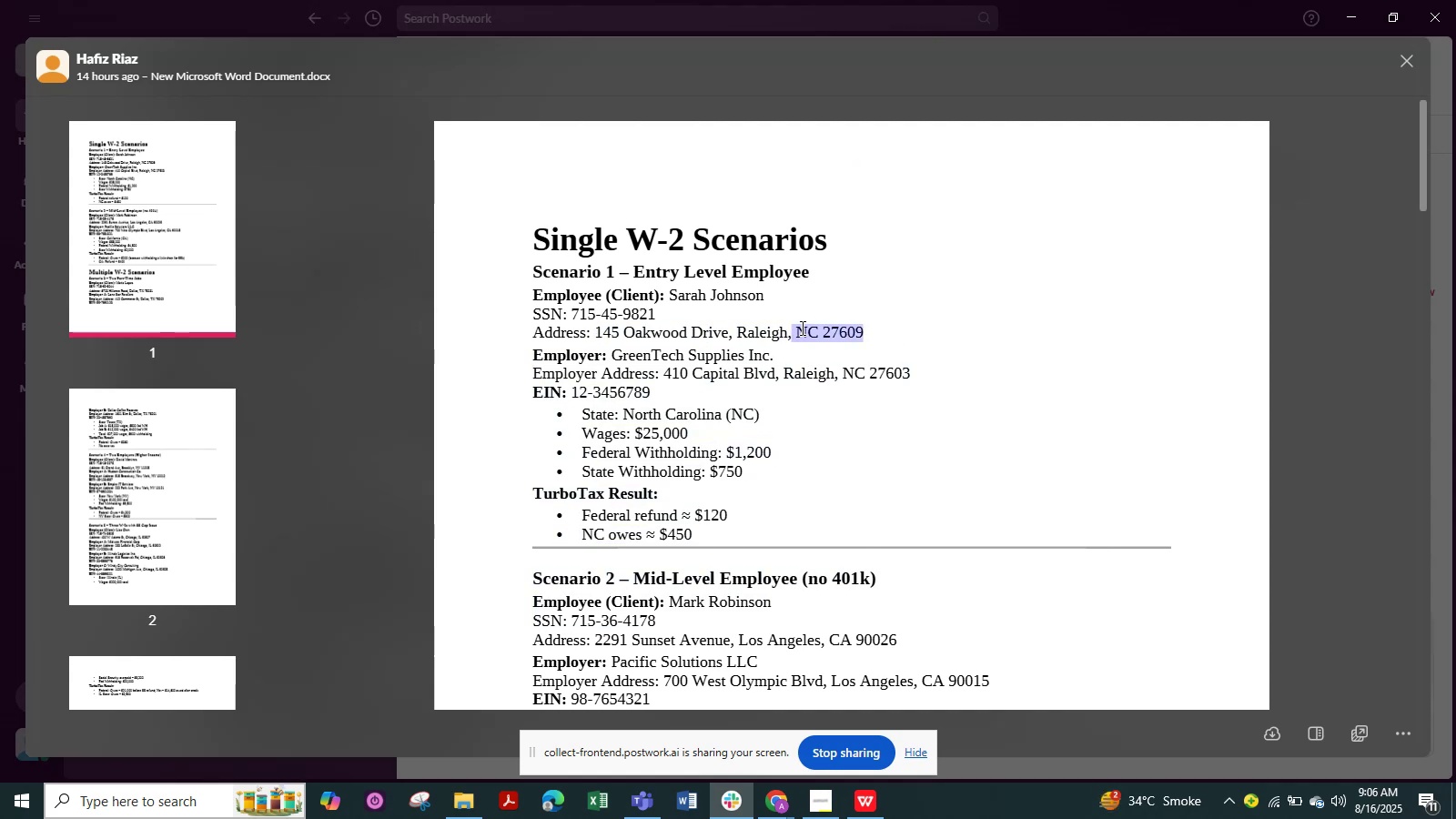 
left_click_drag(start_coordinate=[801, 328], to_coordinate=[704, 329])
 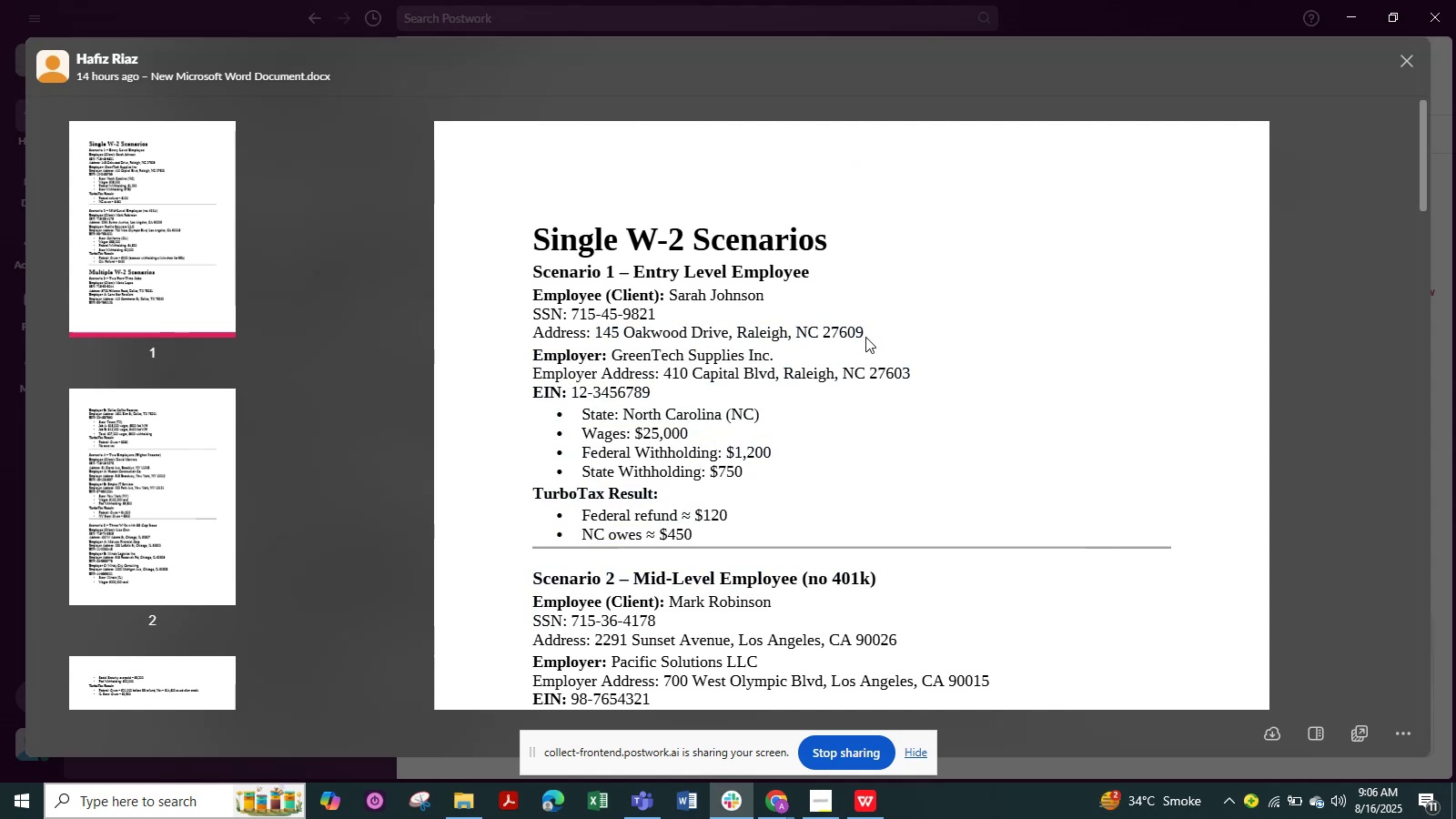 
left_click_drag(start_coordinate=[858, 329], to_coordinate=[598, 332])
 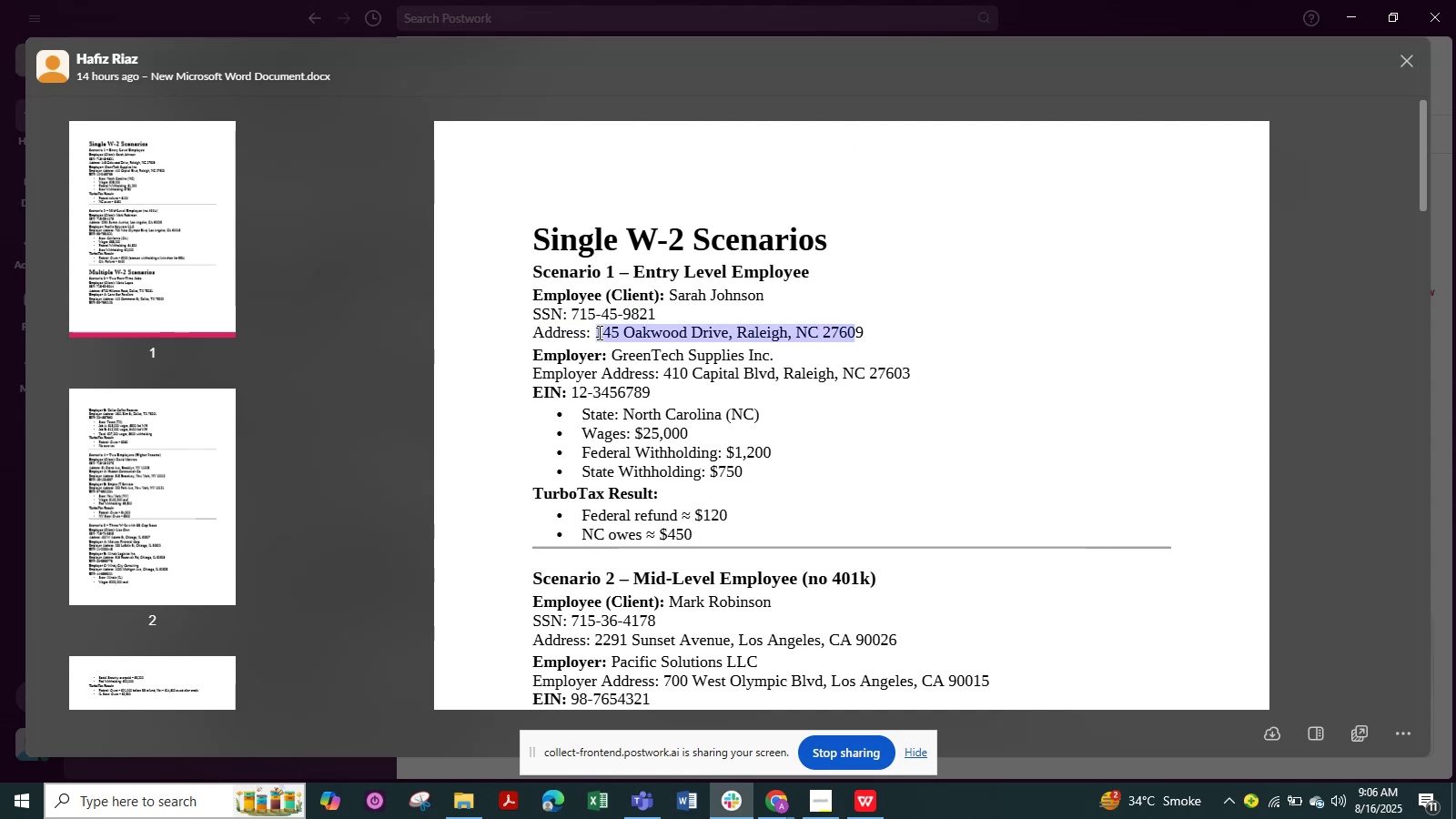 
key(Control+C)
 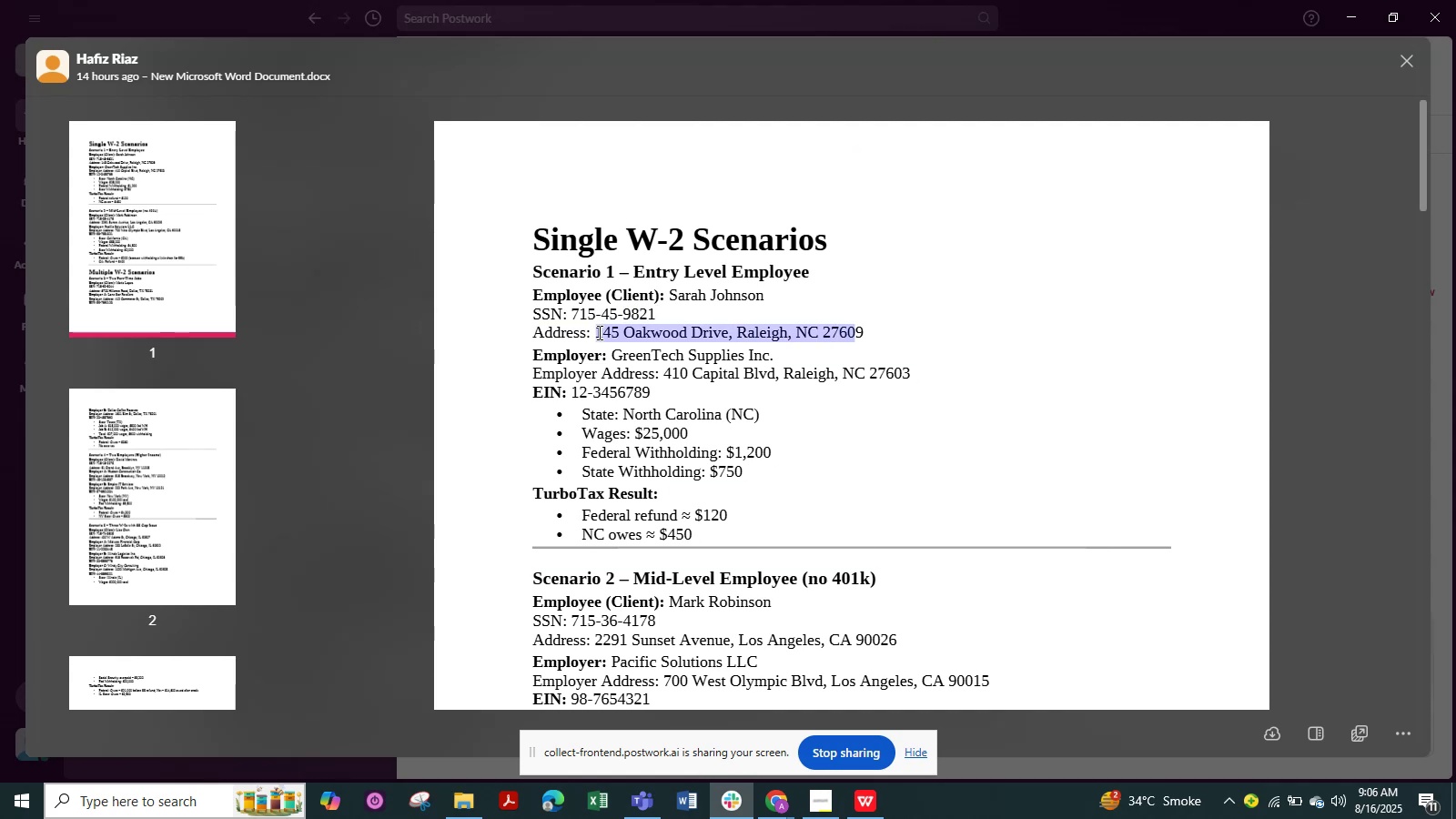 
key(Alt+Tab)
 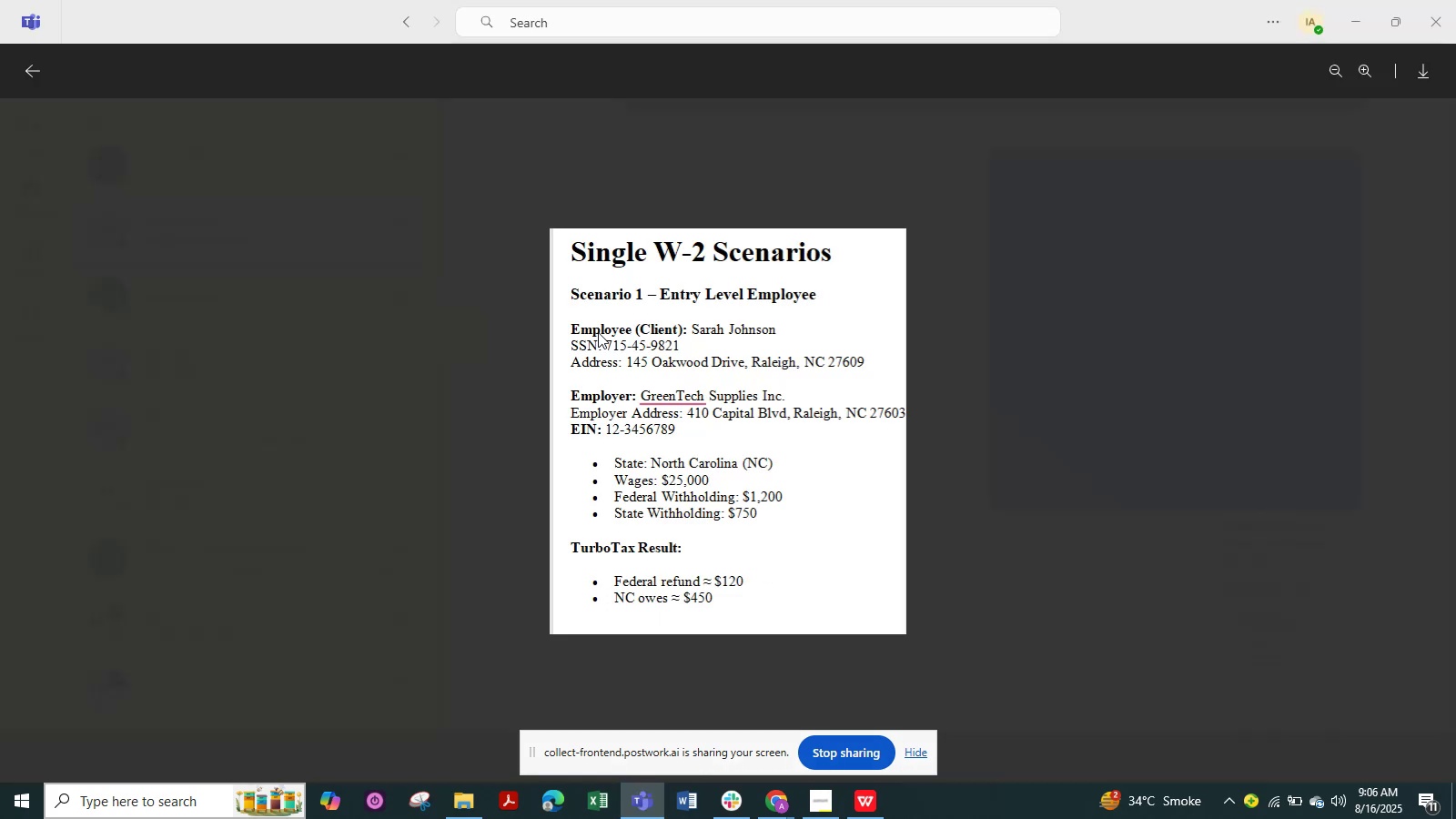 
key(Alt+Tab)
 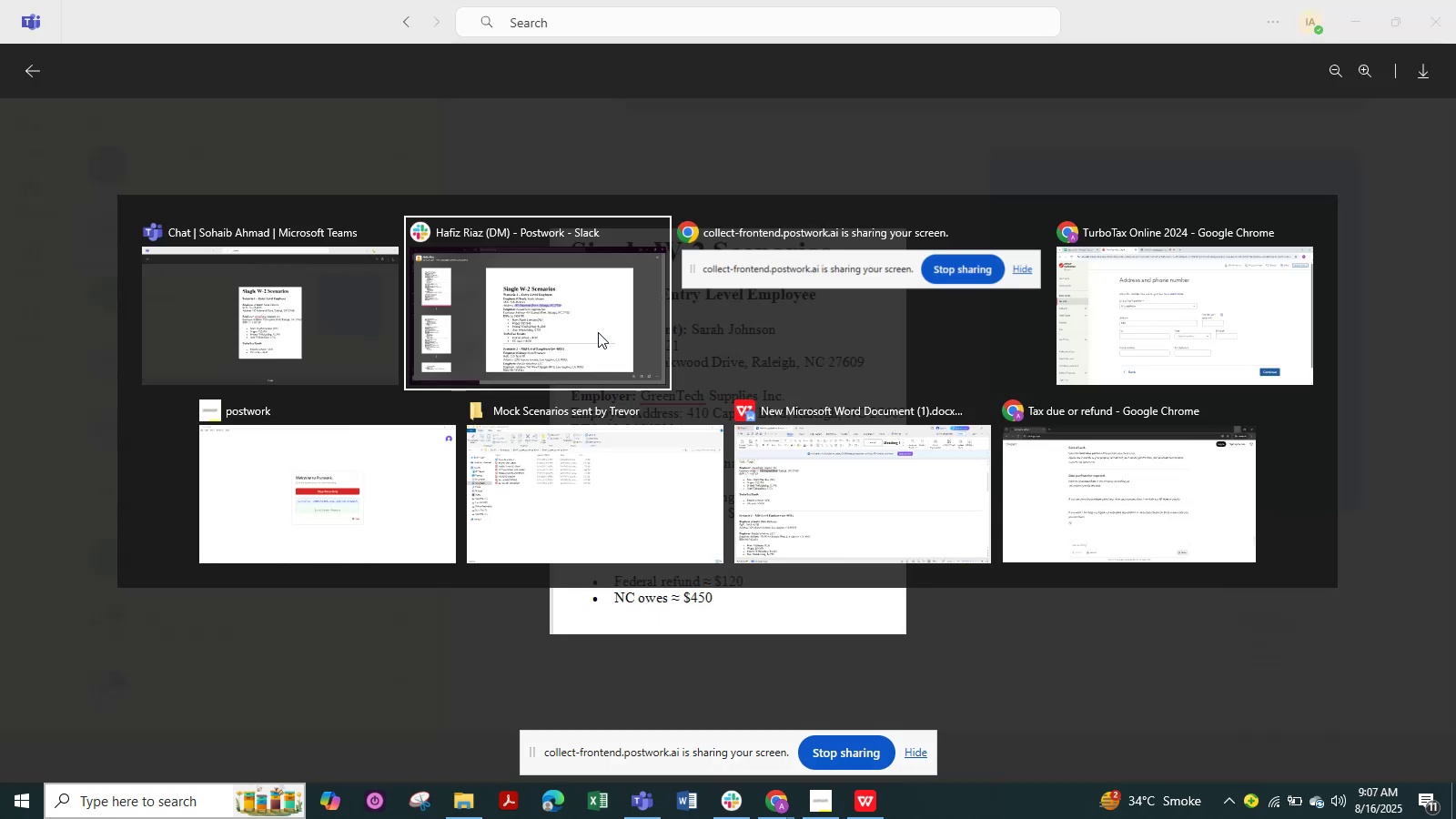 
key(Alt+Tab)
 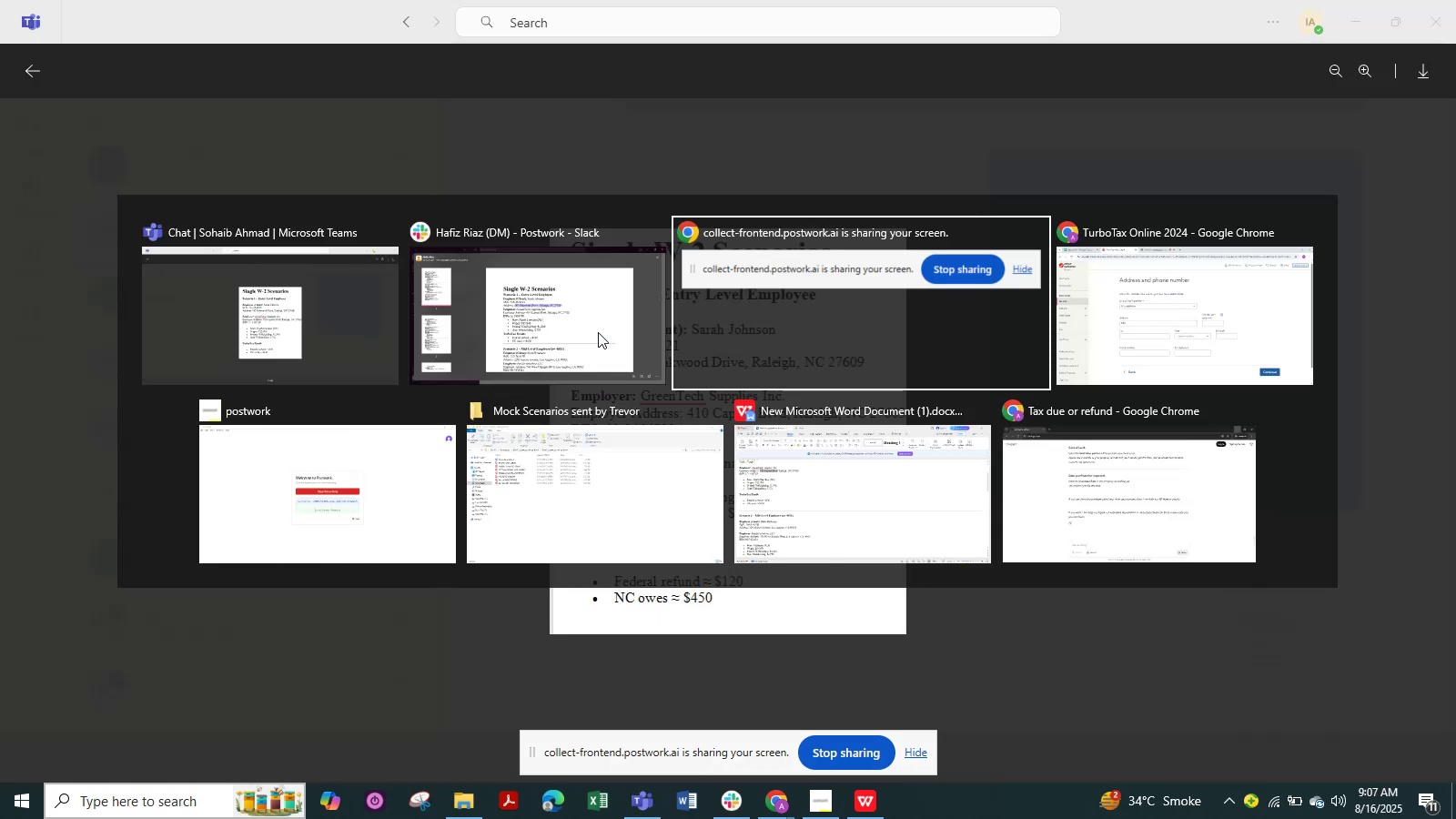 
key(Alt+Tab)
 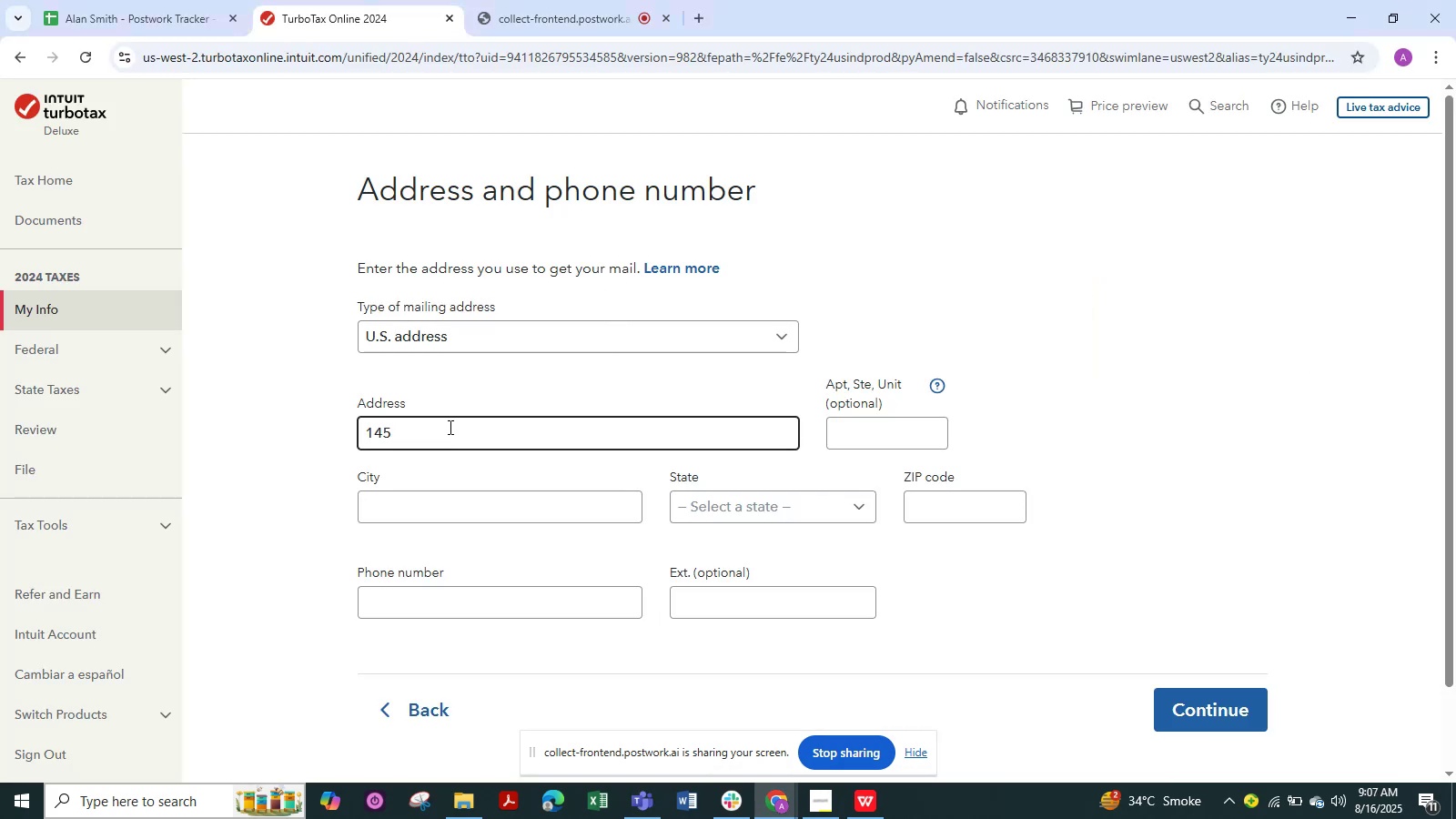 
key(Control+V)
 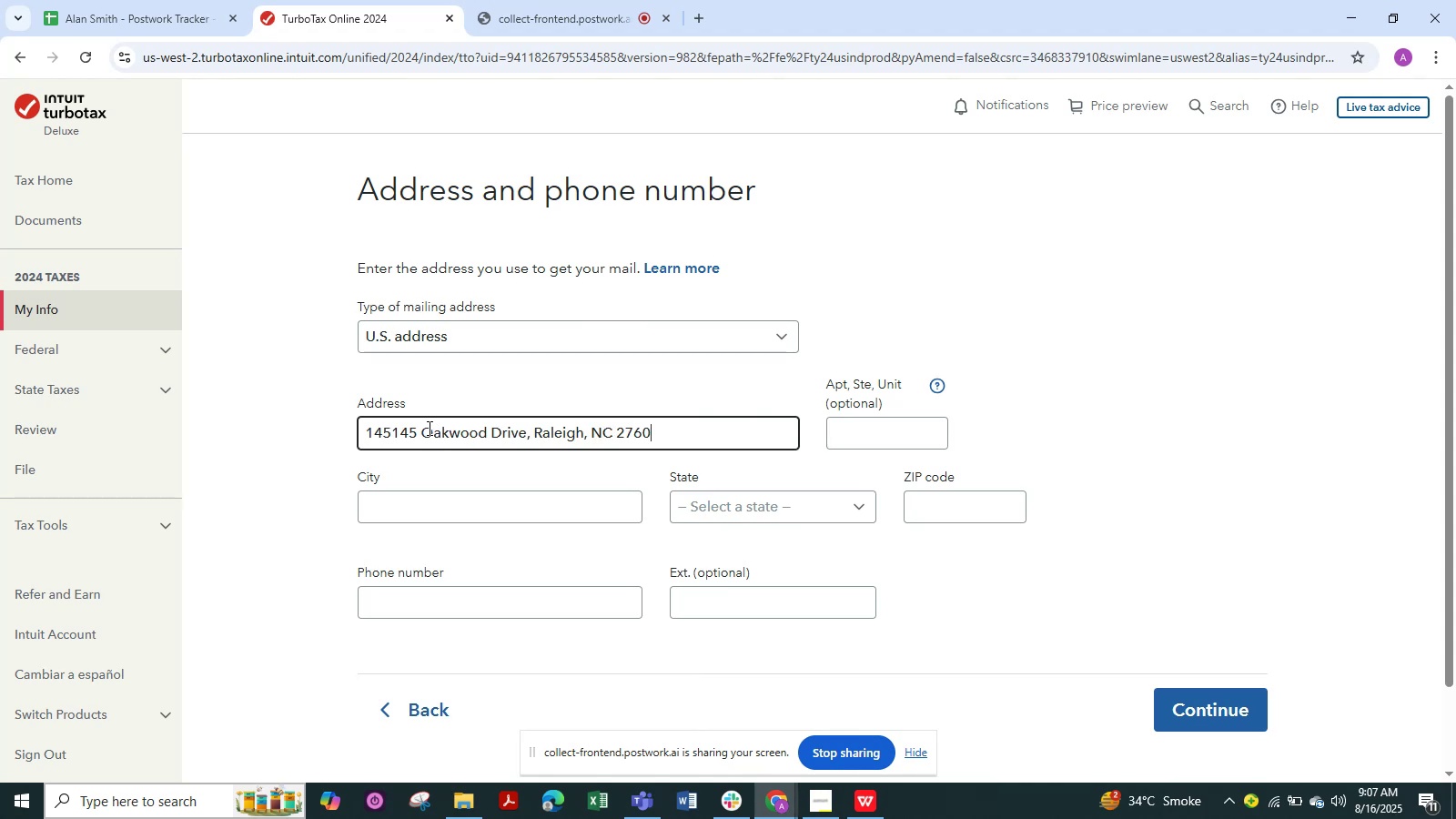 
left_click_drag(start_coordinate=[422, 440], to_coordinate=[356, 464])
 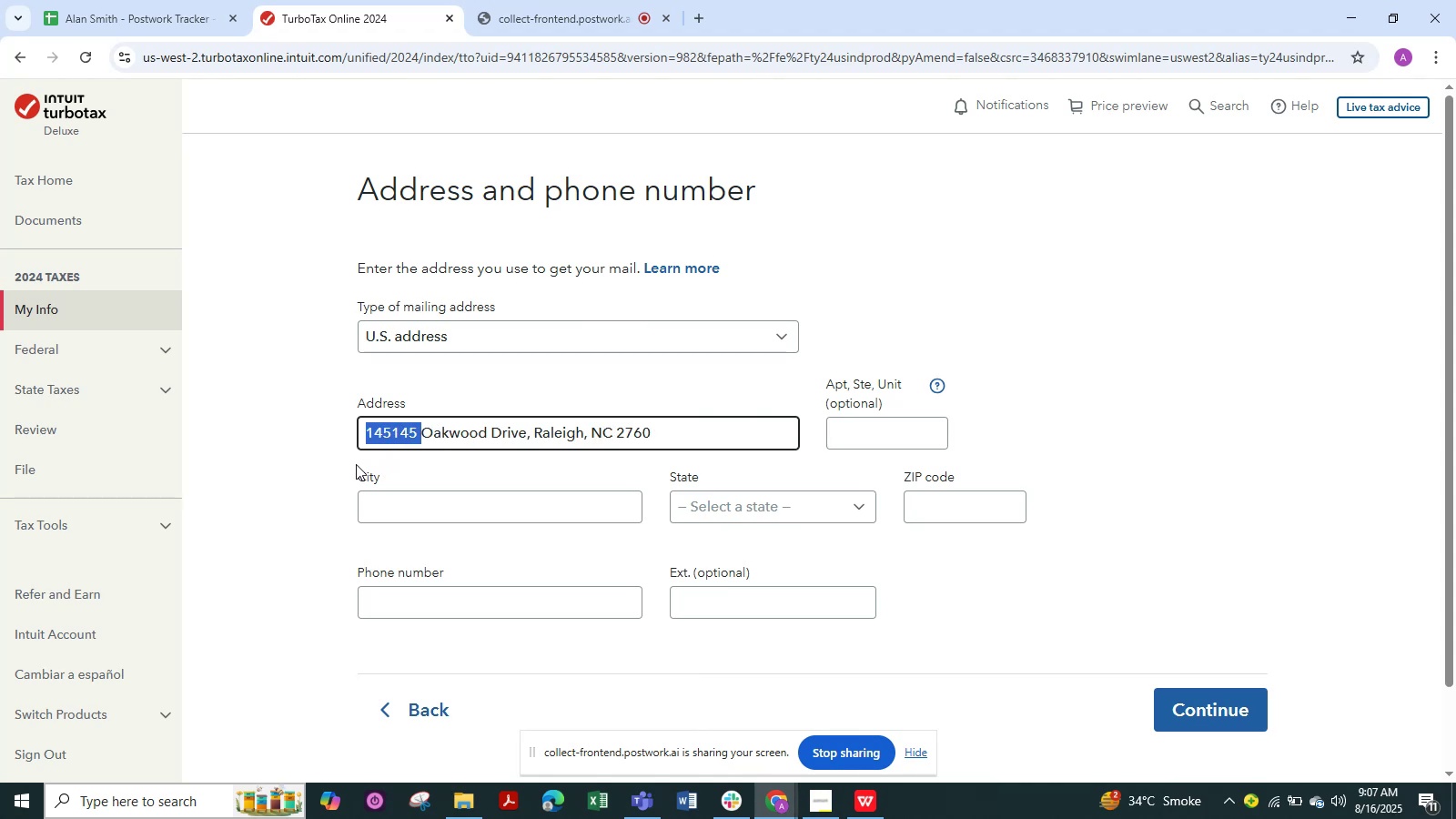 
key(Backspace)
 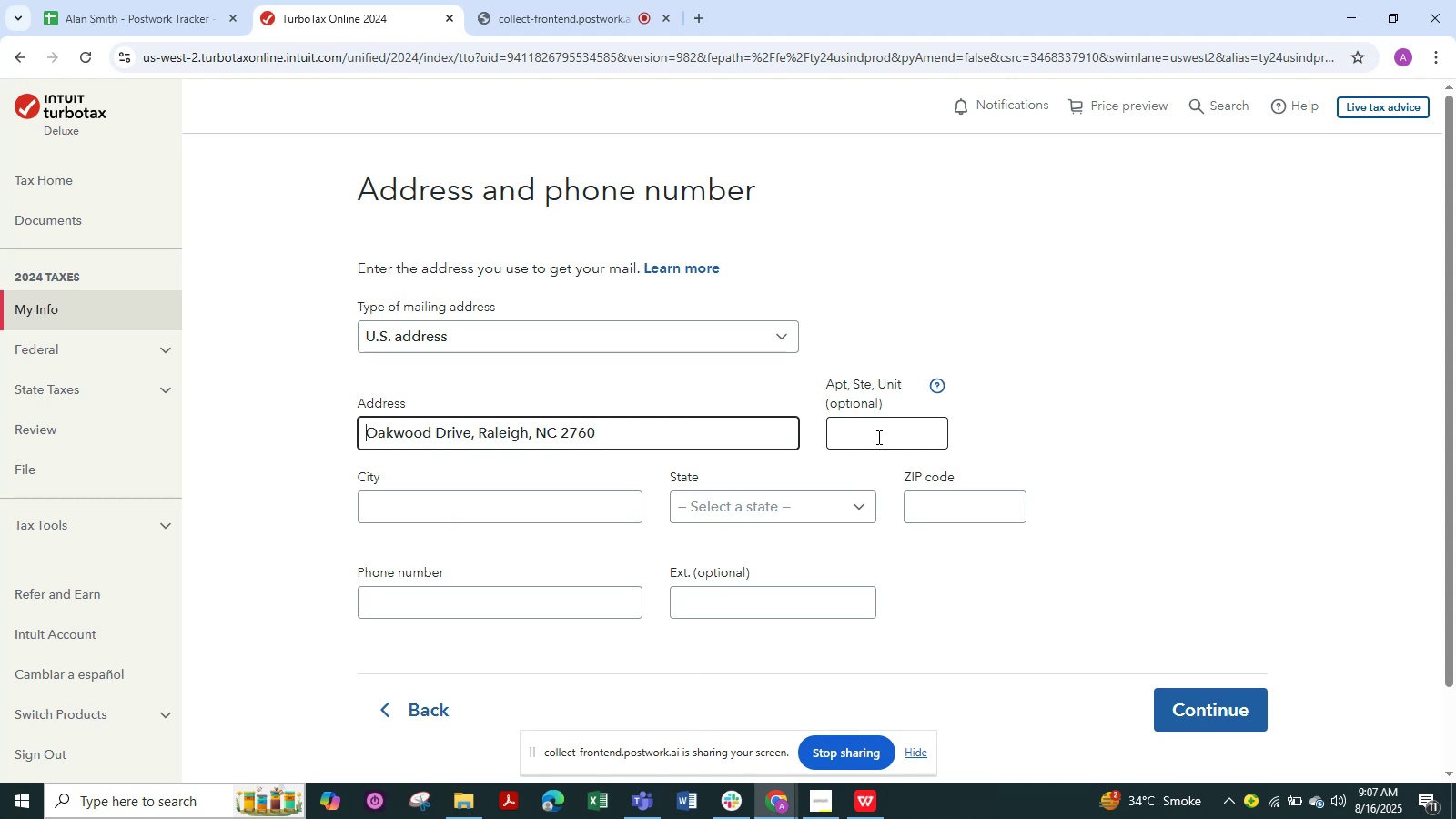 
wait(6.46)
 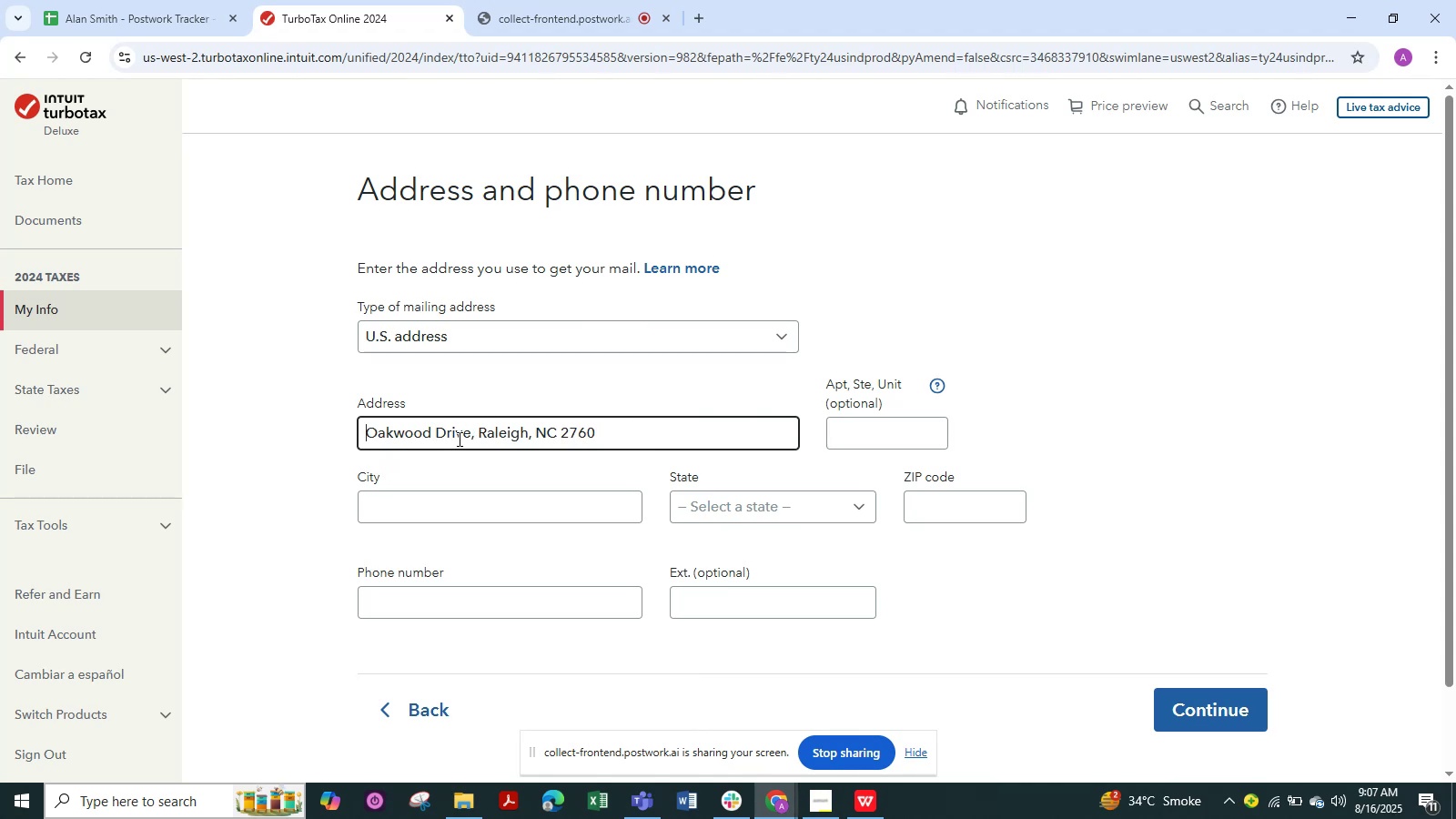 
left_click([877, 437])
 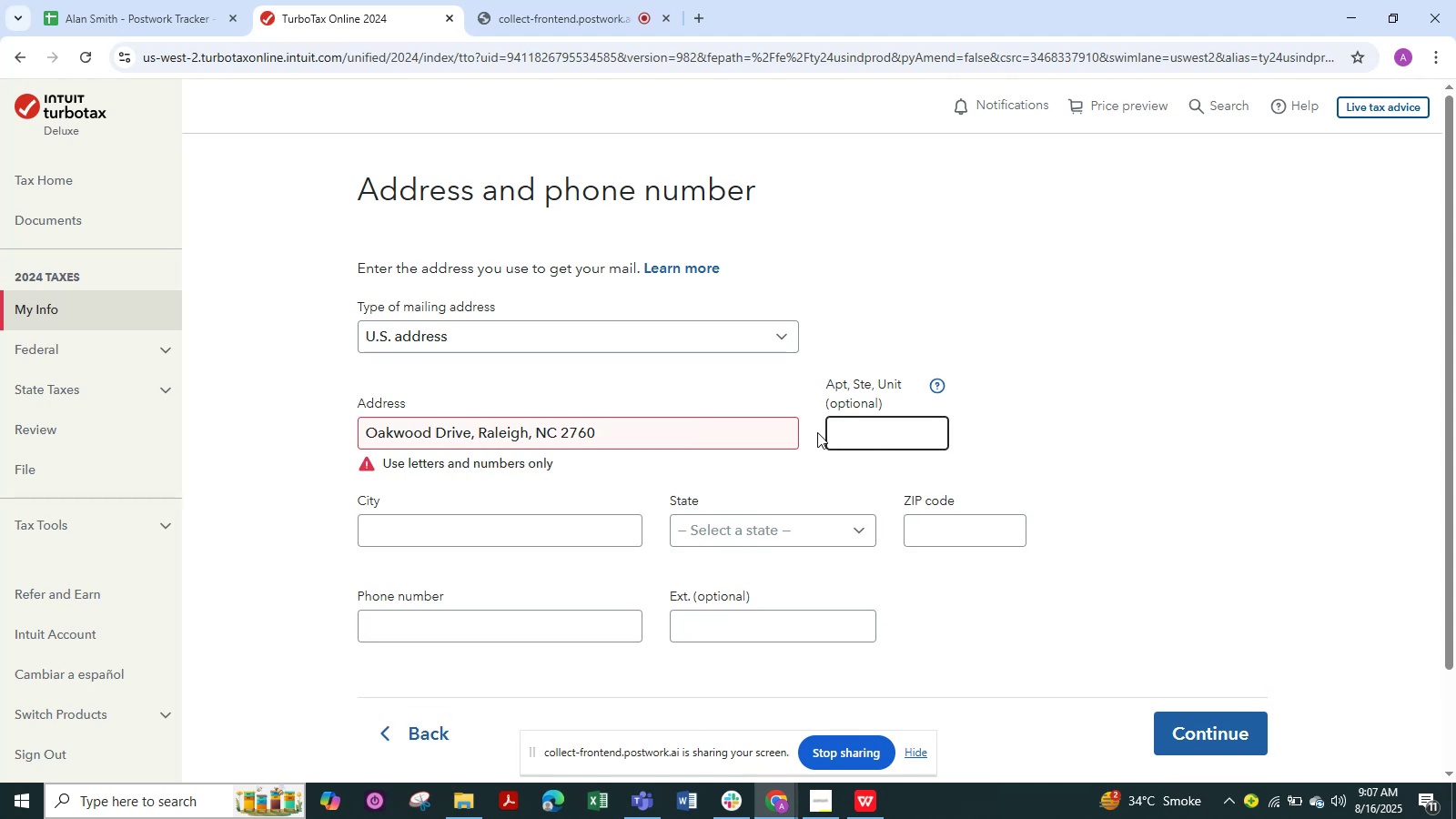 
type(Raleigh)
 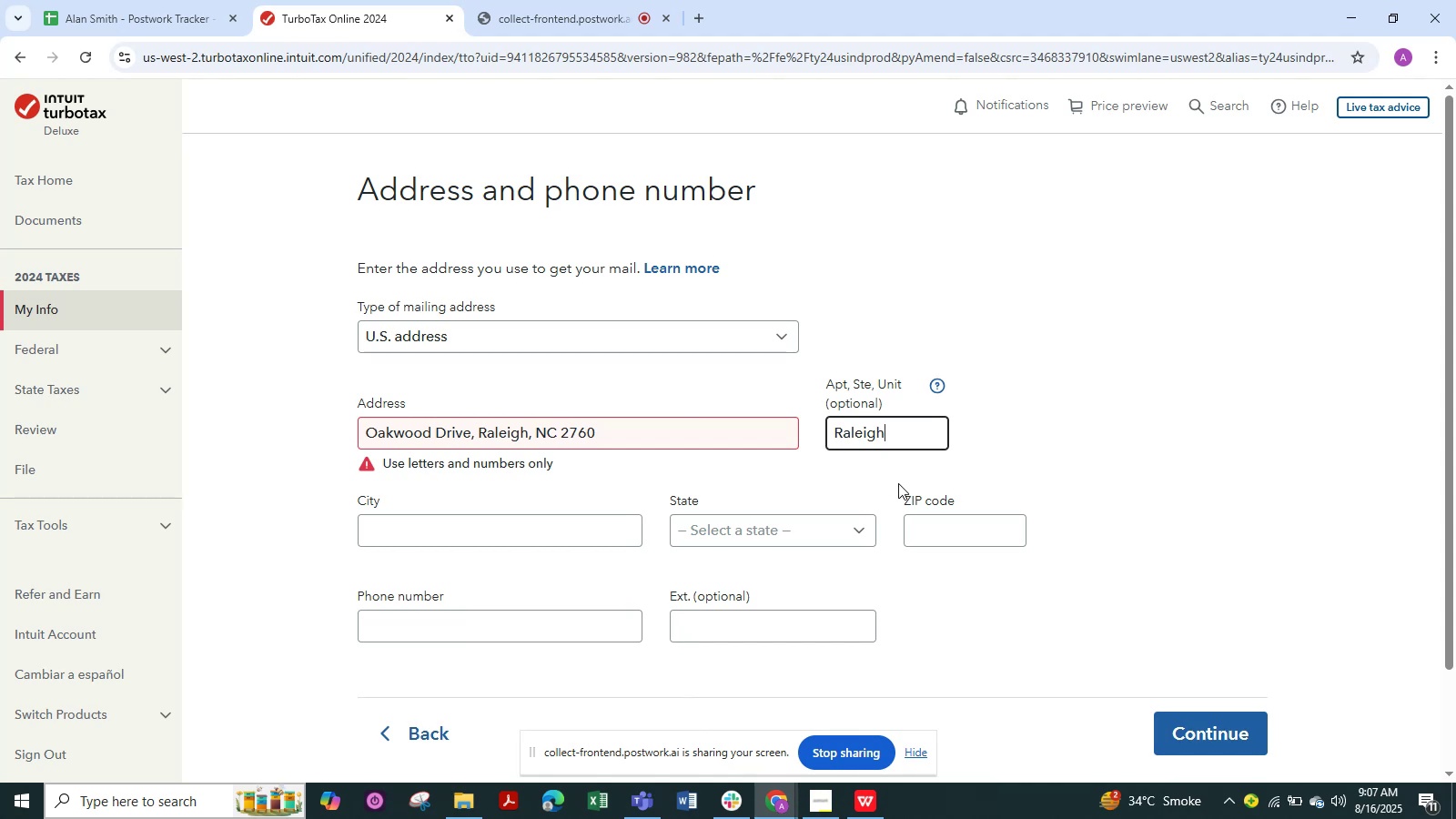 
left_click([948, 536])
 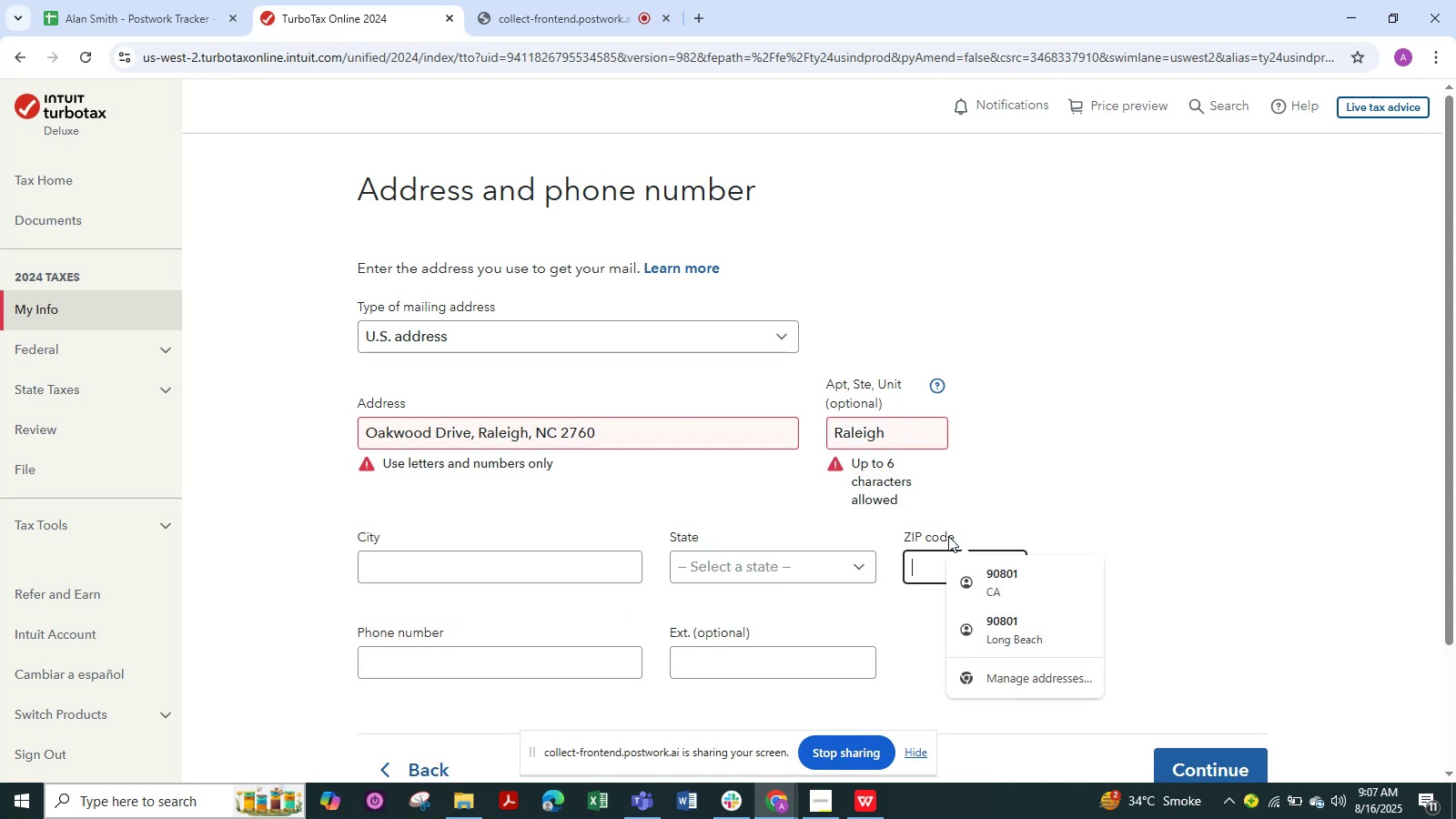 
key(Numpad2)
 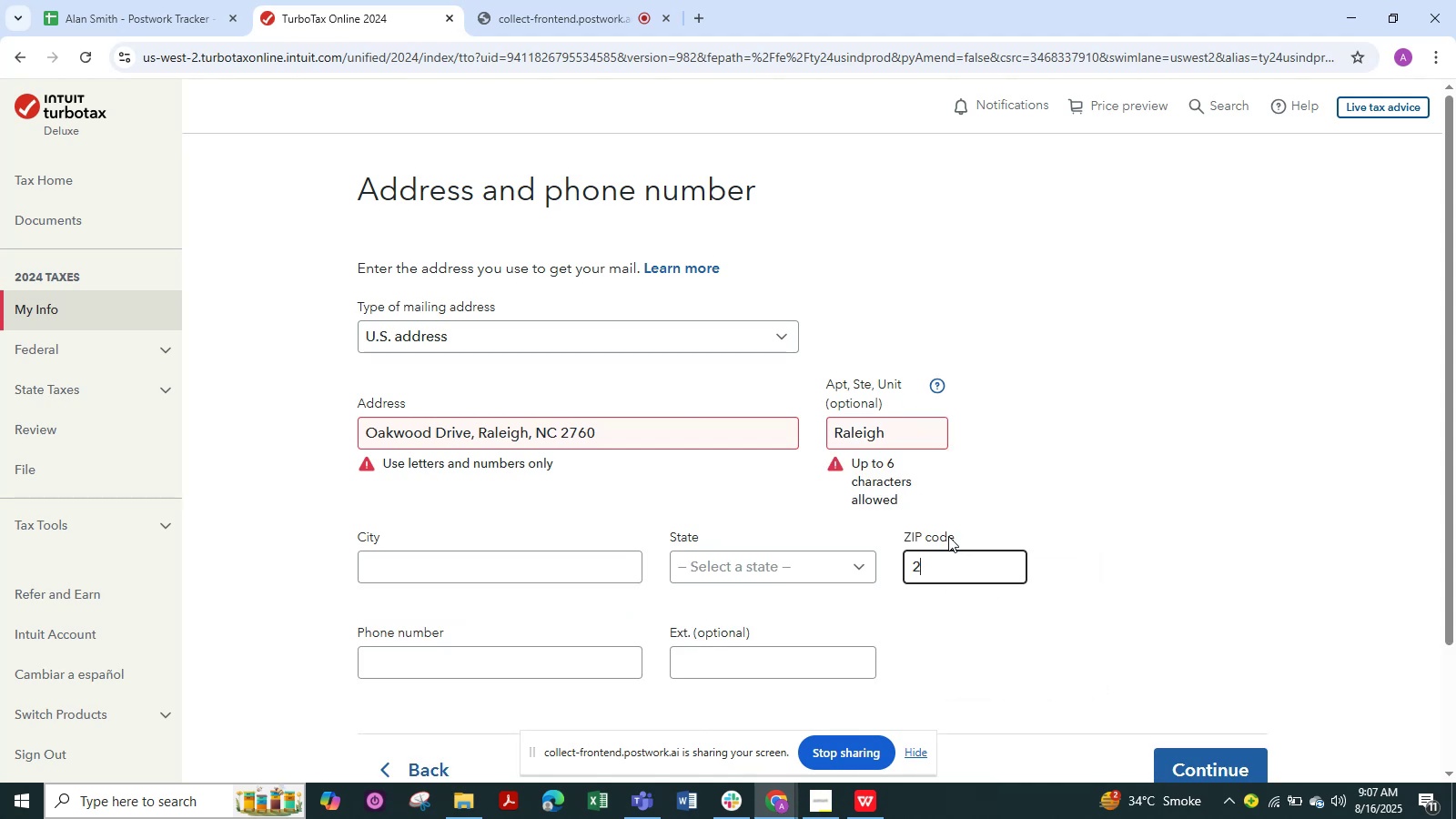 
key(Numpad7)
 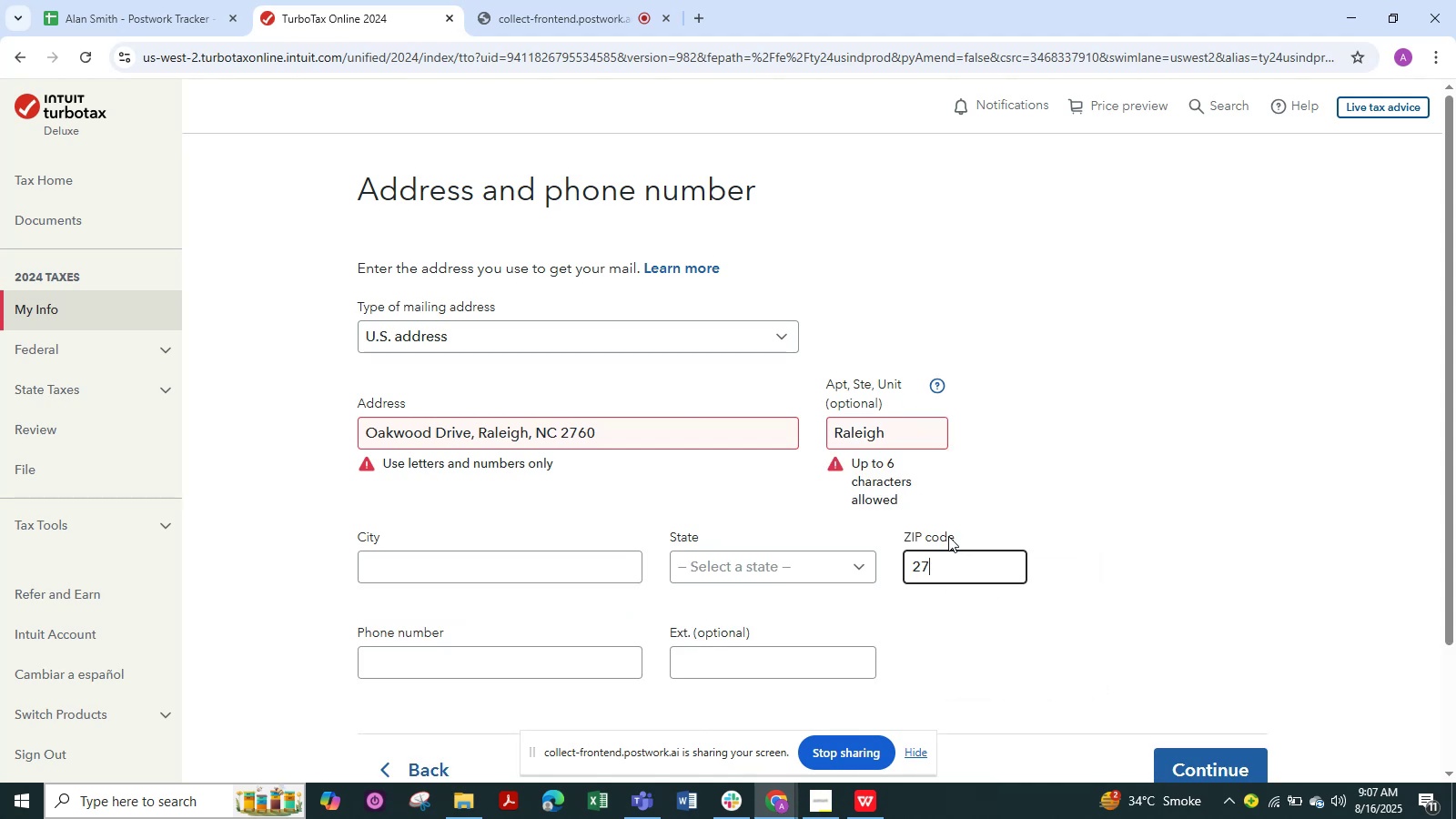 
key(Numpad6)
 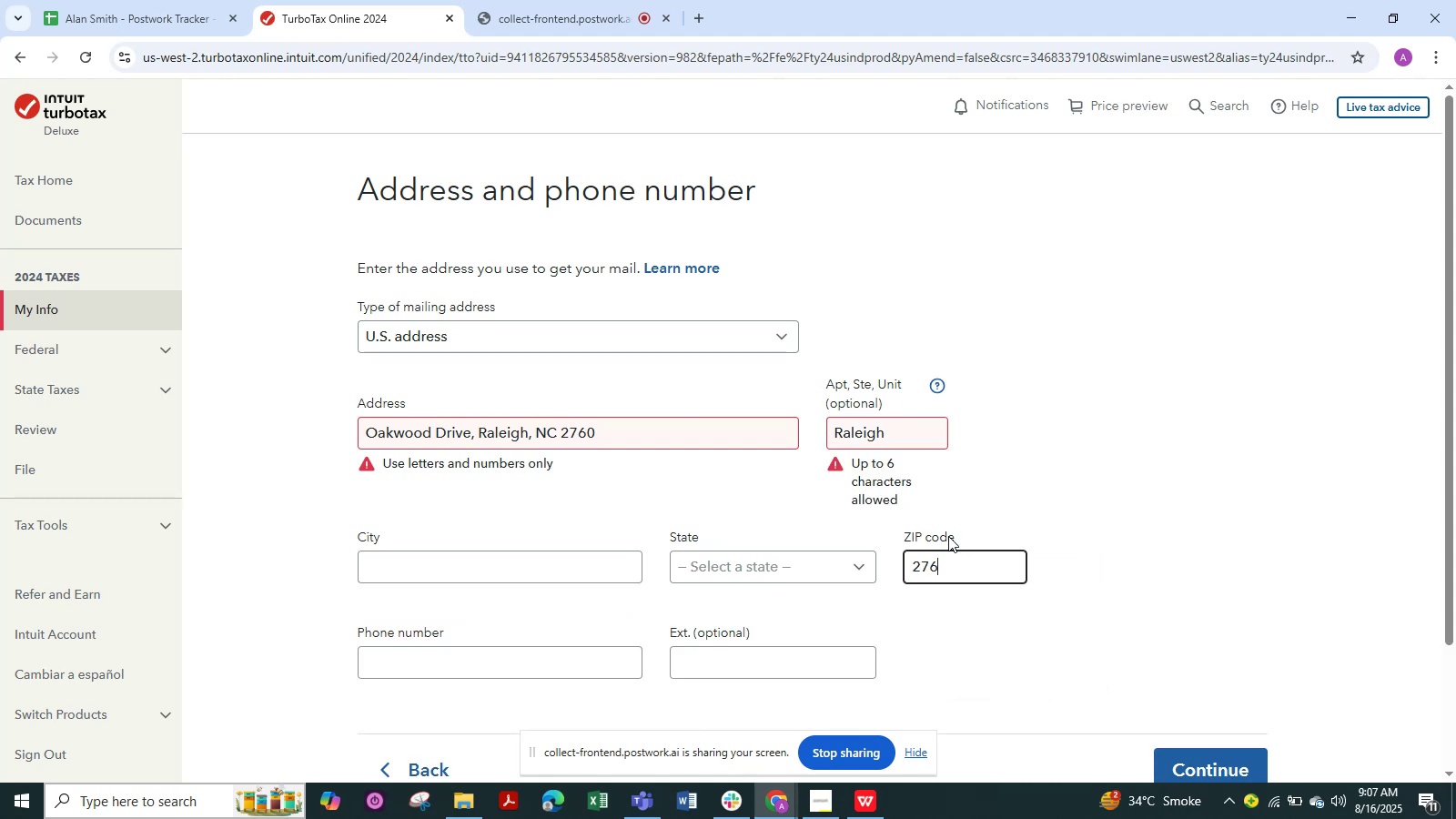 
key(Numpad0)
 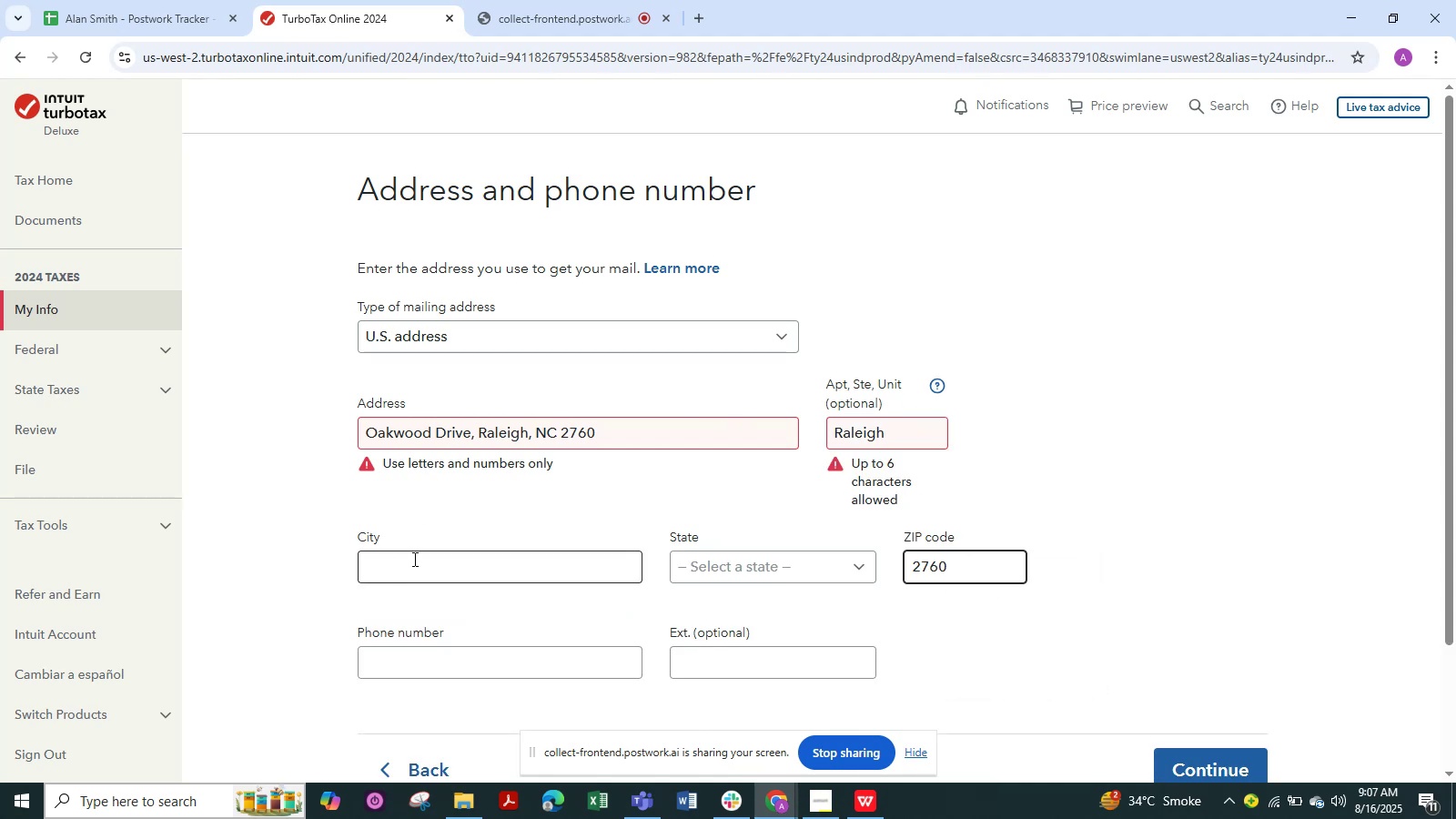 
left_click([423, 565])
 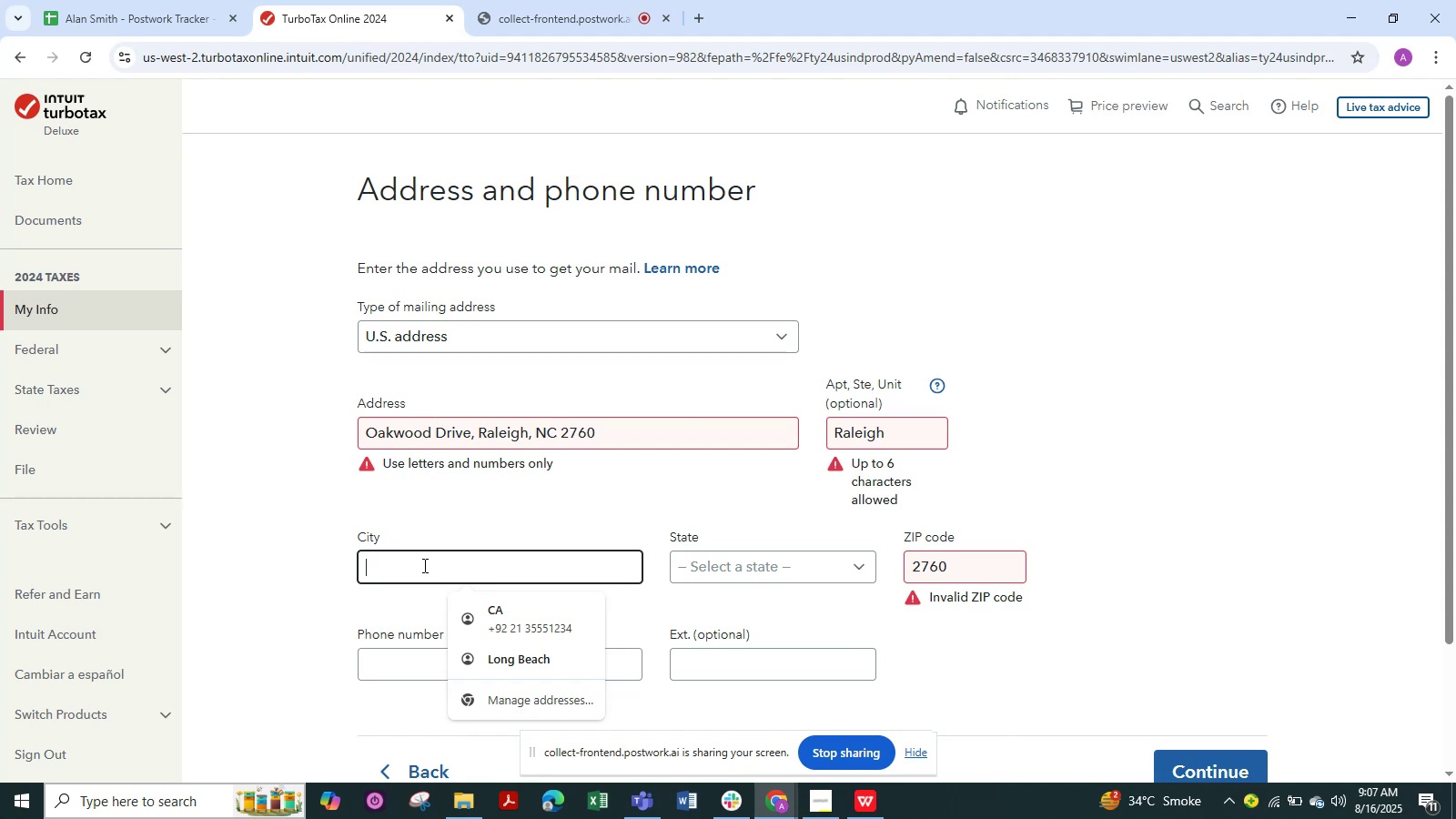 
wait(17.79)
 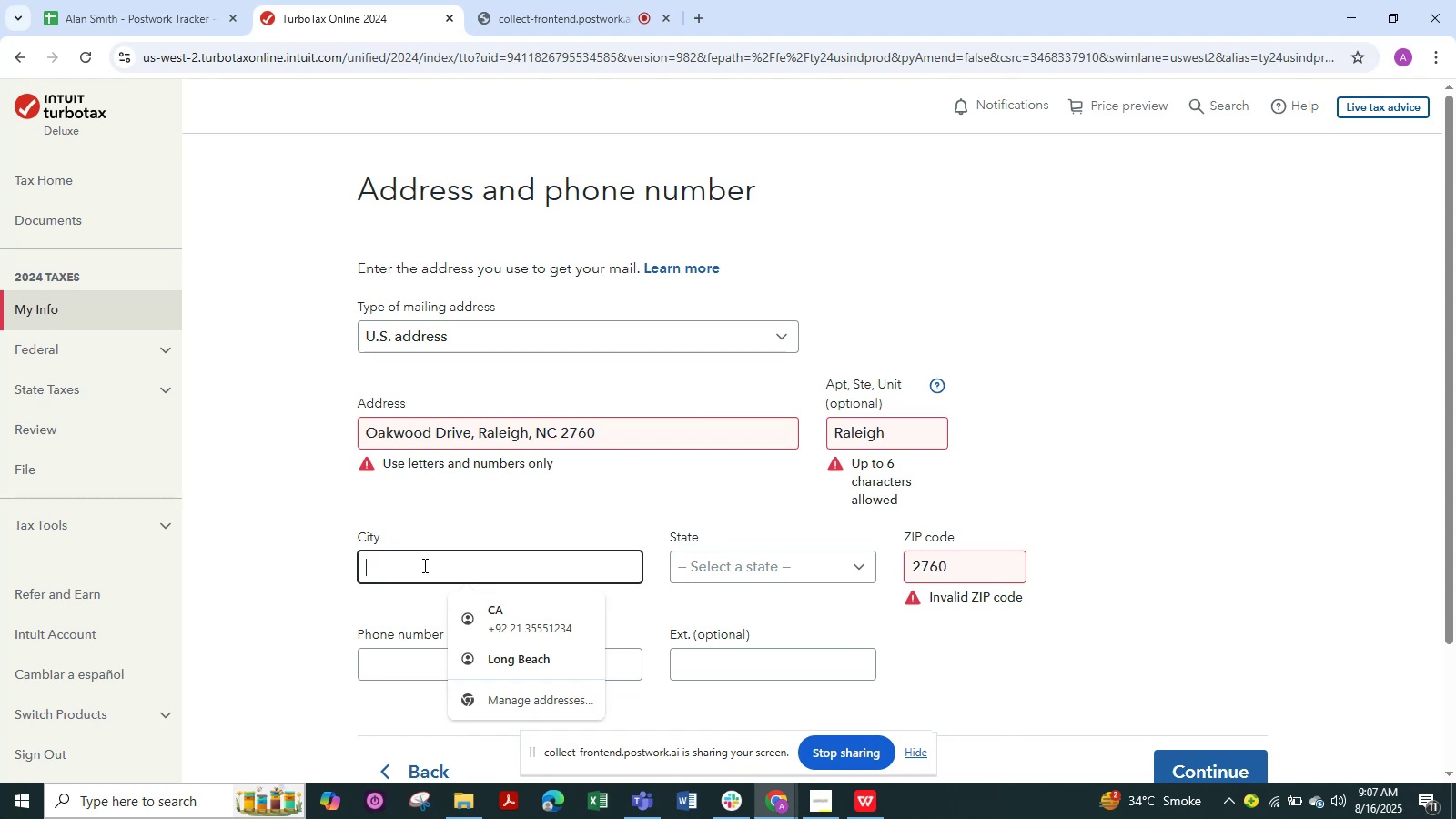 
type(Calfornia)
 